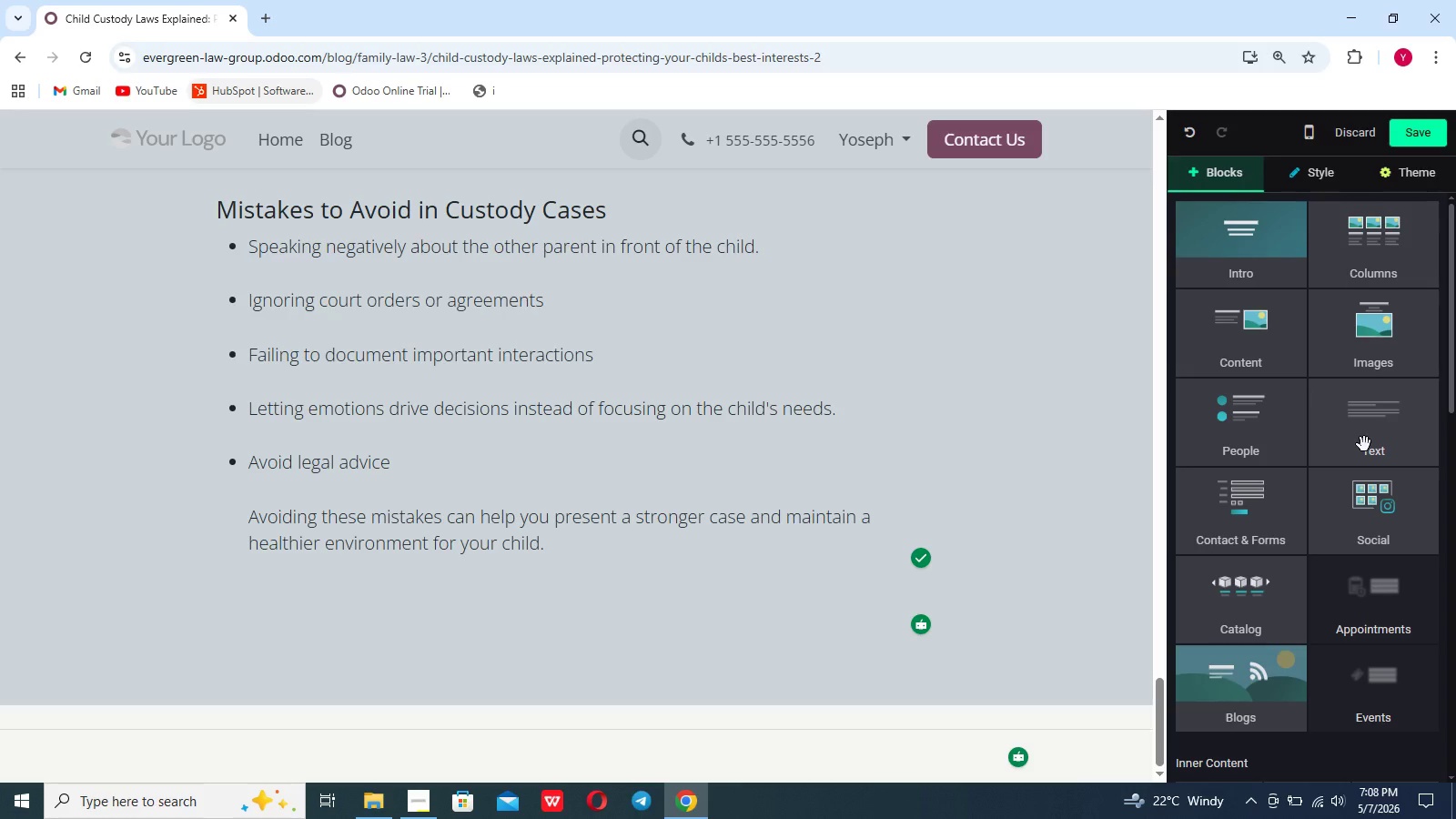 
left_click([1364, 444])
 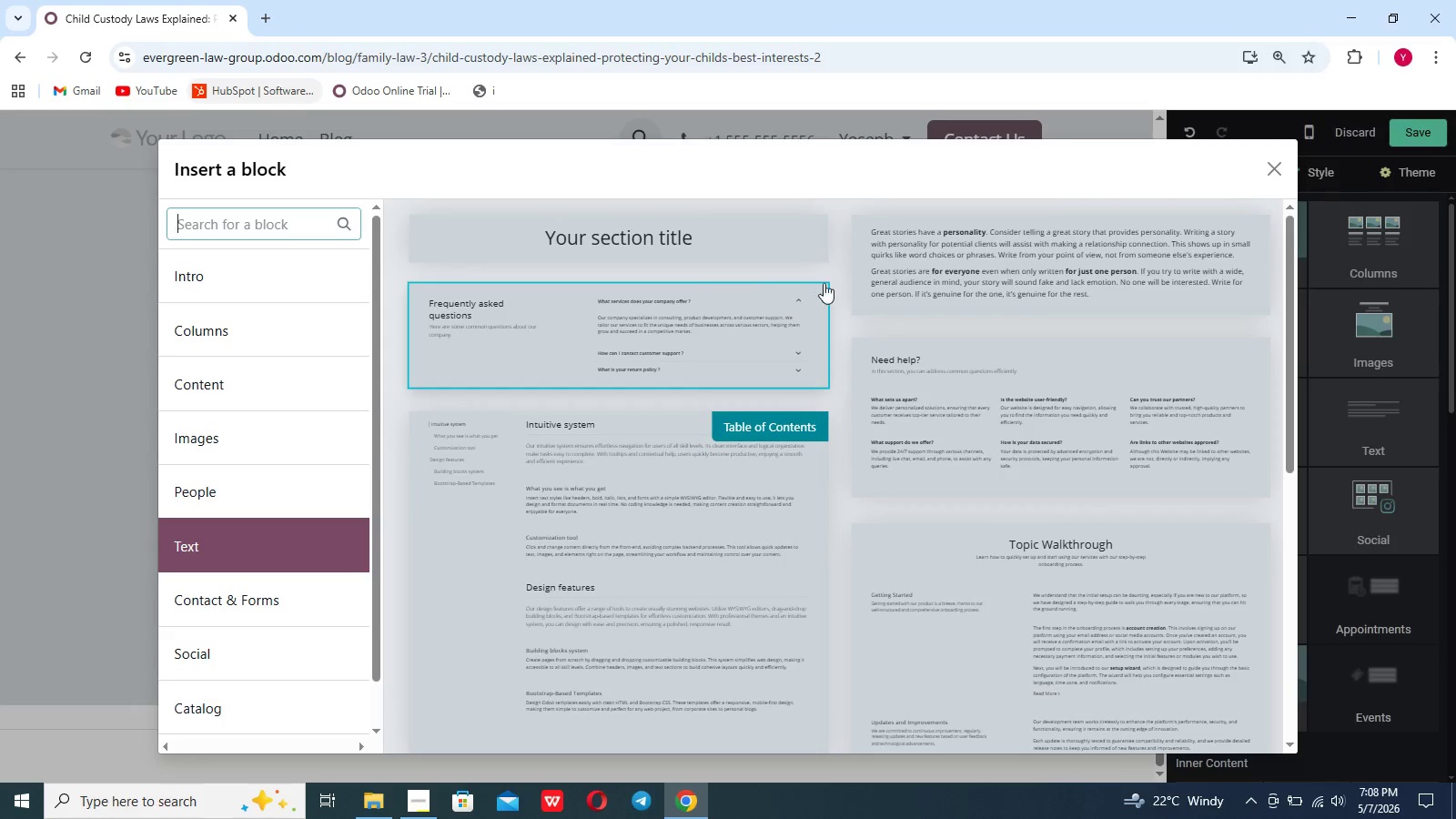 
left_click([889, 268])
 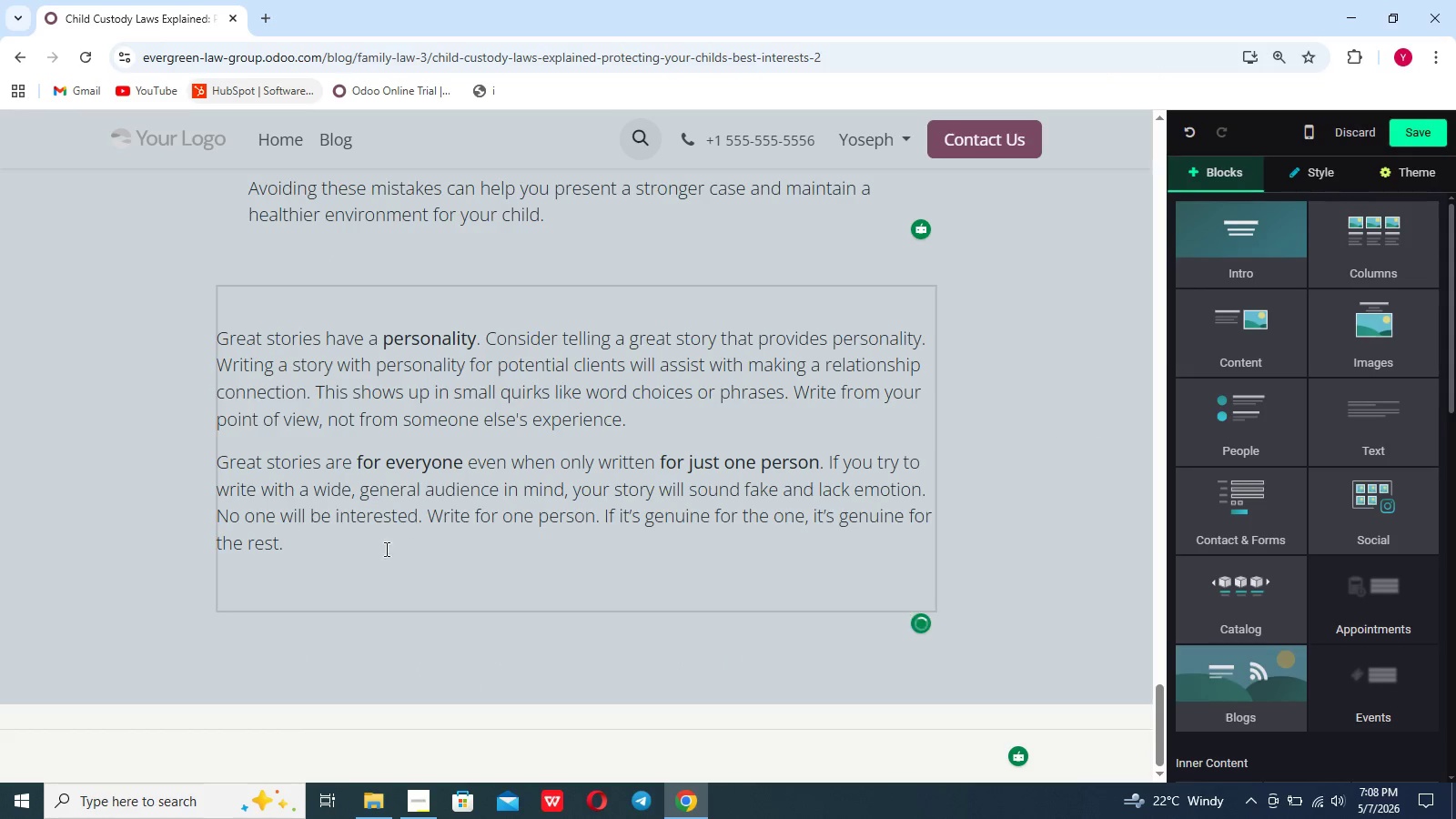 
left_click_drag(start_coordinate=[331, 548], to_coordinate=[192, 293])
 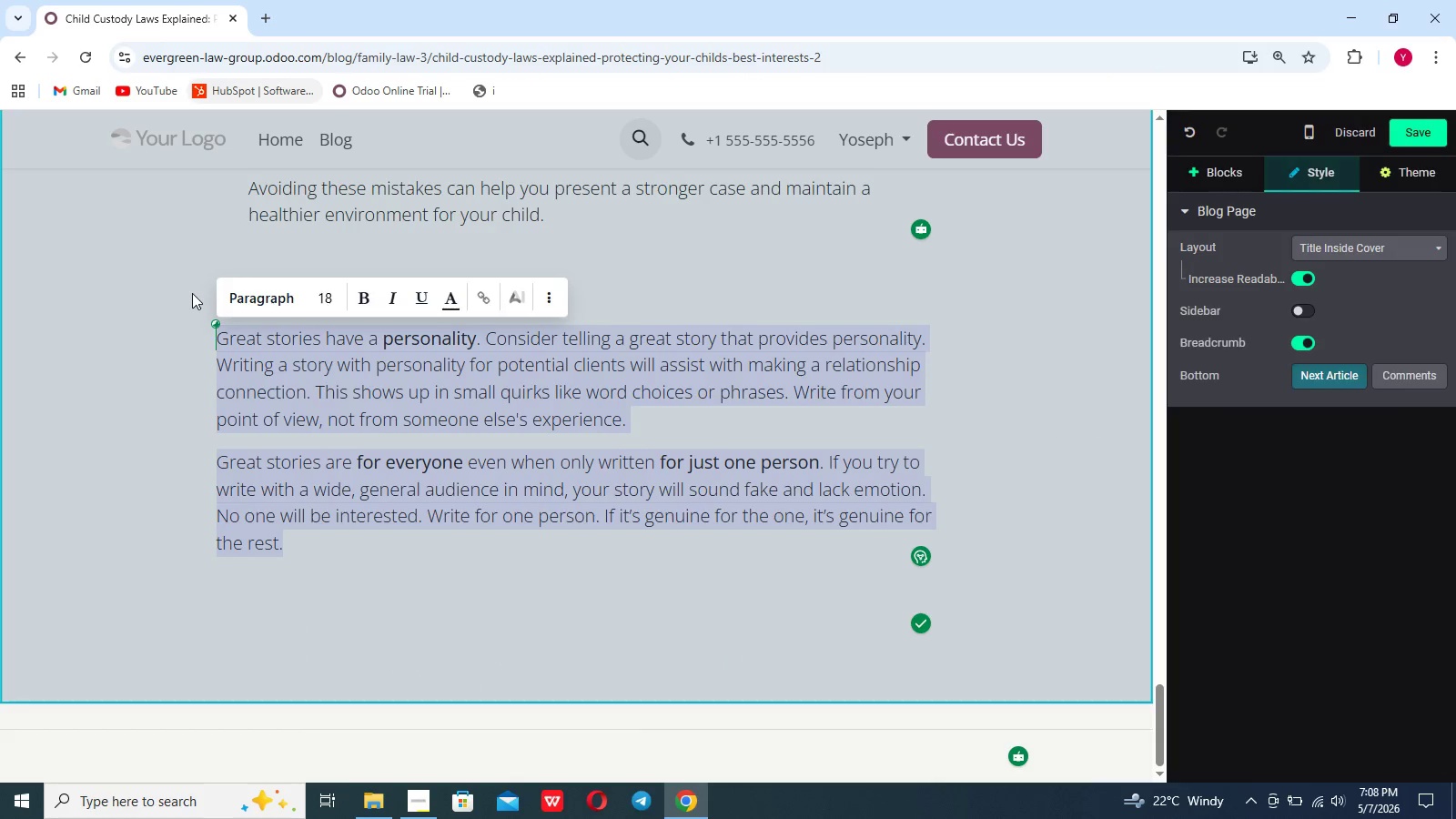 
key(Backspace)
 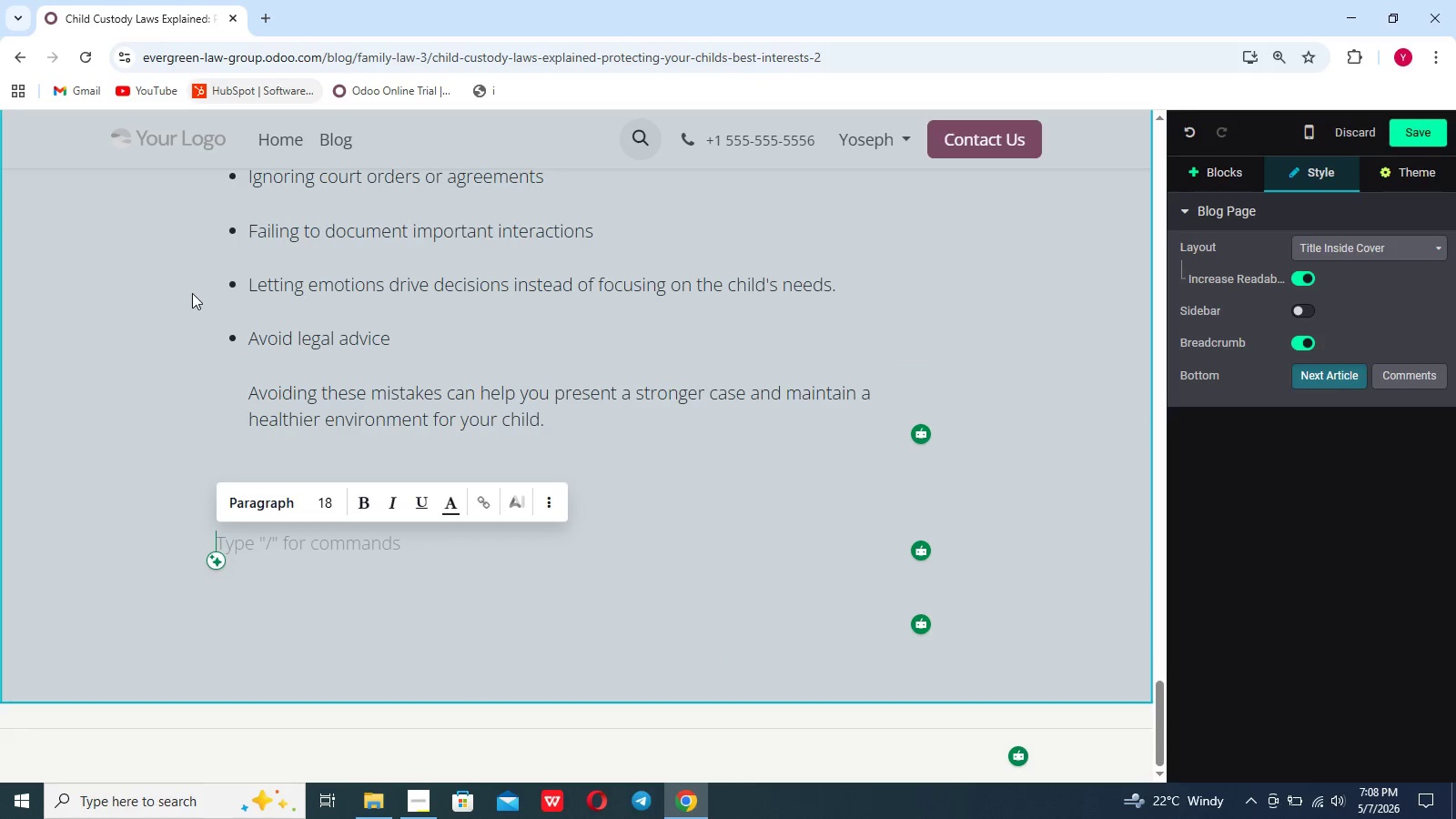 
left_click([192, 293])
 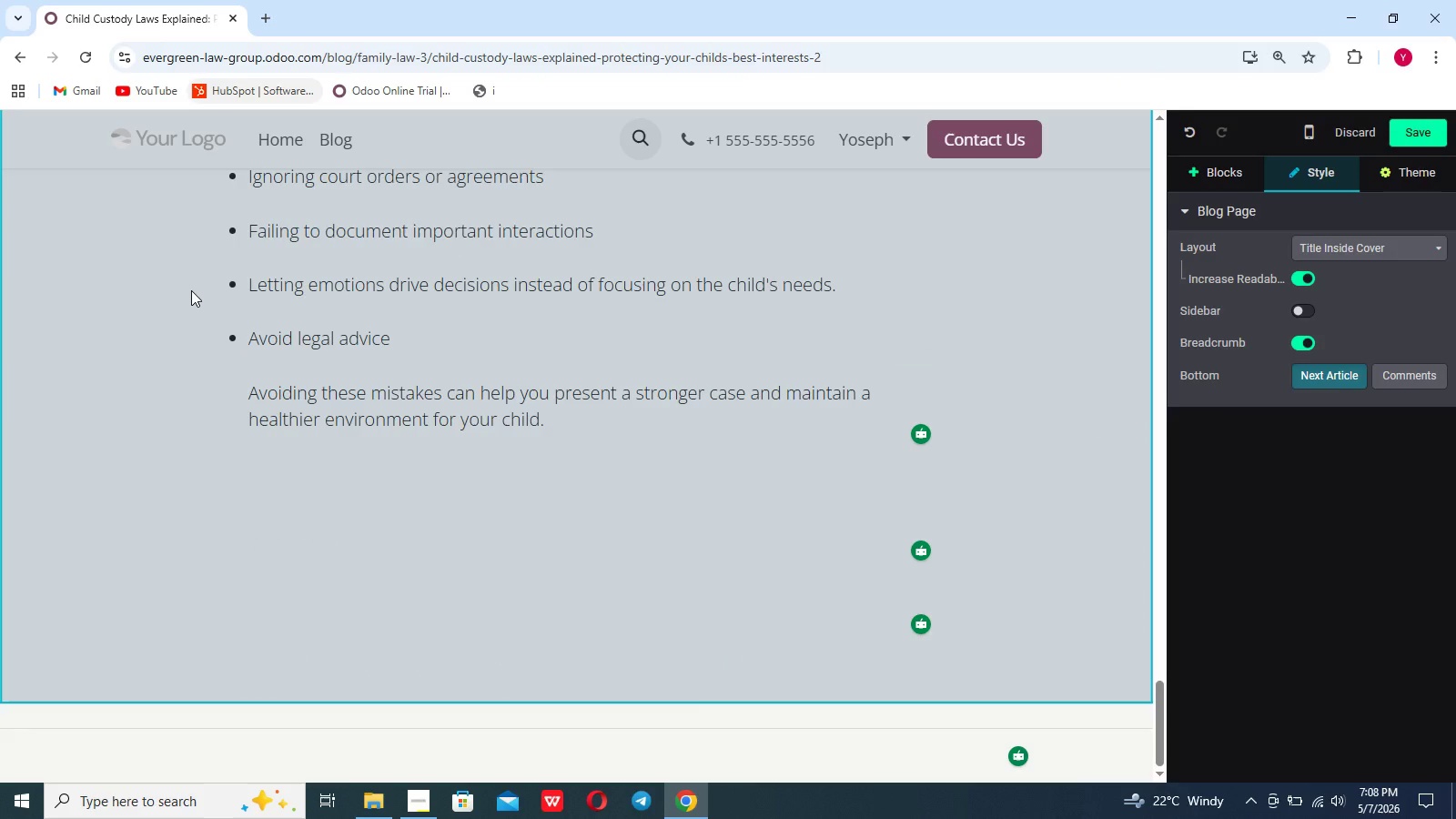 
hold_key(key=ShiftLeft, duration=0.53)
 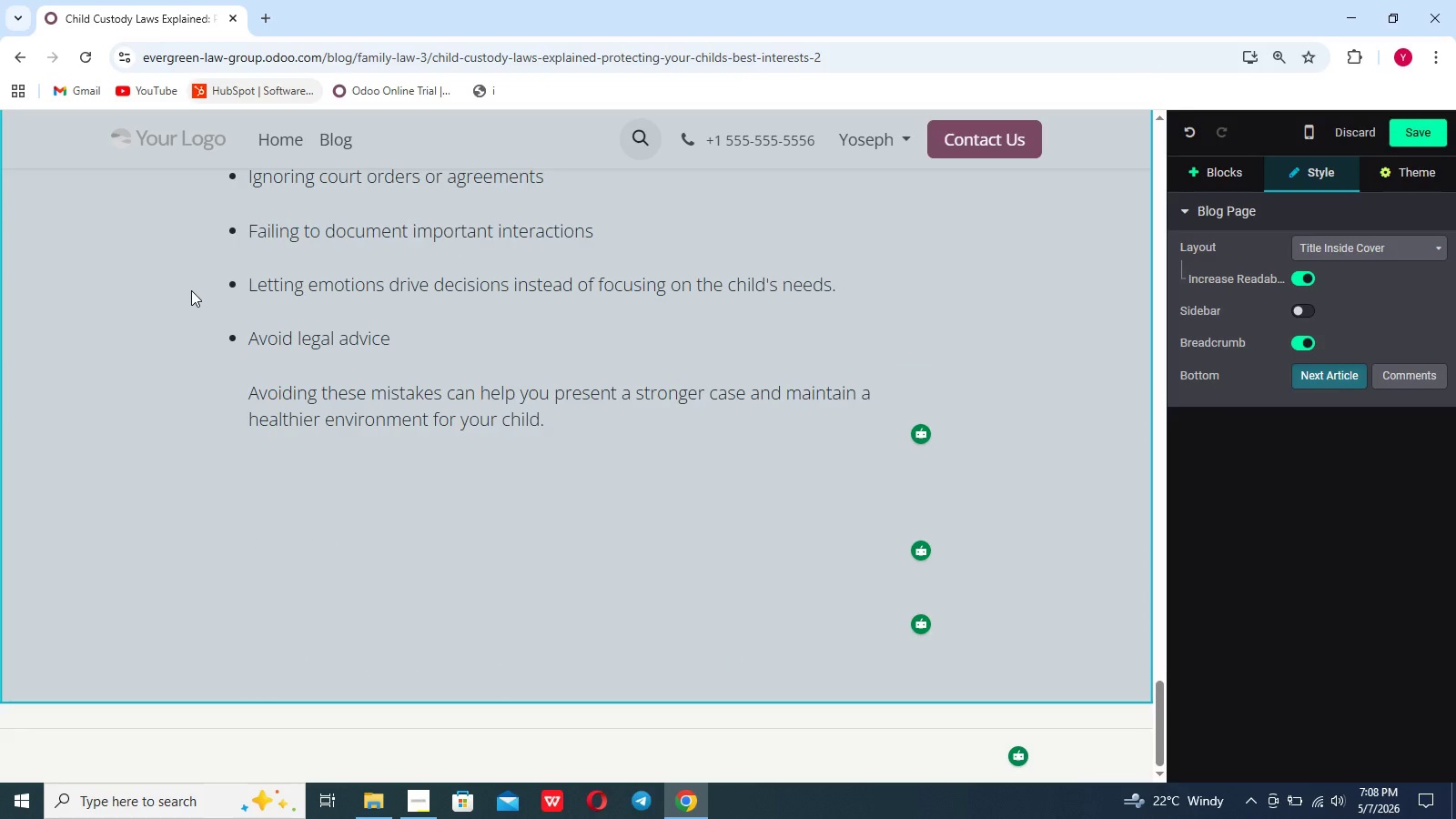 
type(ce)
key(Backspace)
 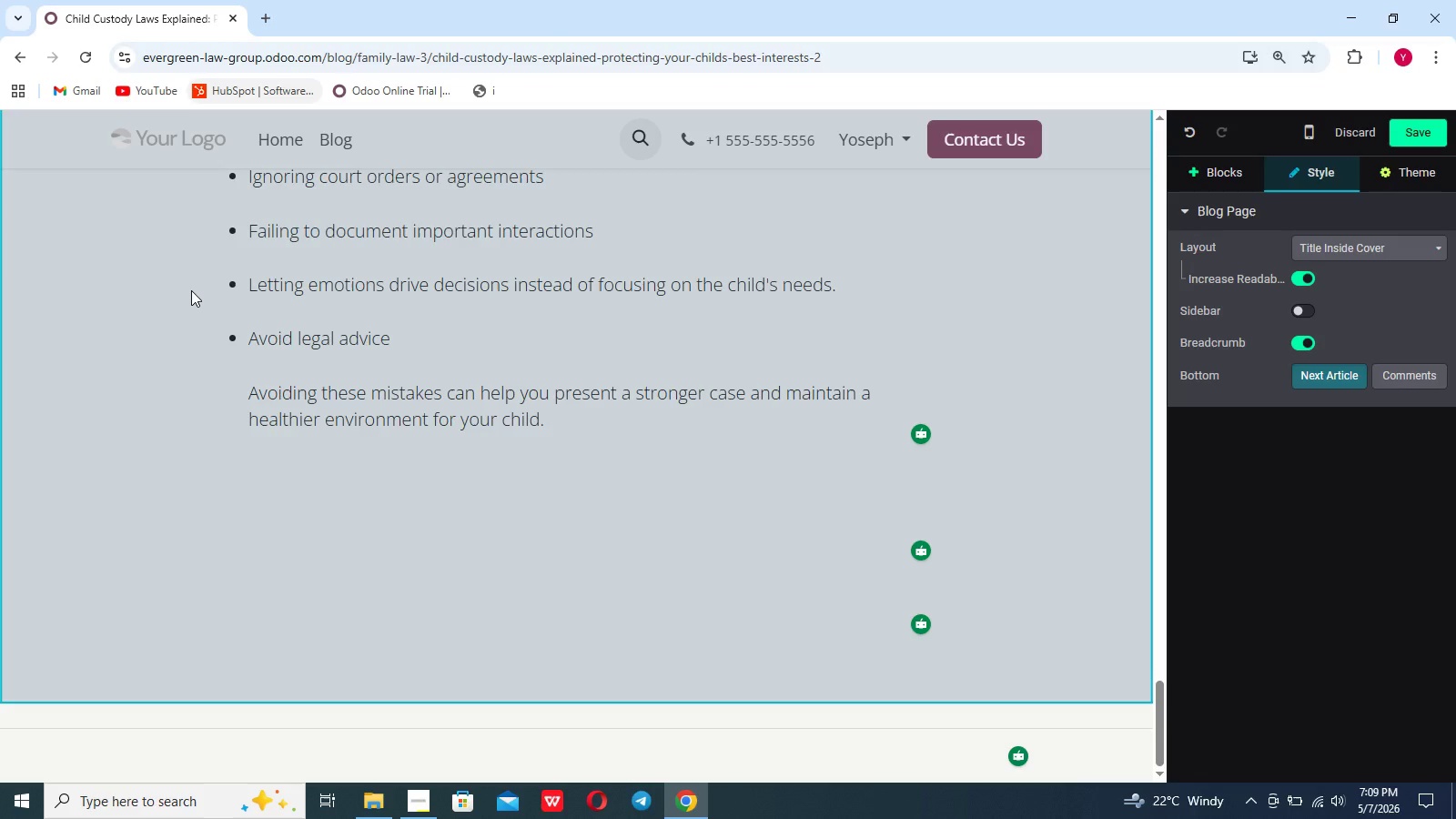 
wait(8.66)
 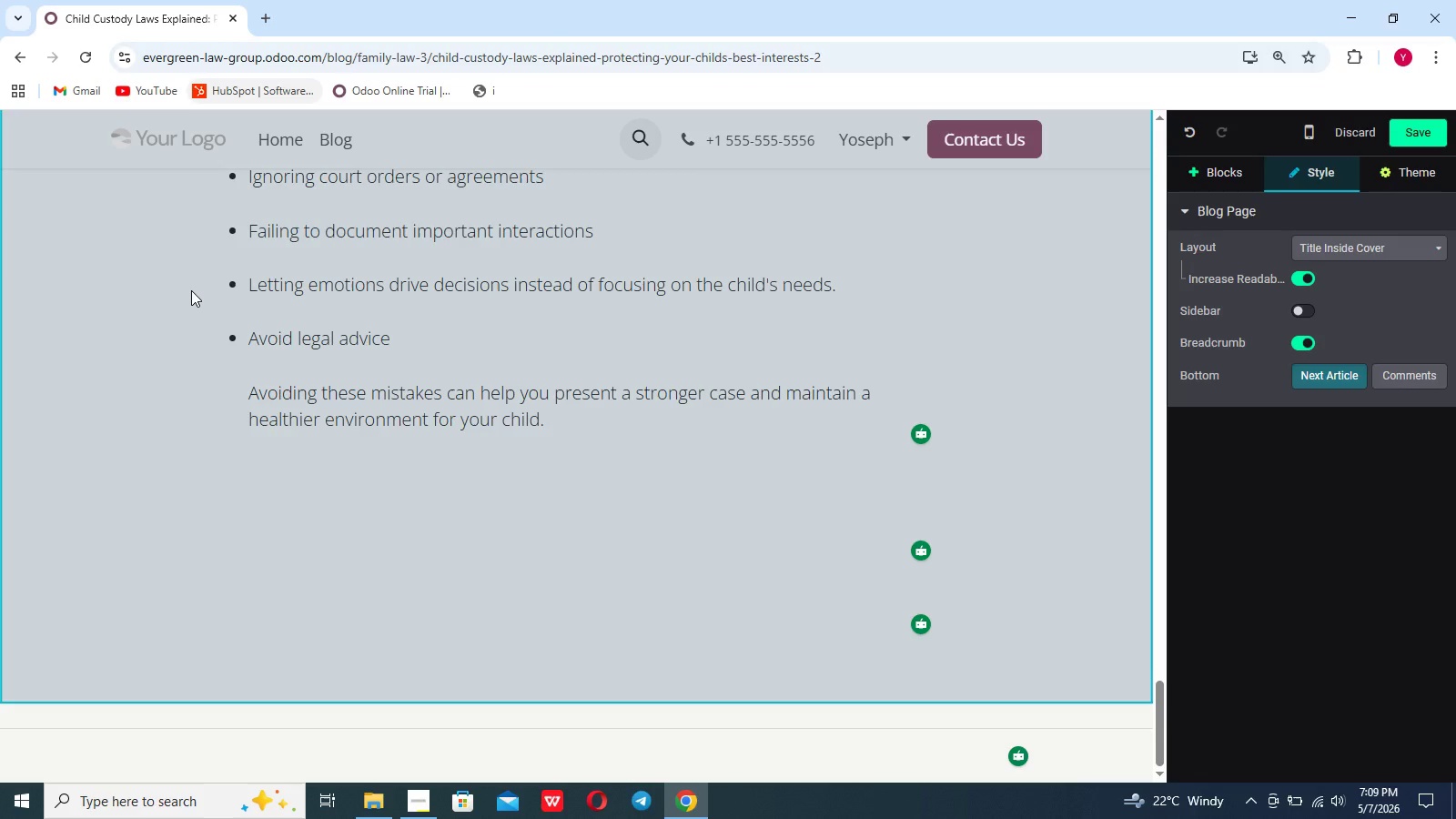 
left_click([352, 529])
 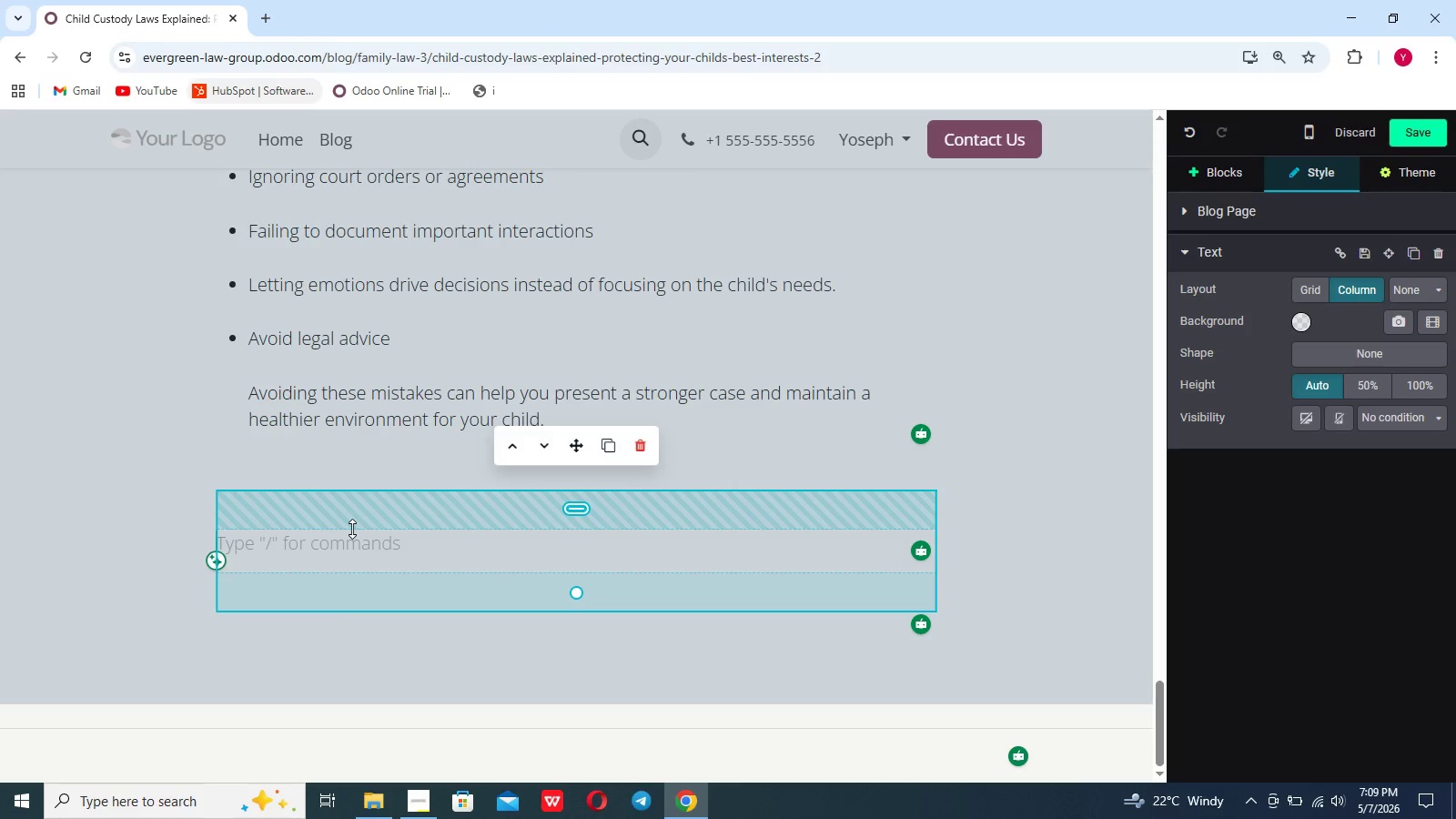 
type(Creating )
 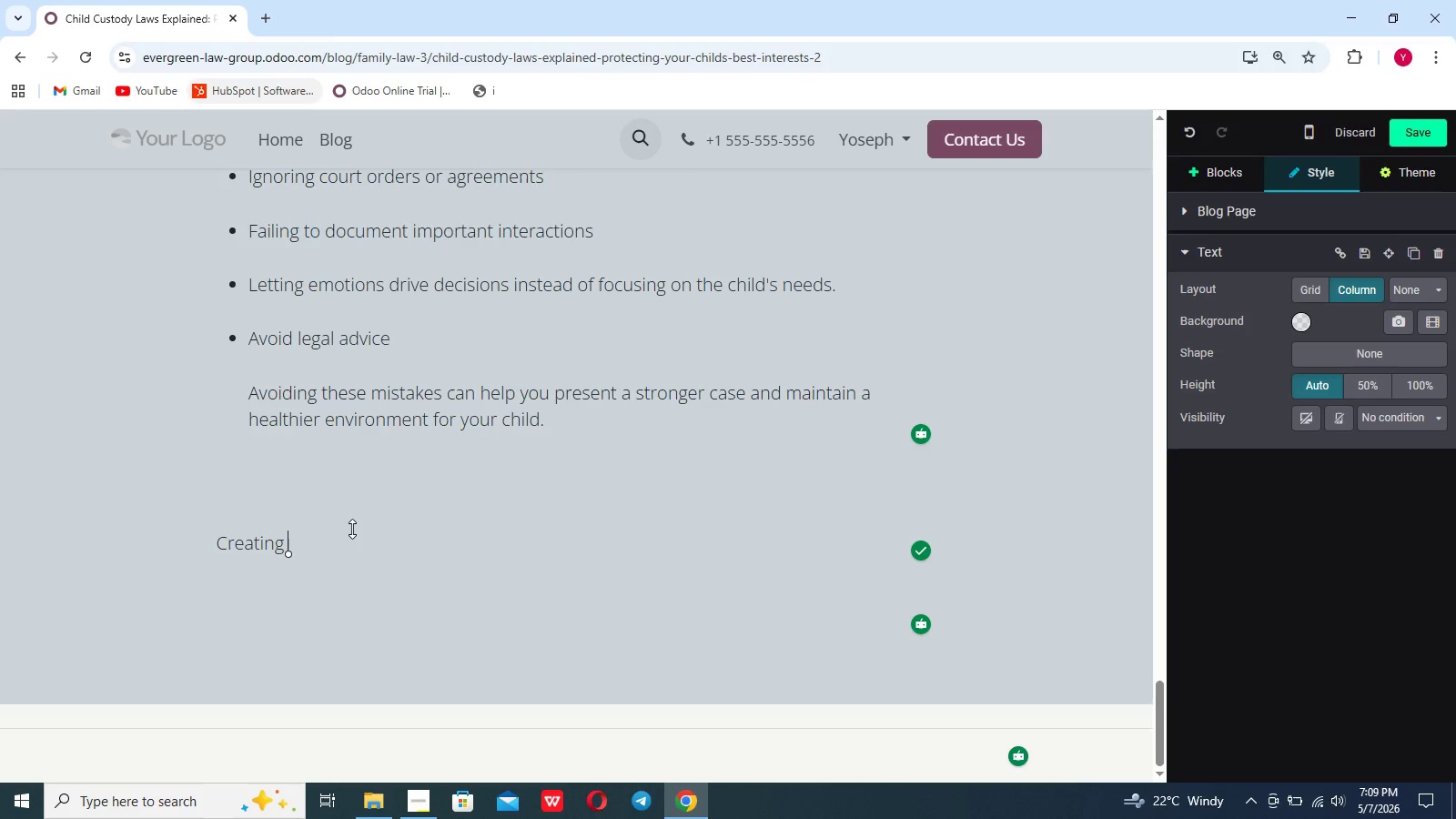 
type( an Effecy)
key(Backspace)
type(tive Parenting Plan)
 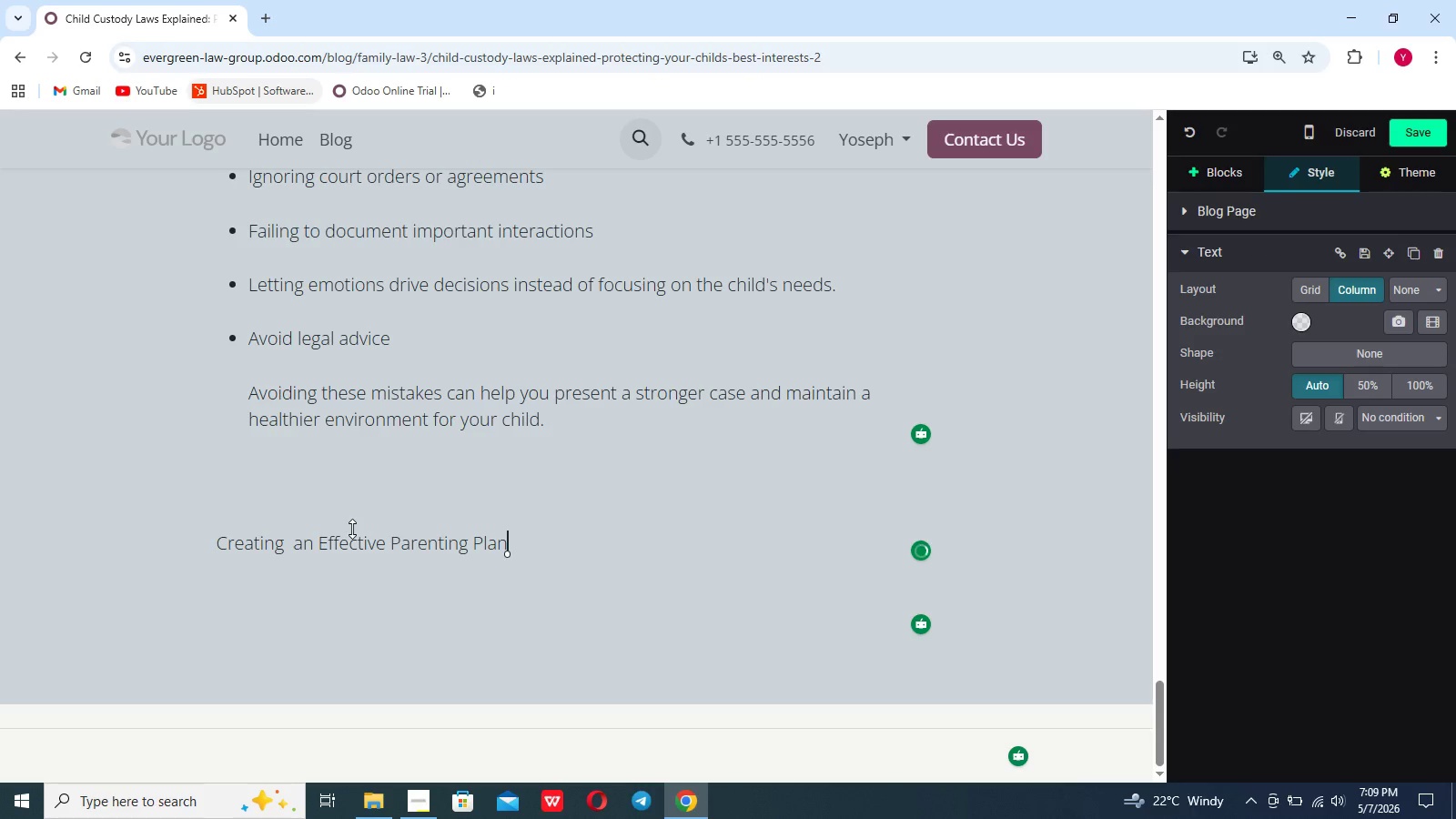 
left_click_drag(start_coordinate=[516, 546], to_coordinate=[175, 510])
 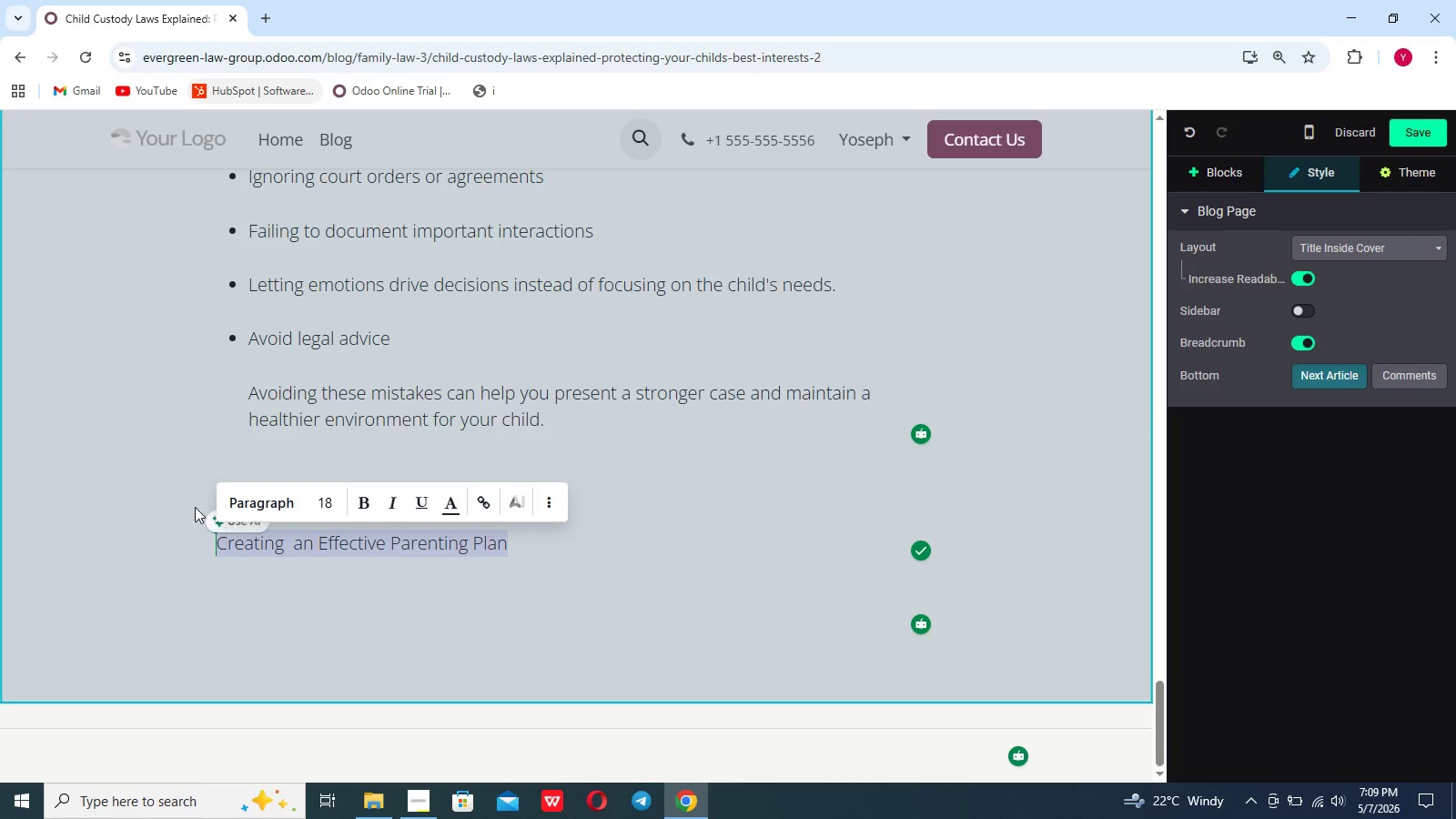 
mouse_move([246, 501])
 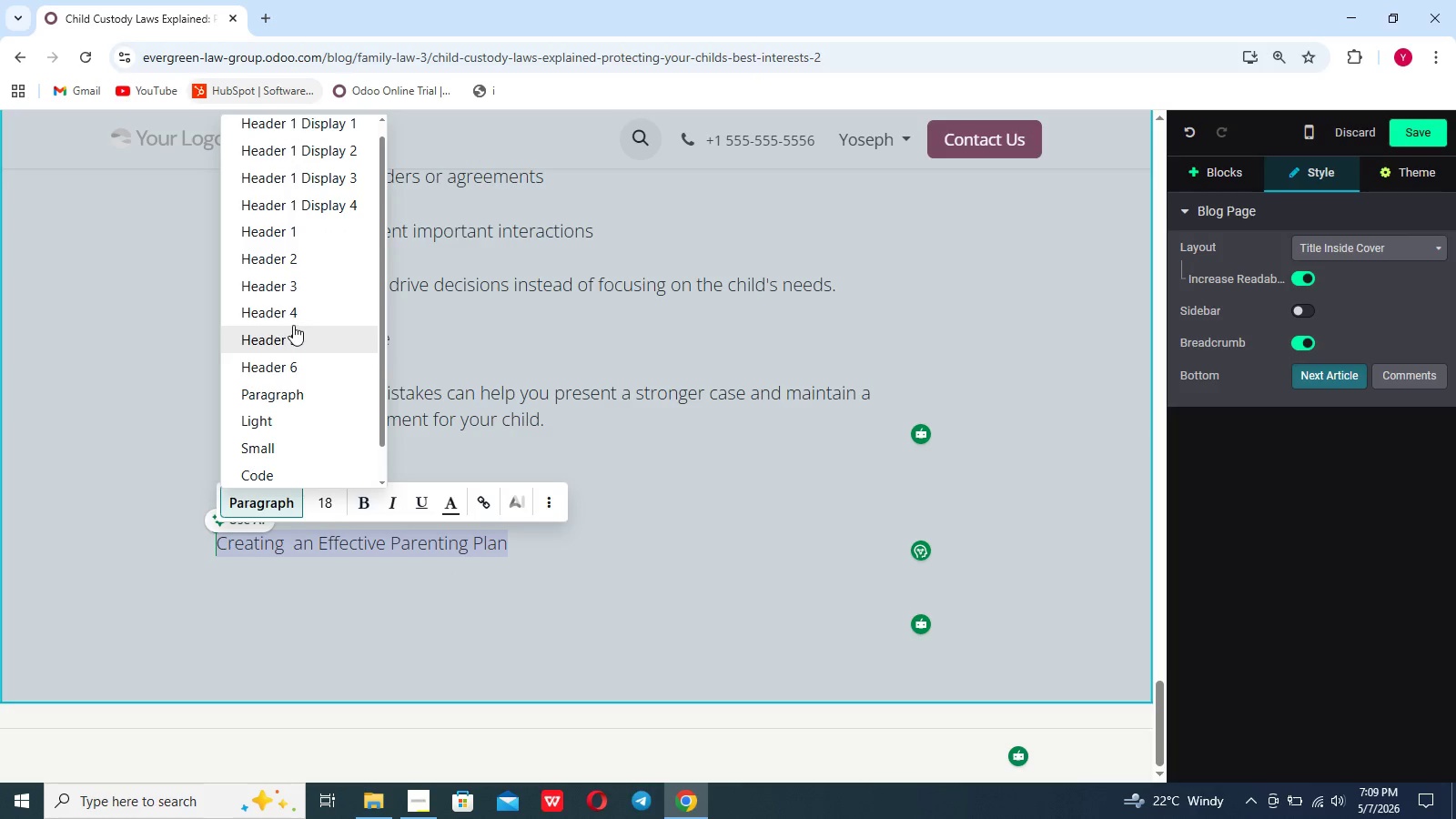 
left_click([292, 317])
 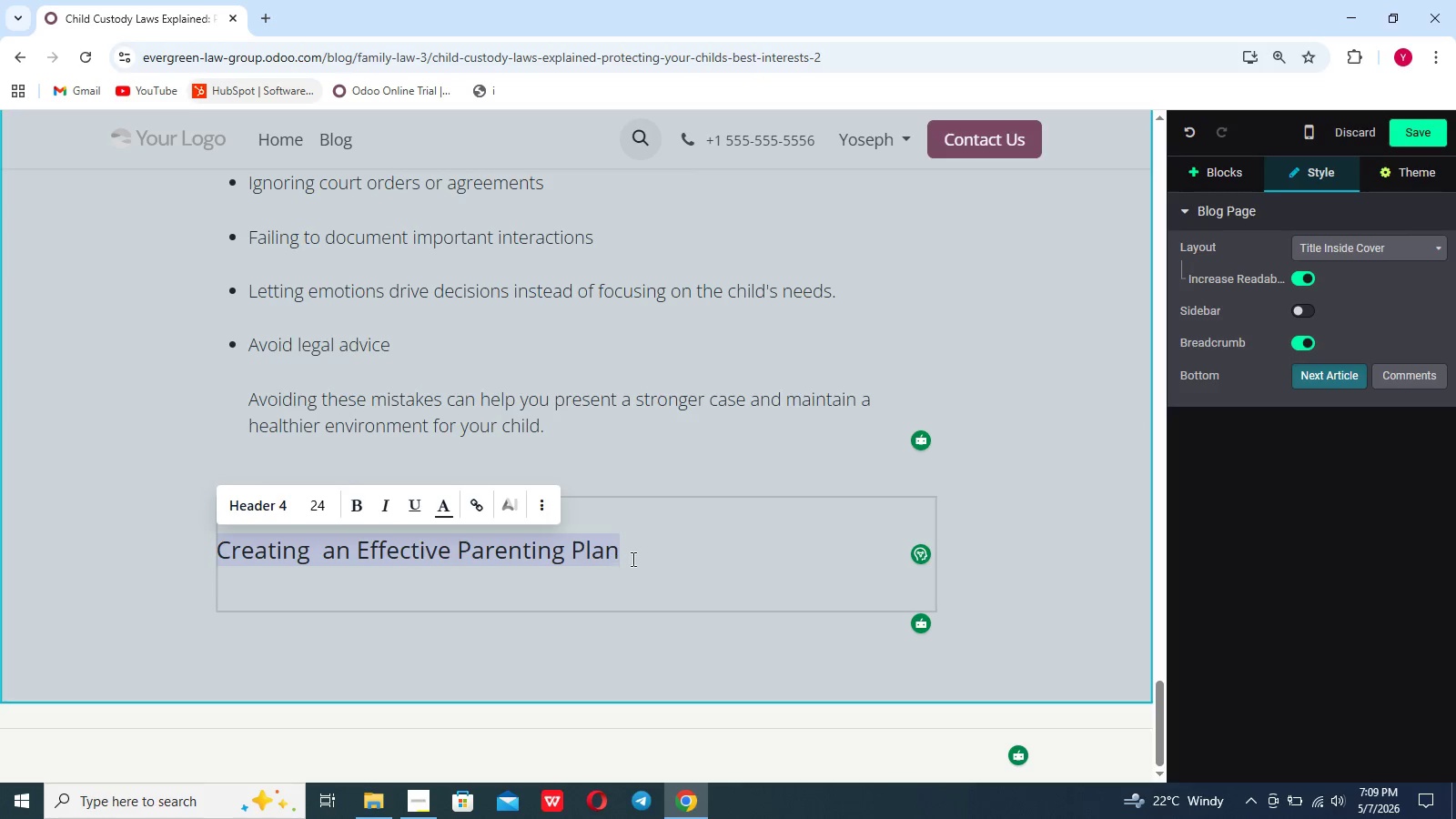 
left_click([634, 552])
 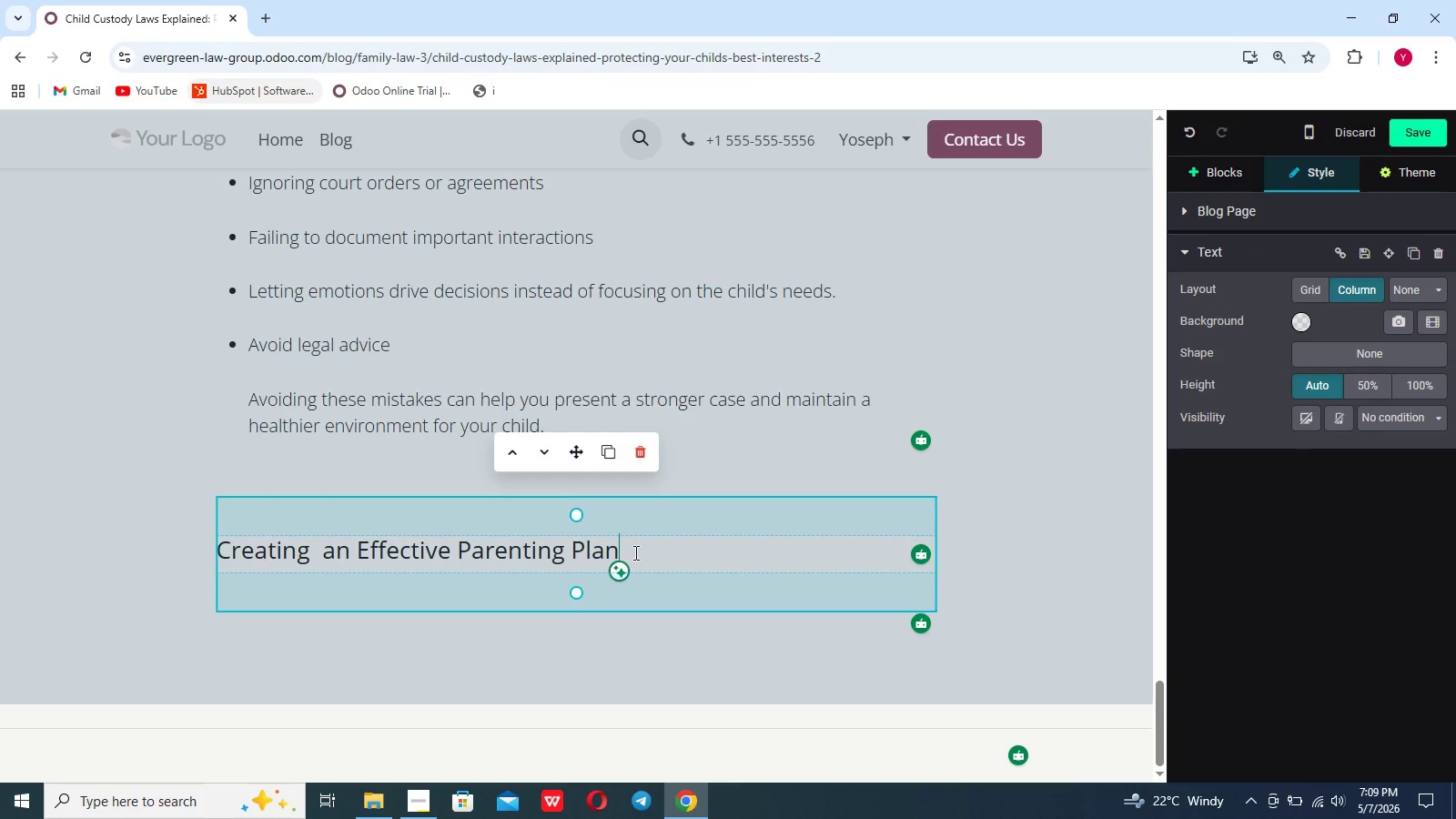 
key(Enter)
 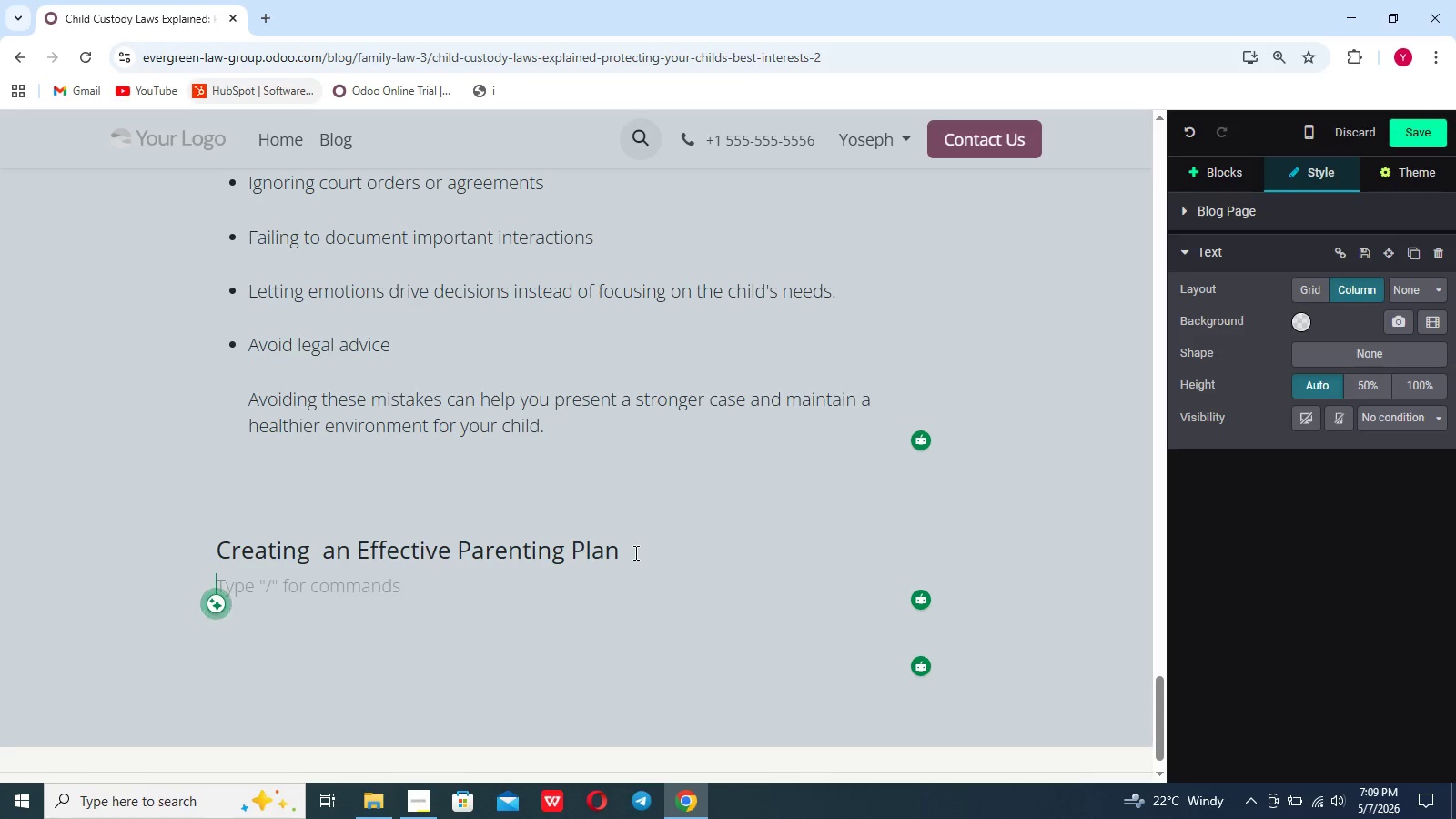 
wait(14.62)
 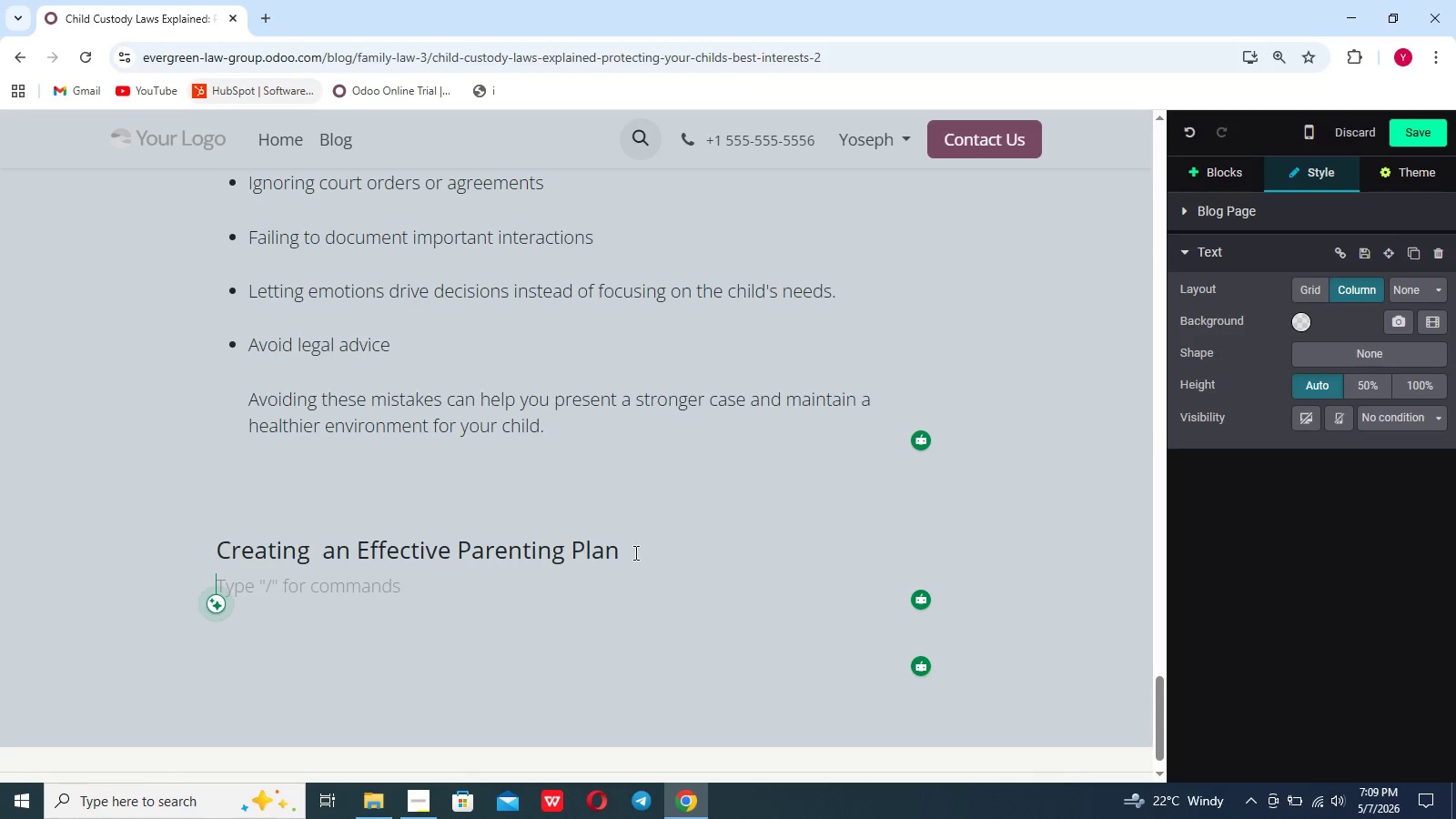 
type(A parenting plan is one of the most important component of any child custody arrangement. It serves as a der)
key(Backspace)
type(tail)
 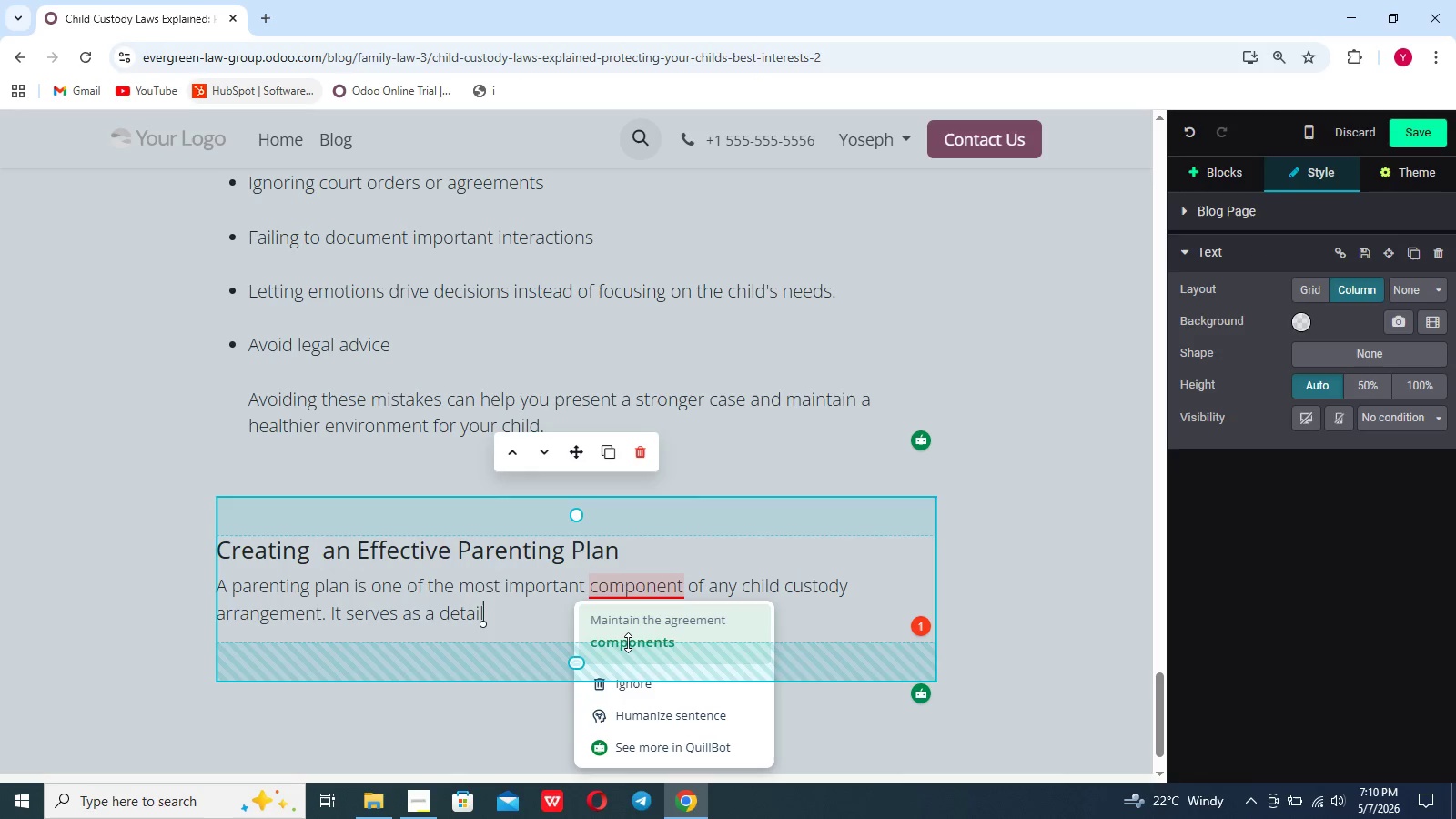 
wait(5.09)
 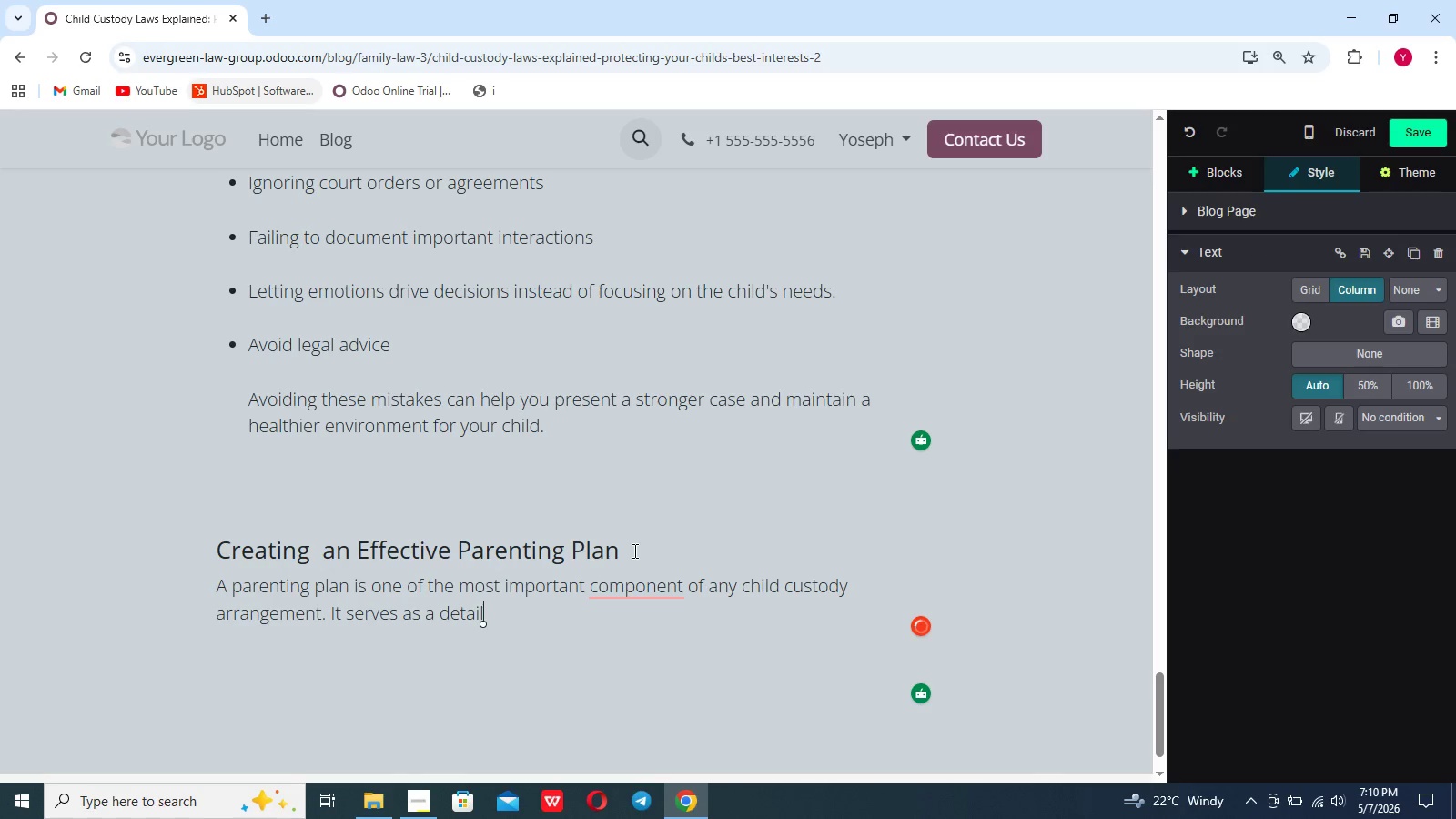 
left_click([629, 635])
 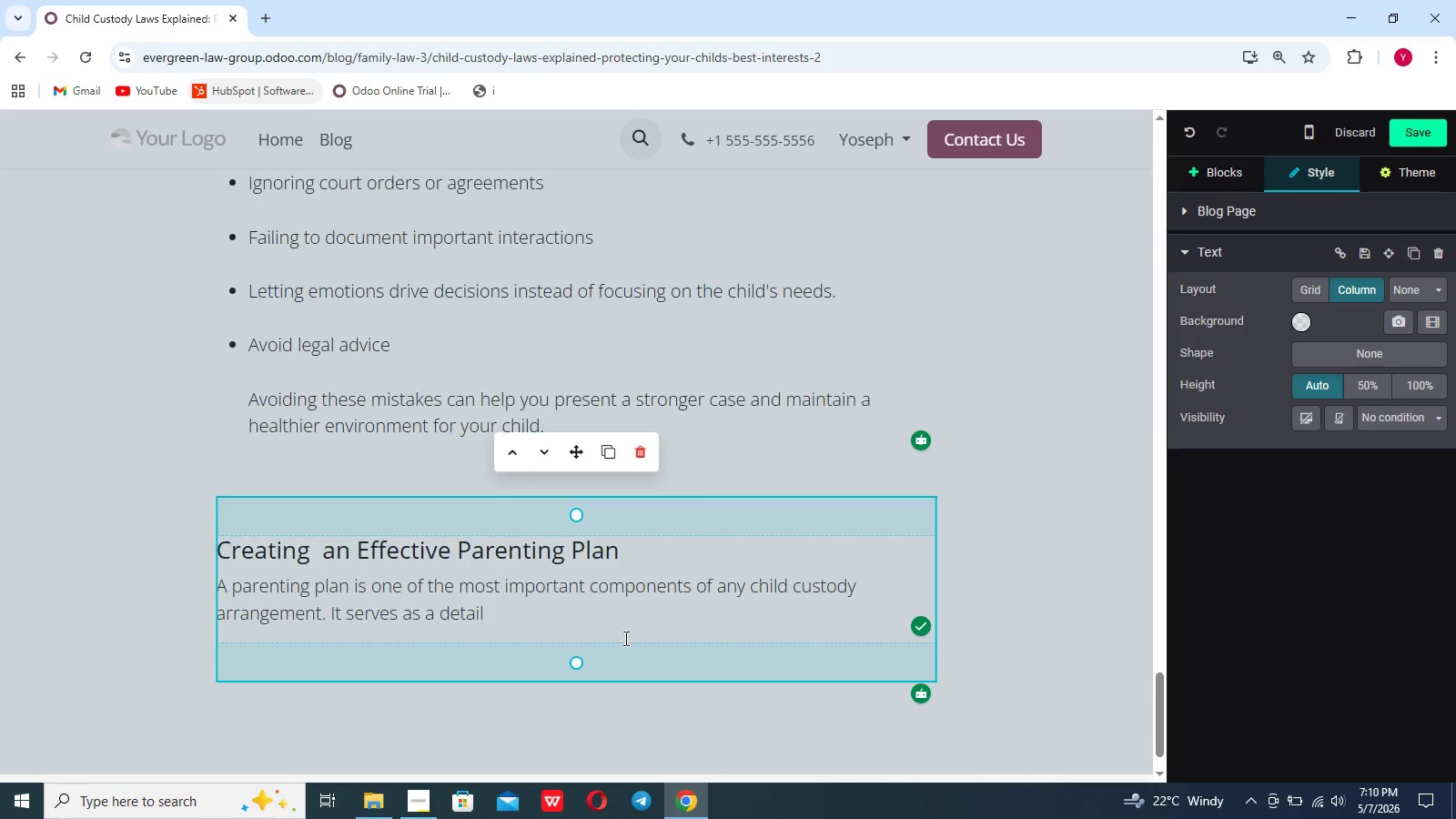 
left_click([520, 602])
 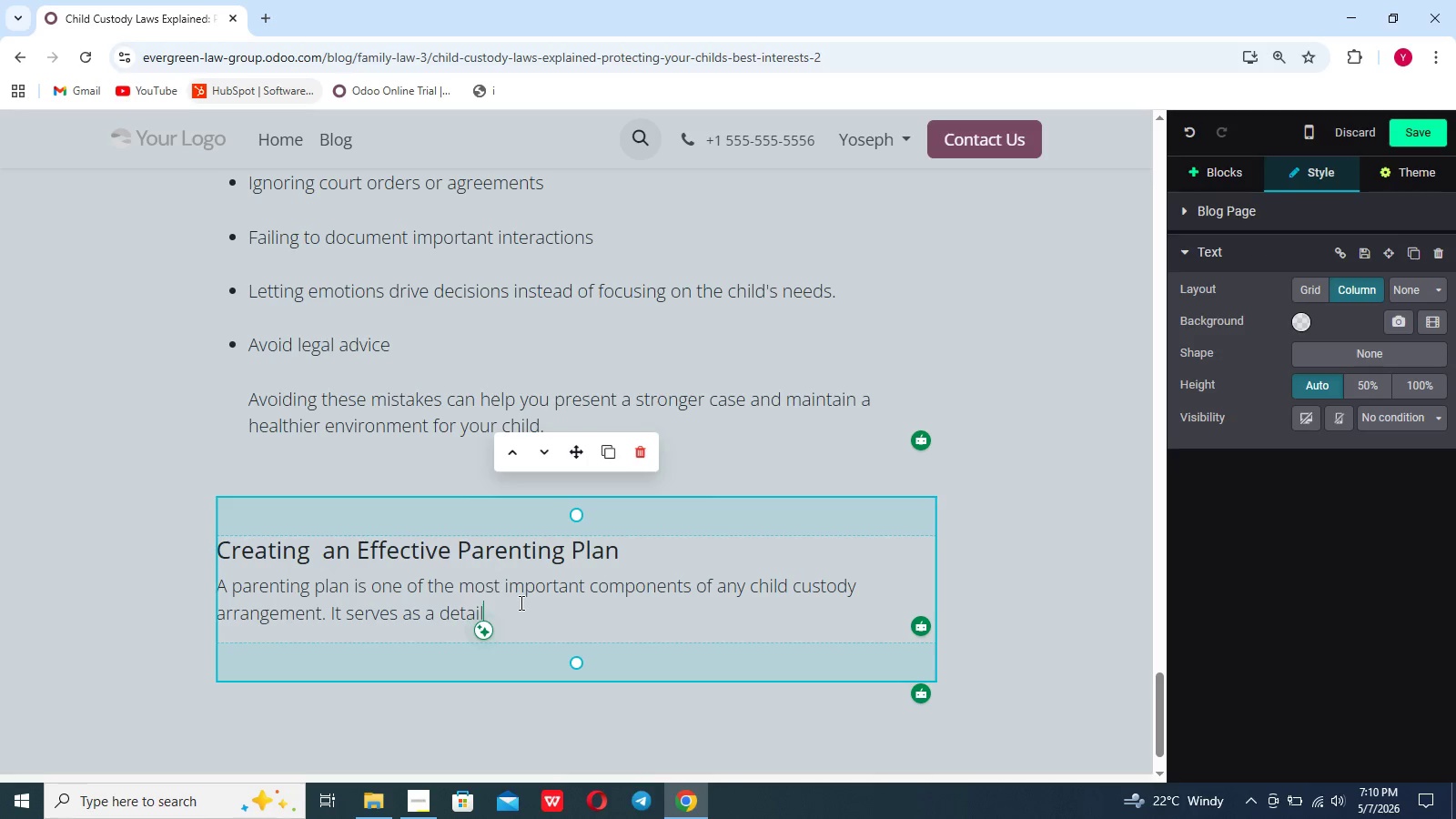 
wait(5.17)
 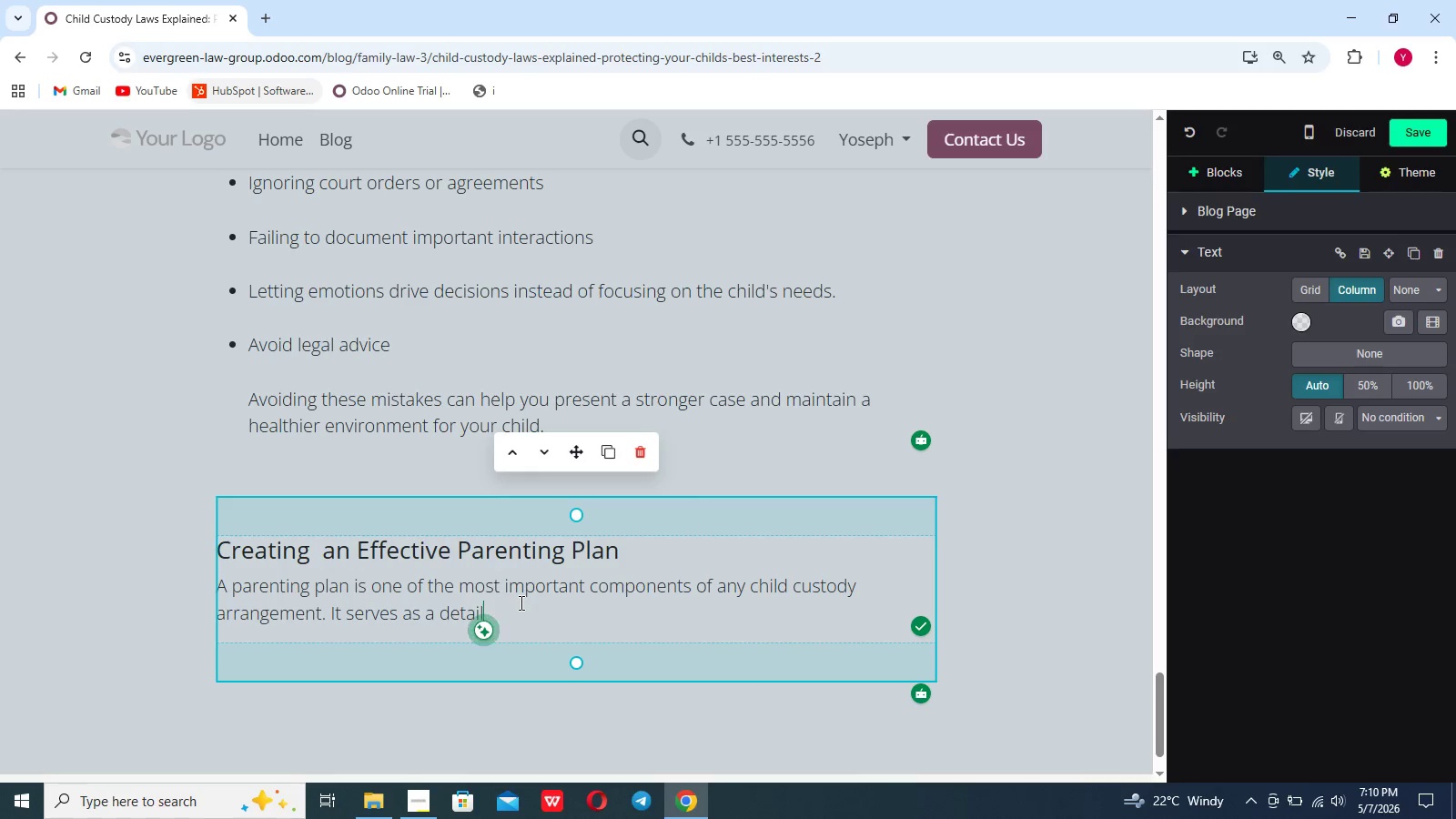 
type(ed roadmap that outlines how parents wil ra)
key(Backspace)
key(Backspace)
key(Backspace)
type(l raise their child afe)
key(Backspace)
type(tr)
key(Backspace)
type(er sea)
key(Backspace)
type(paration or dic)
key(Backspace)
type(vorce)
 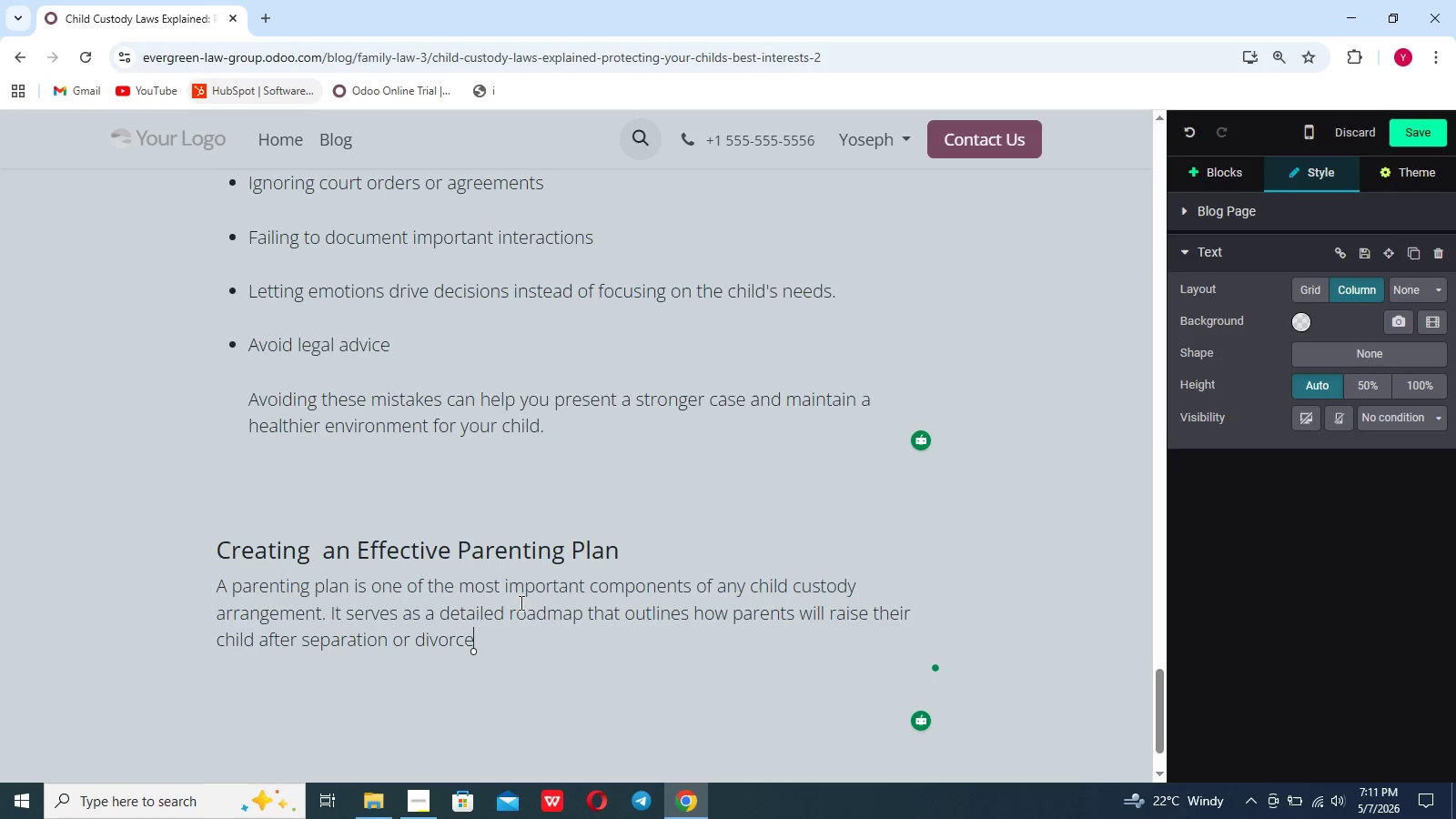 
type(. A well educated )
 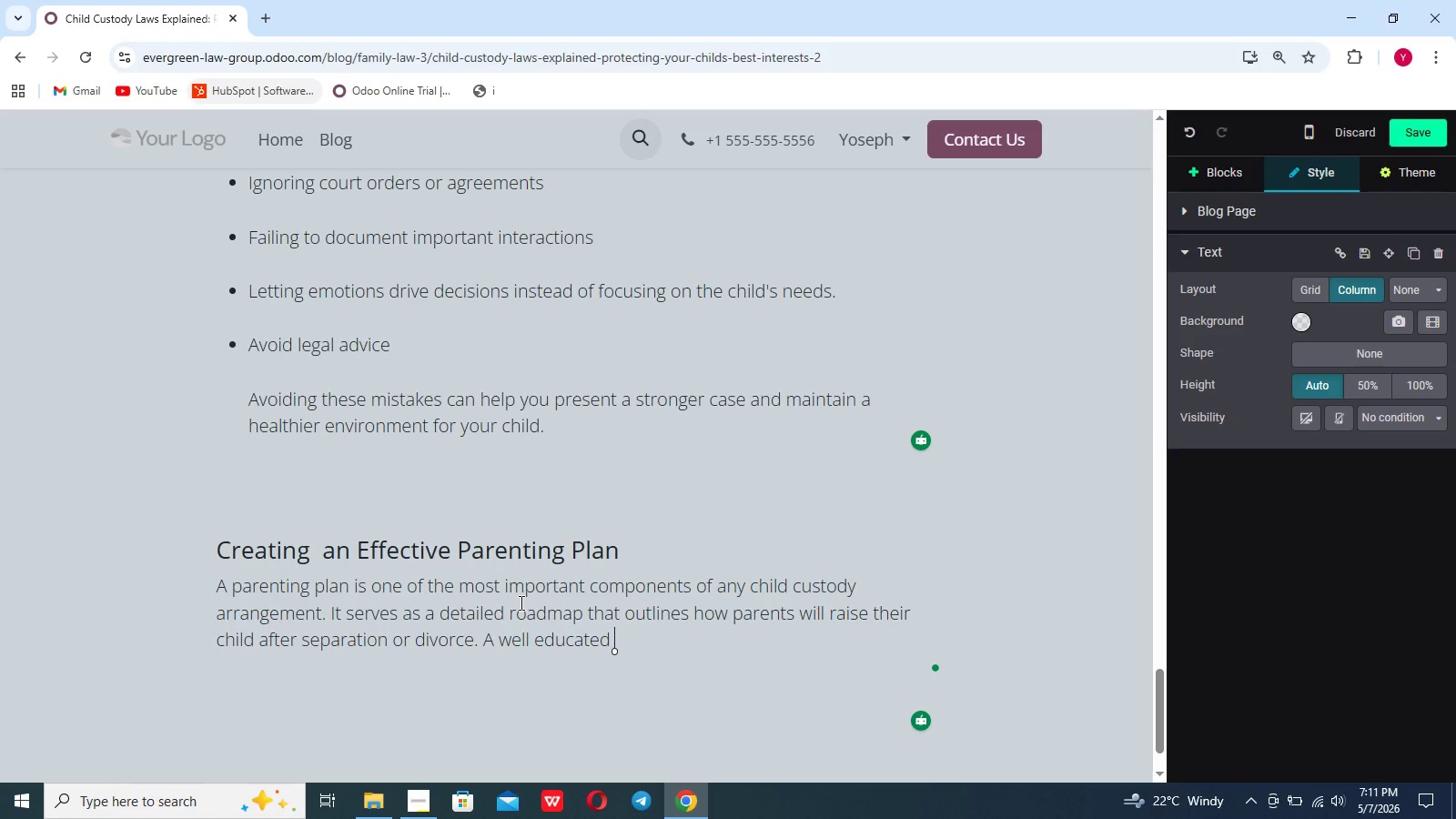 
wait(10.38)
 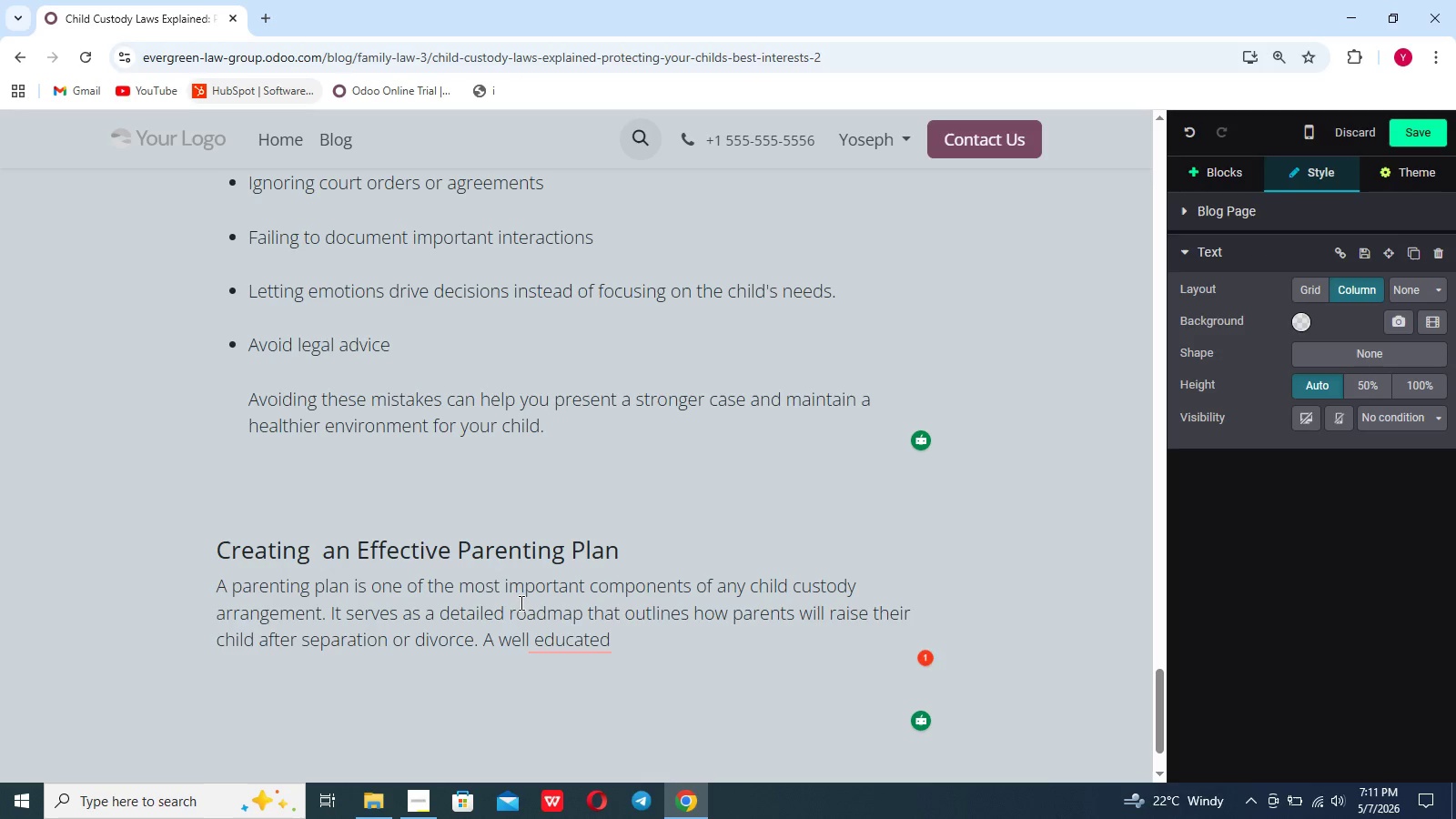 
key(Backspace)
key(Backspace)
key(Backspace)
key(Backspace)
key(Backspace)
key(Backspace)
key(Backspace)
key(Backspace)
key(Backspace)
key(Backspace)
type(-designed plan not only reduces misundertanding)
 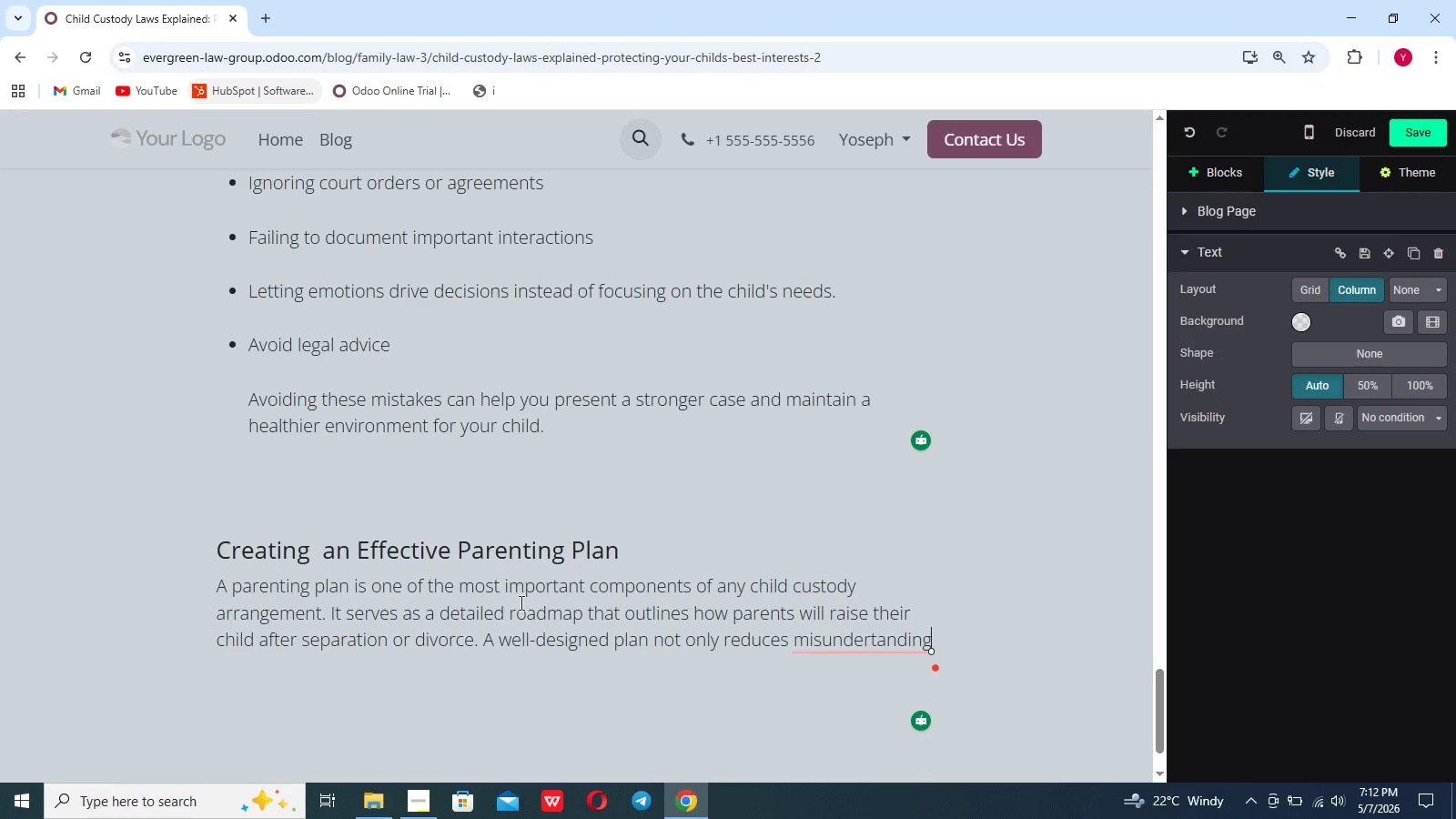 
wait(7.44)
 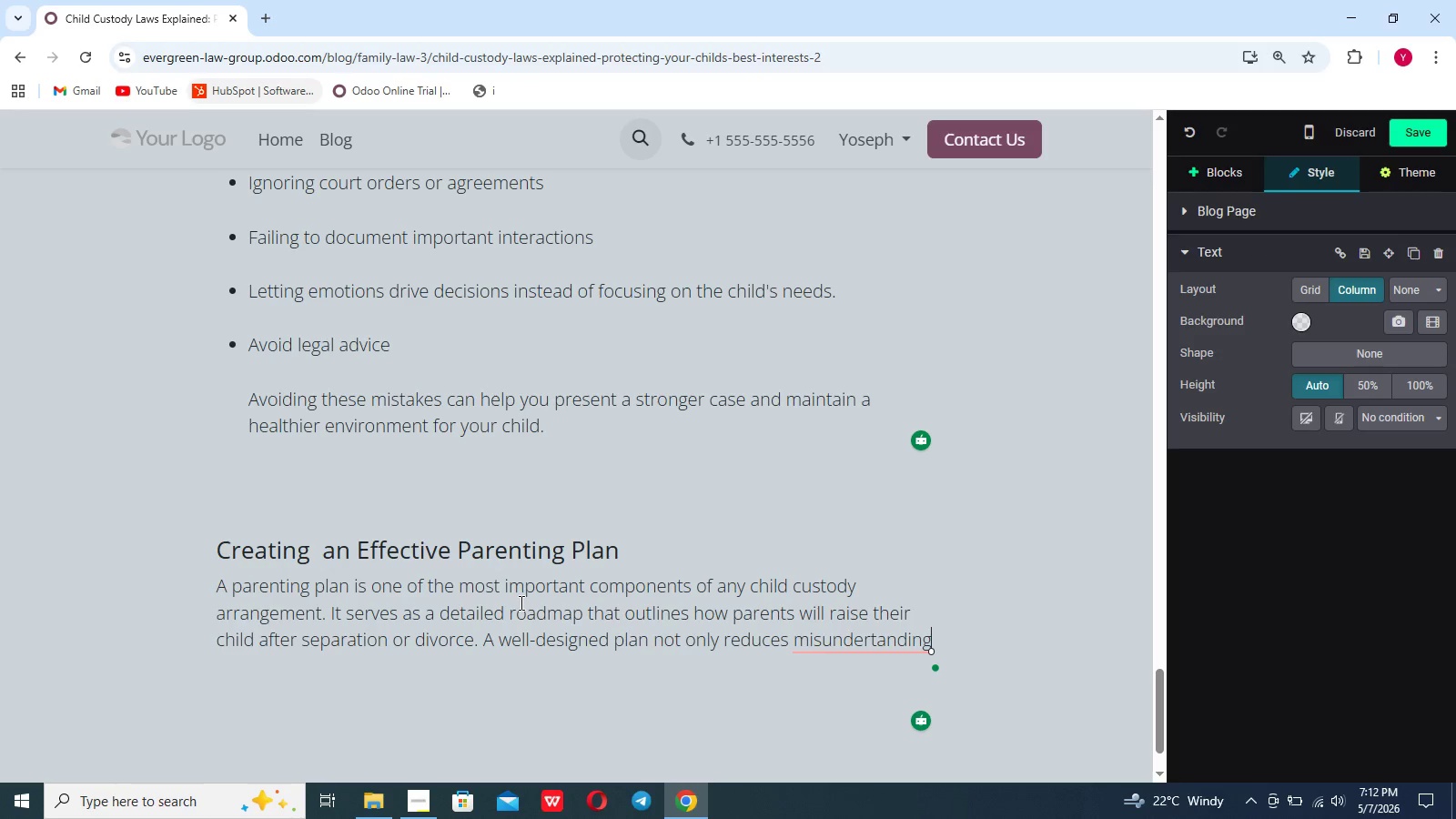 
type( but also )
 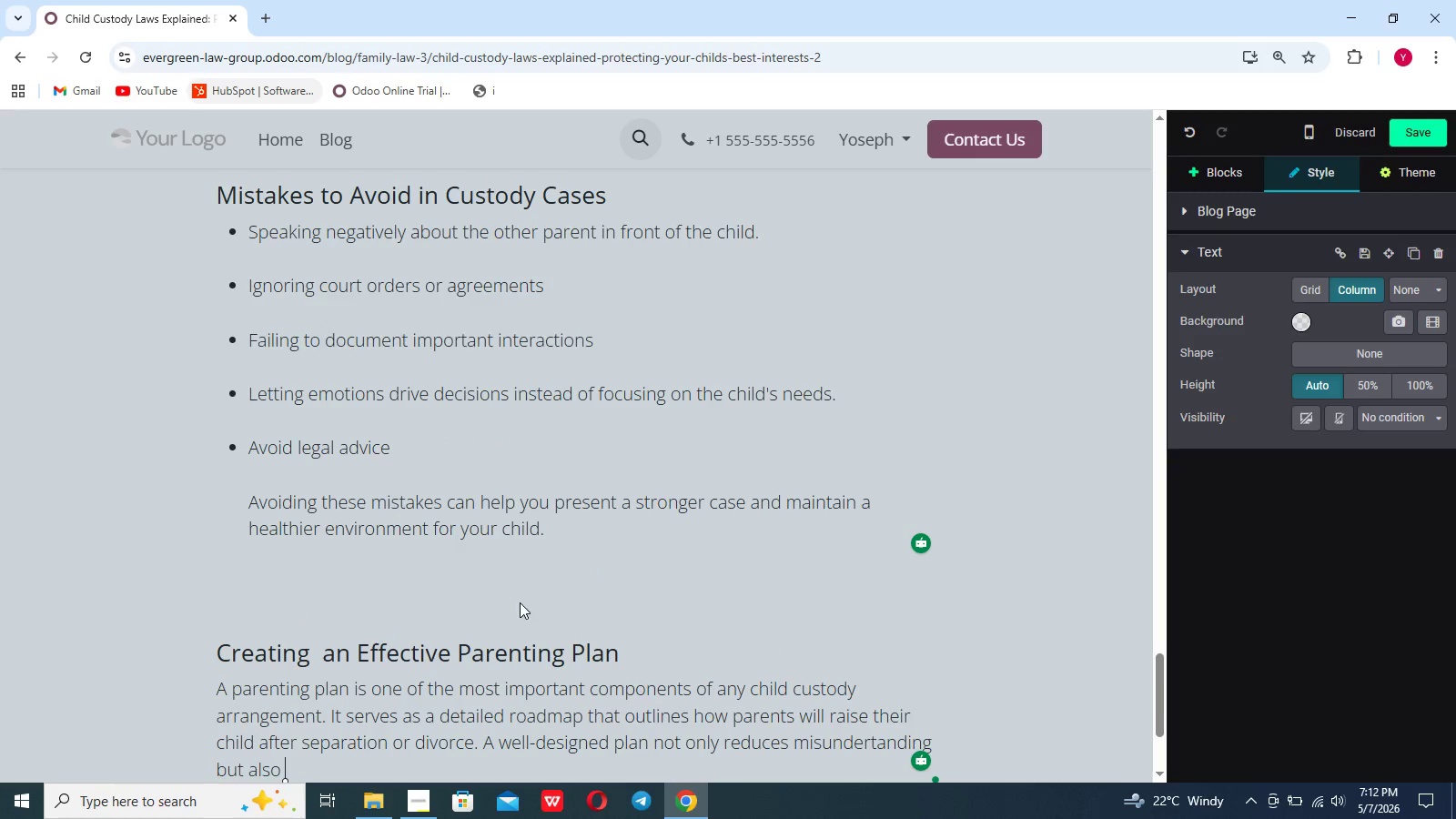 
scroll: coordinate [520, 602], scroll_direction: up, amount: 2.0
 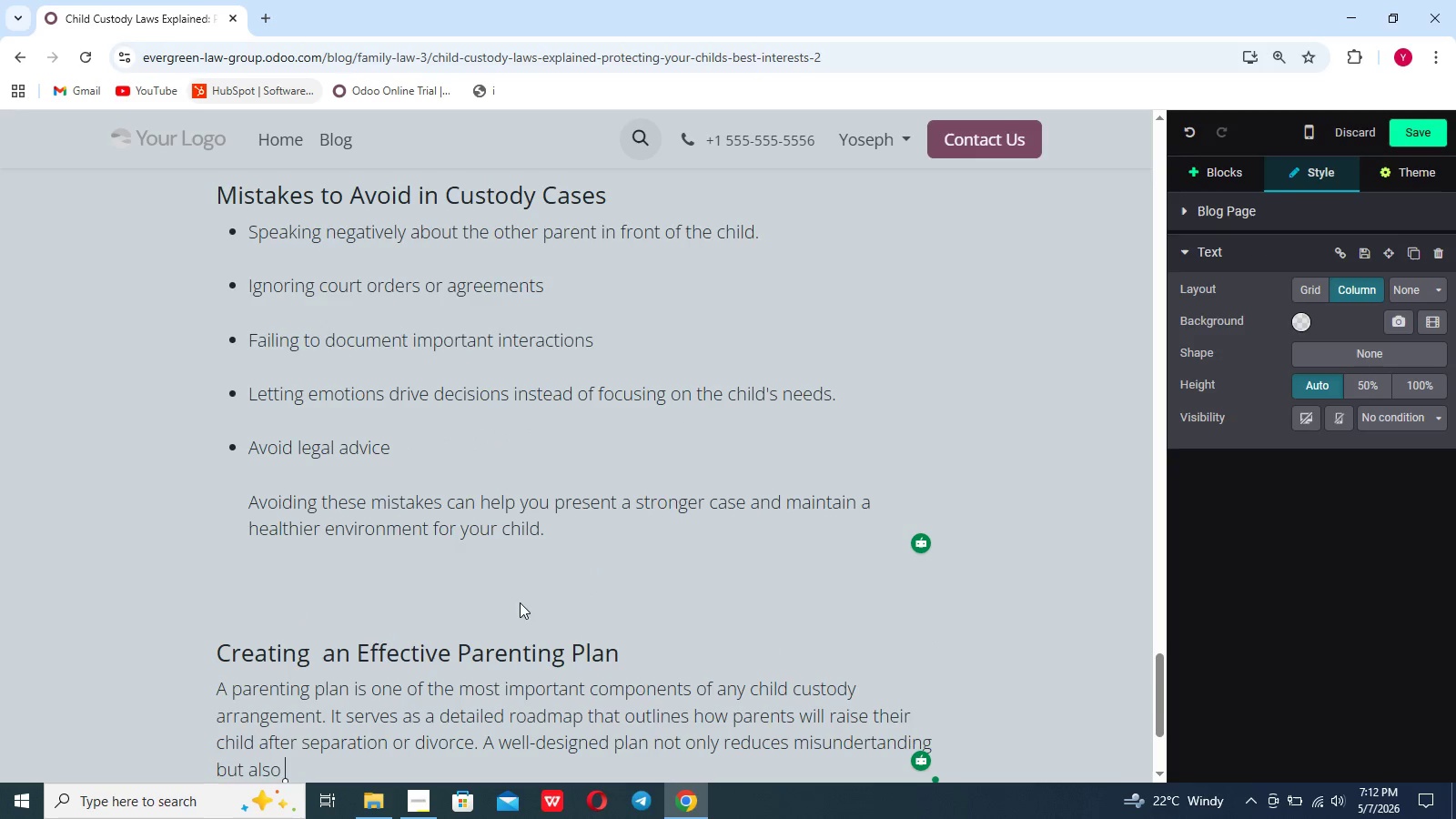 
type(pro)
 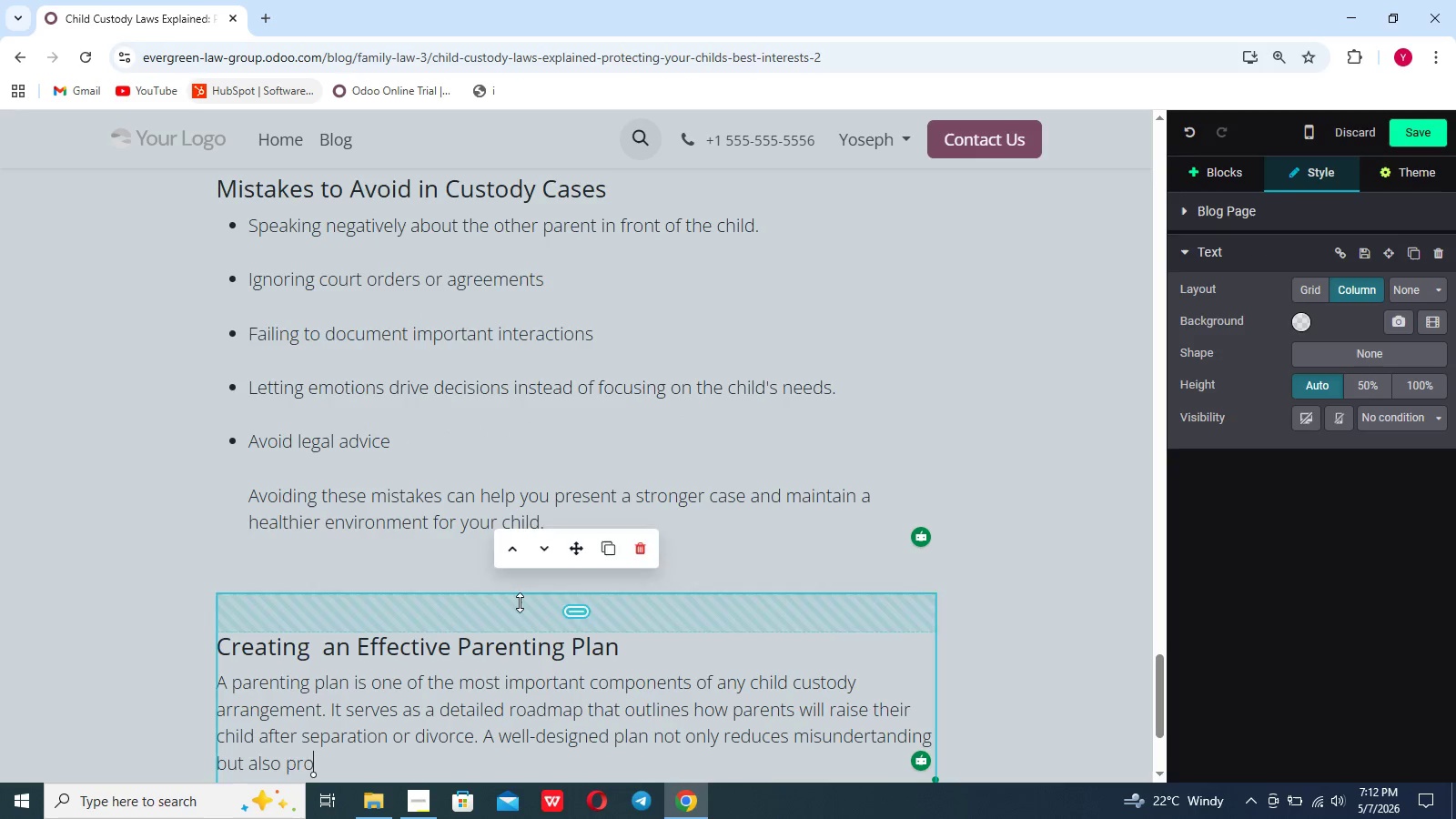 
scroll: coordinate [520, 602], scroll_direction: none, amount: 0.0
 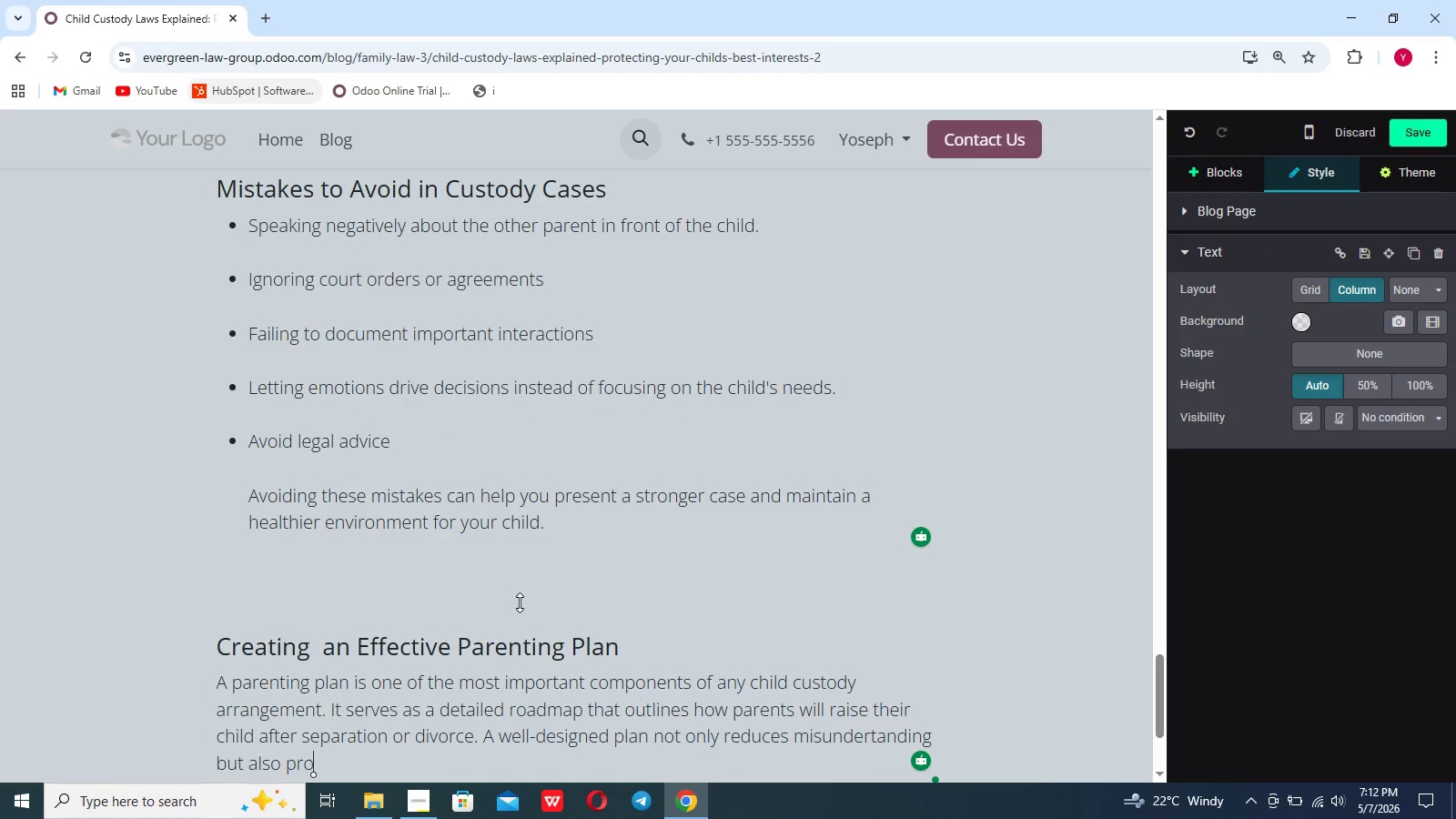 
type(vides stability and com)
key(Backspace)
type(nsistance)
key(Backspace)
type(y)
 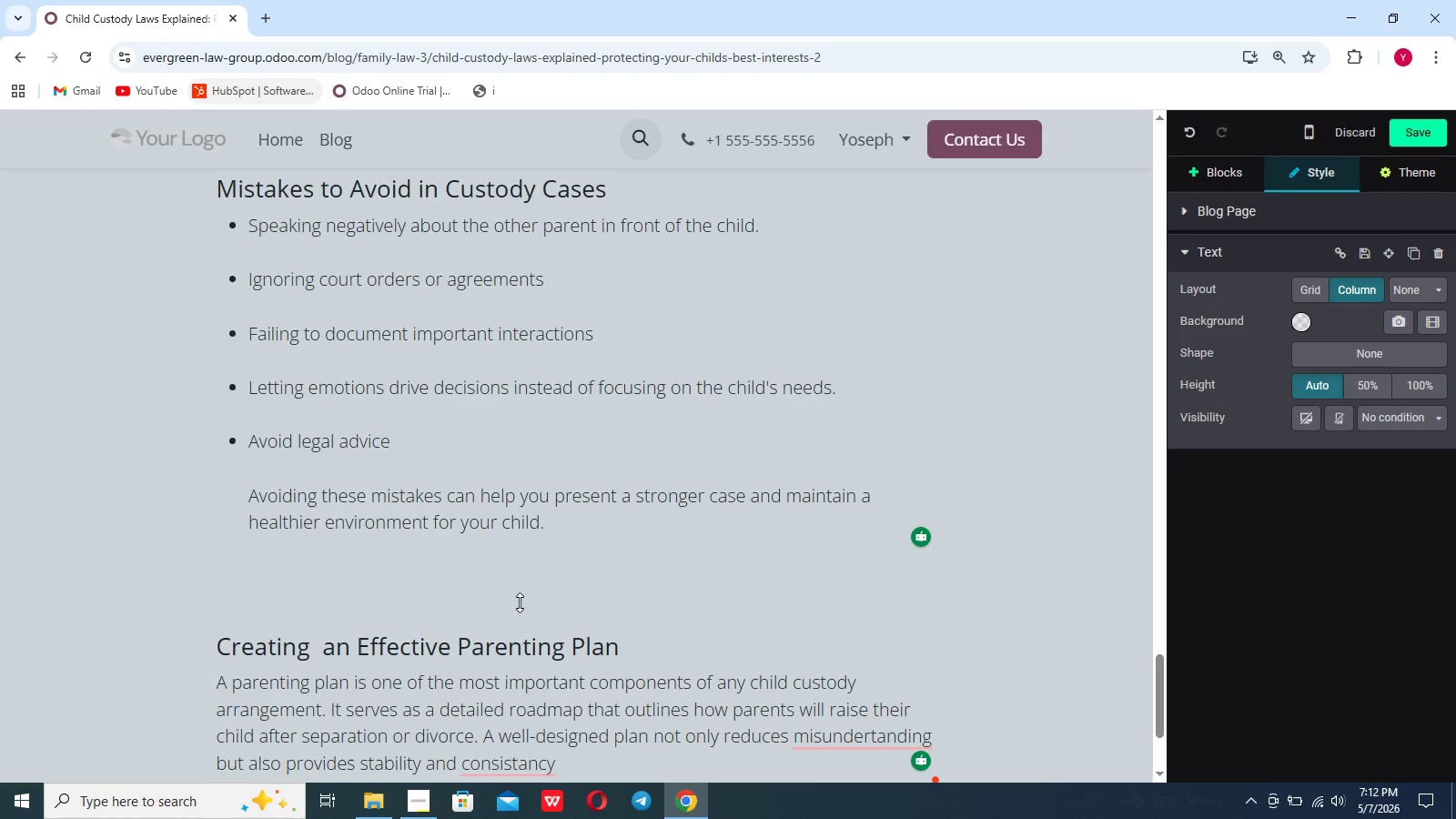 
key(Backspace)
key(Backspace)
key(Backspace)
key(Backspace)
type(ency for foo)
key(Backspace)
key(Backspace)
key(Backspace)
type(the child.)
 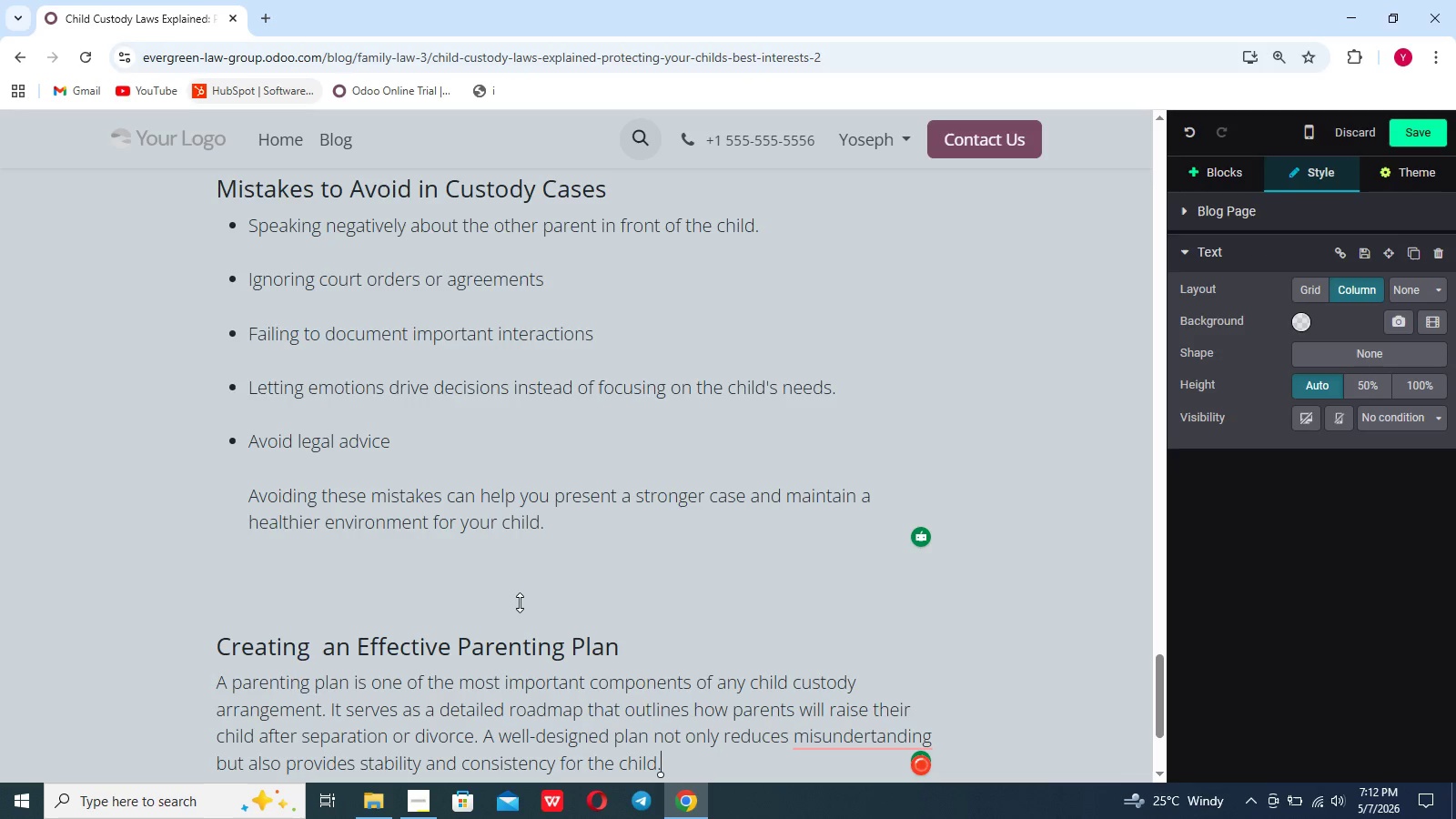 
key(Enter)
 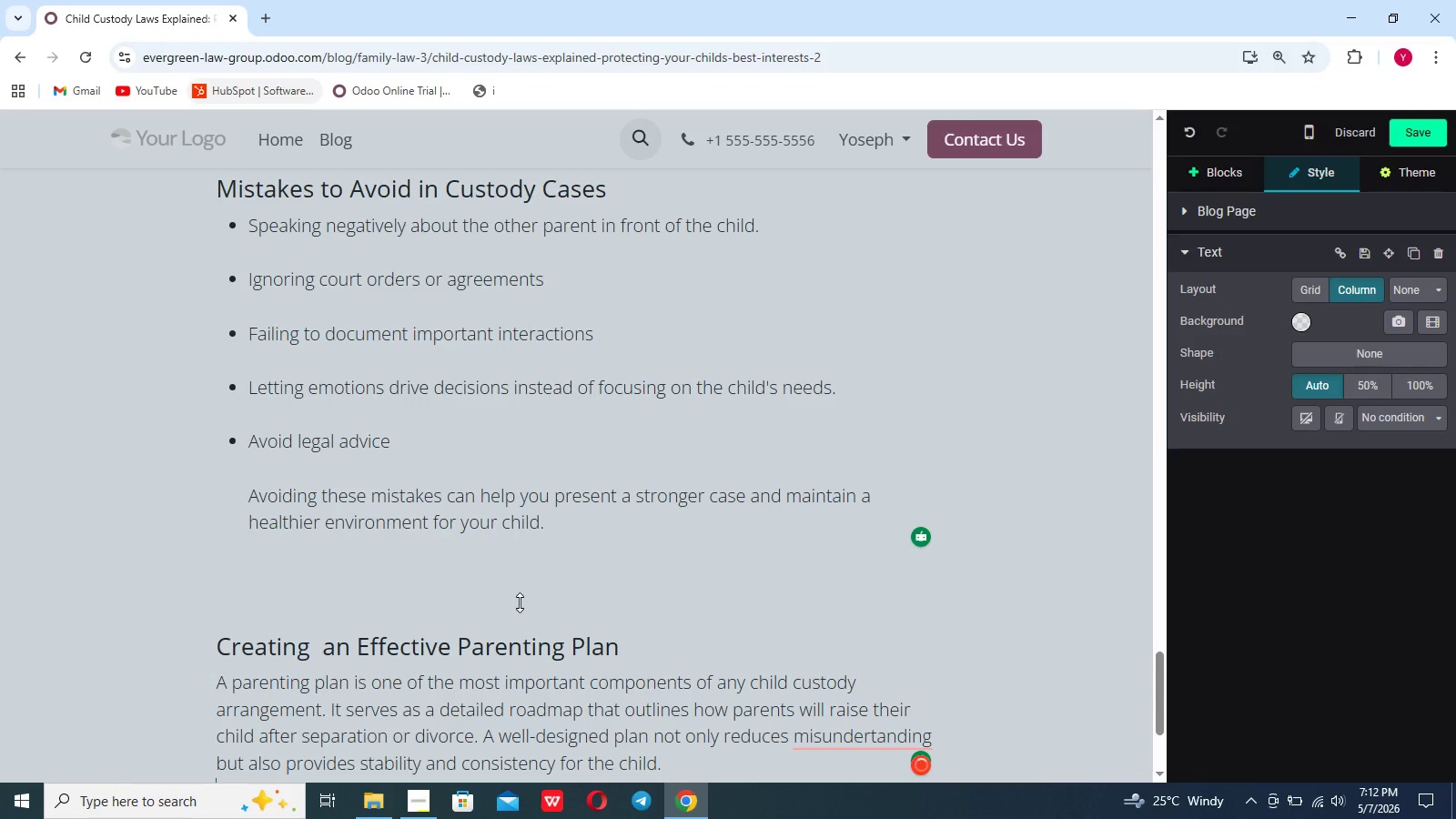 
key(Shift+Enter)
 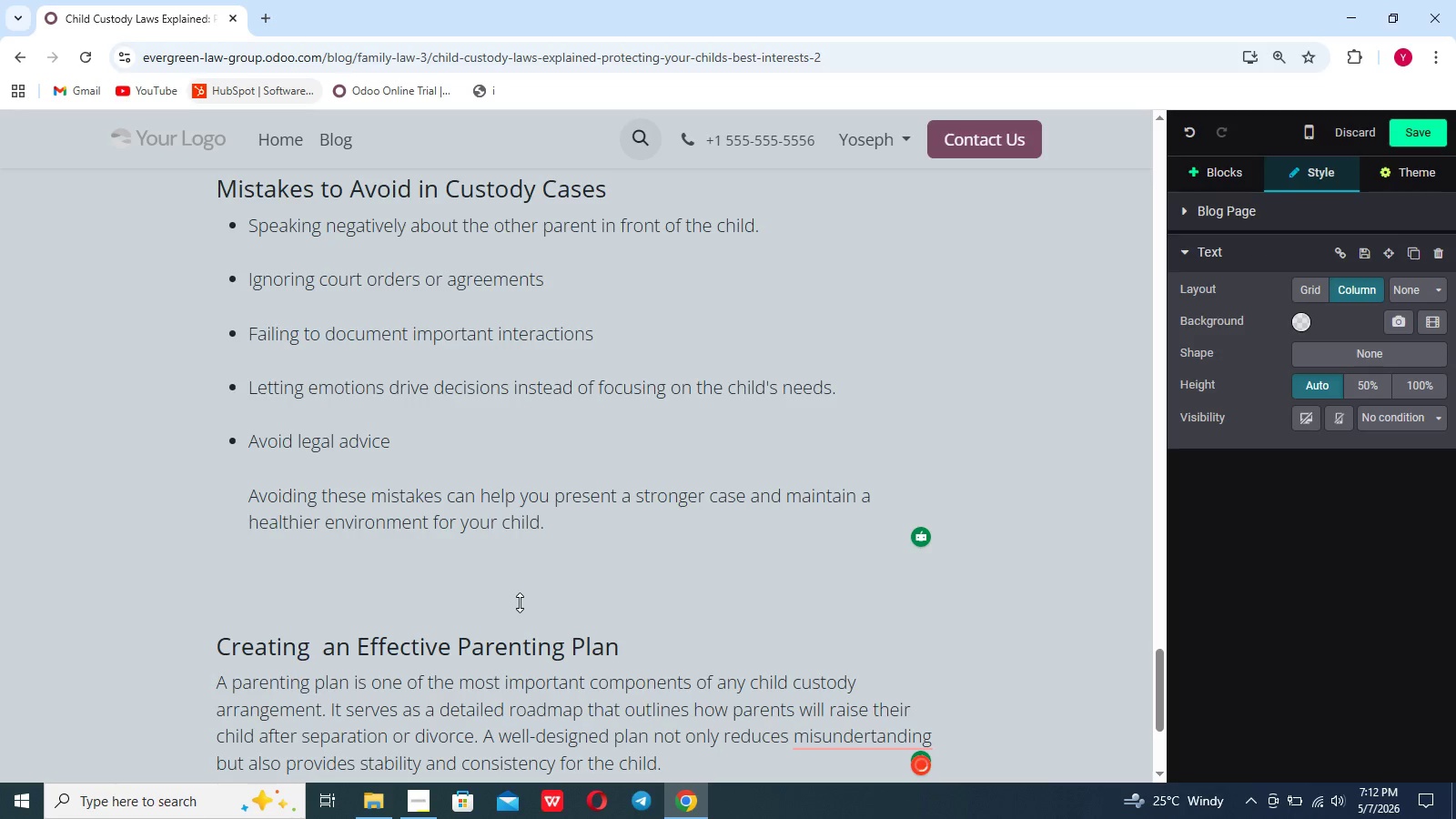 
type(A sr)
 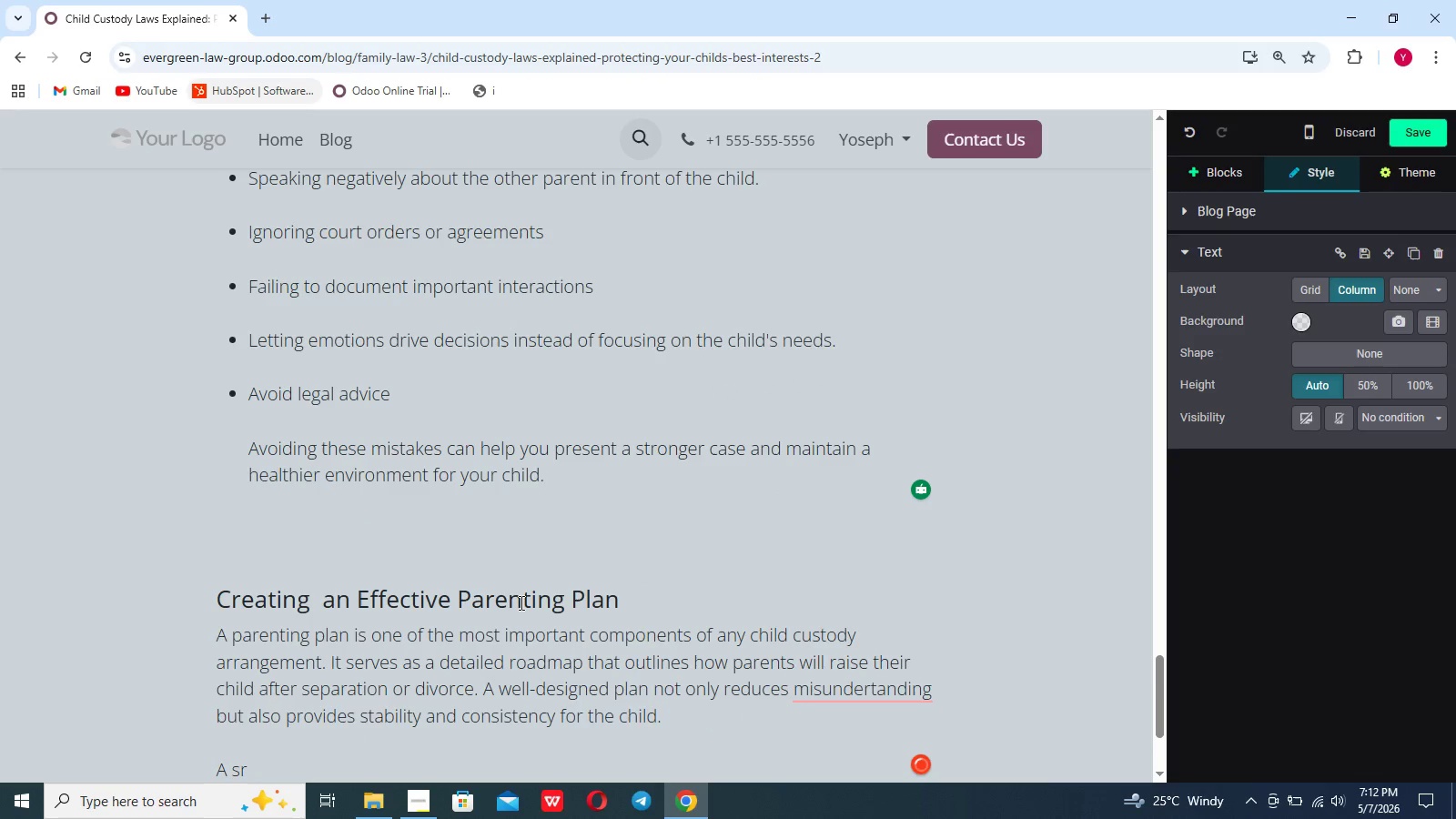 
scroll: coordinate [520, 602], scroll_direction: down, amount: 10.0
 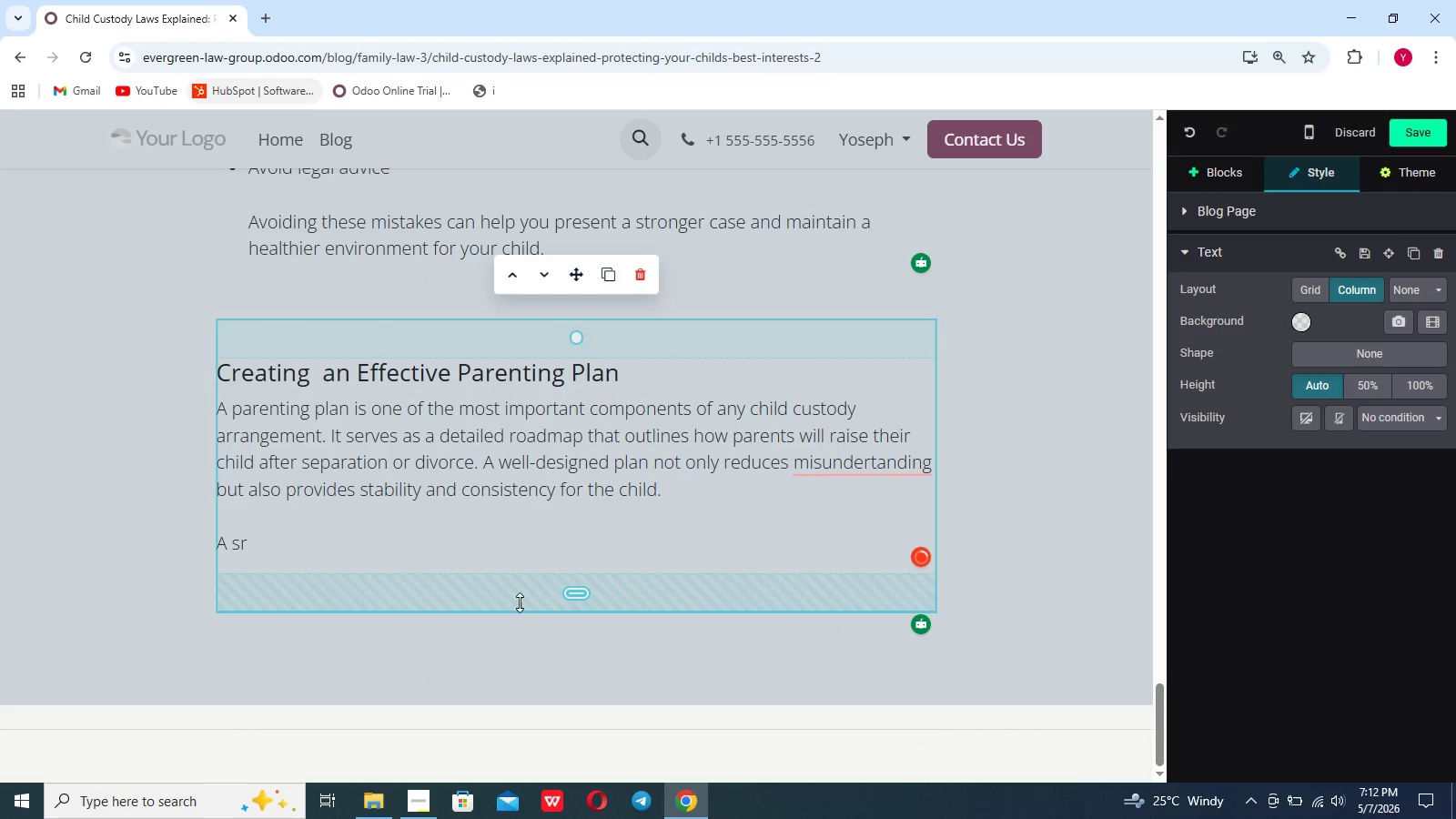 
key(Backspace)
type(trong parenitng )
key(Backspace)
key(Backspace)
key(Backspace)
key(Backspace)
key(Backspace)
type(tinf)
key(Backspace)
type(g plan typically ncul)
key(Backspace)
key(Backspace)
key(Backspace)
key(Backspace)
type(includes a clear visitaion a)
key(Backspace)
type(schedule, outline)
key(Backspace)
type(u)
key(Backspace)
type(ing whw)
key(Backspace)
type(ere the child will spend weeken)
key(Backspace)
key(Backspace)
type(days, weekende)
key(Backspace)
type(s, holidays, and vaca)
 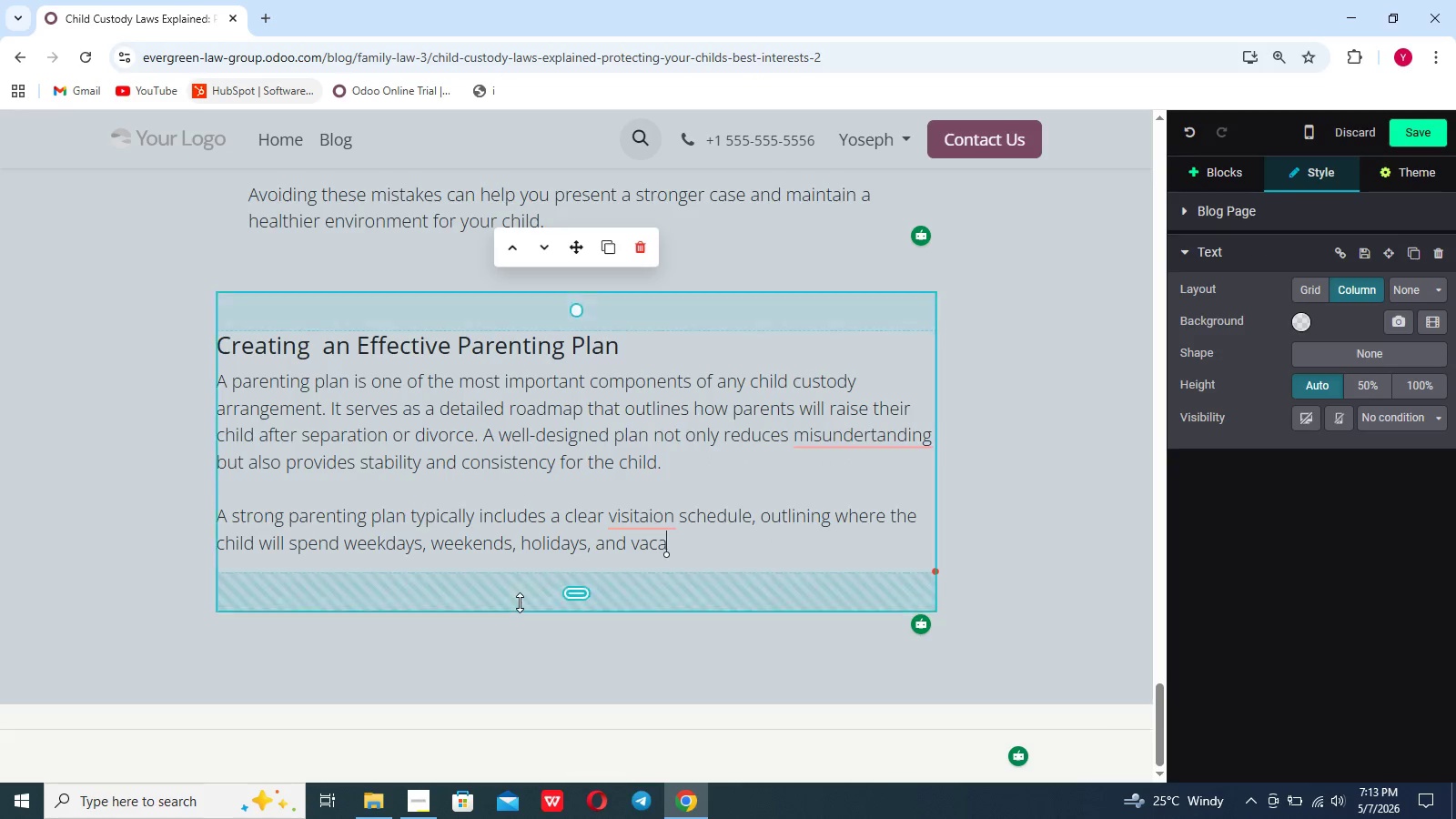 
scroll: coordinate [520, 602], scroll_direction: down, amount: 2.0
 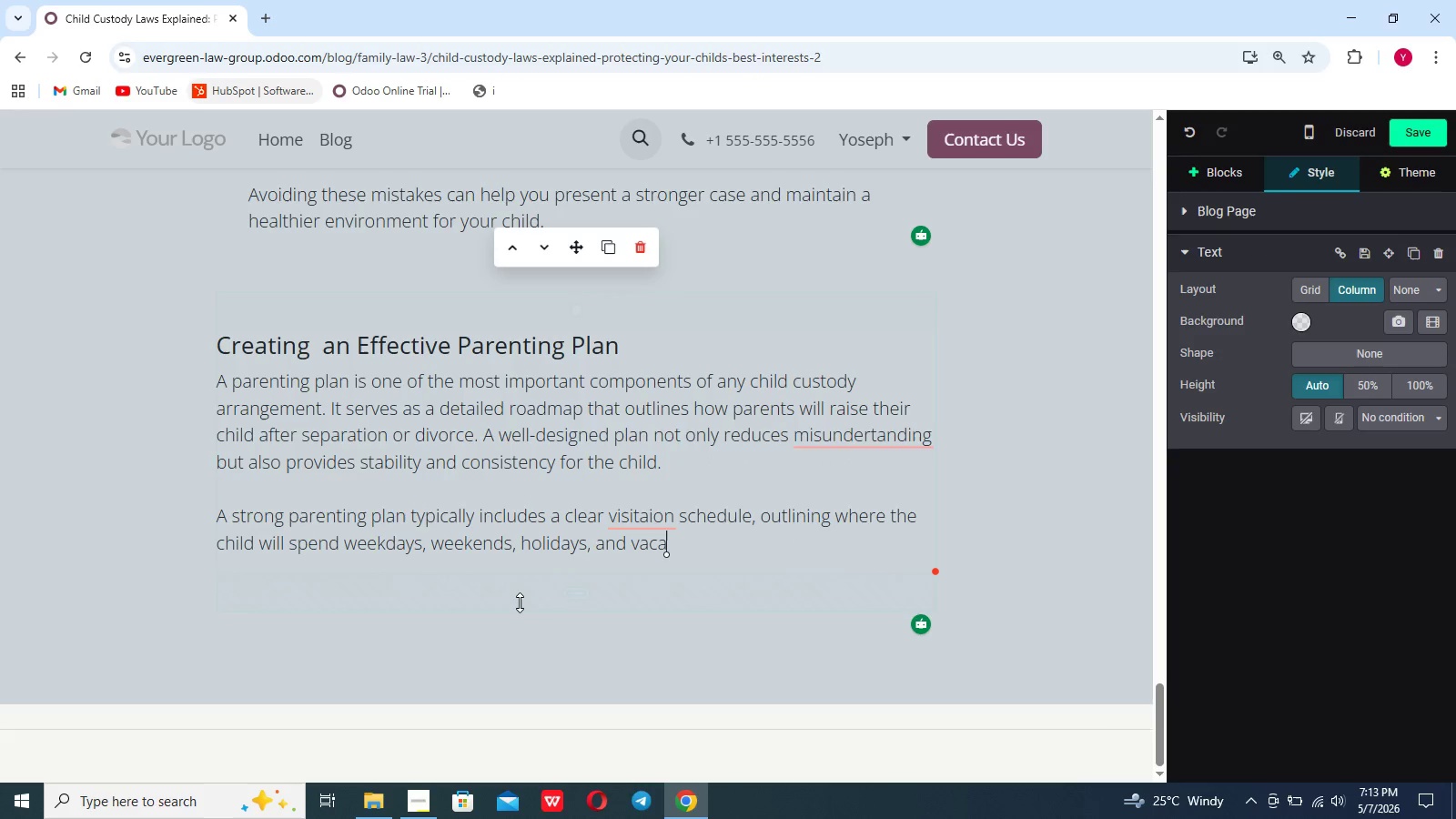 
type(tions. Ir)
key(Backspace)
type(t also  defines how major desicions were)
key(Backspace)
key(Backspace)
key(Backspace)
type(ill be made)
 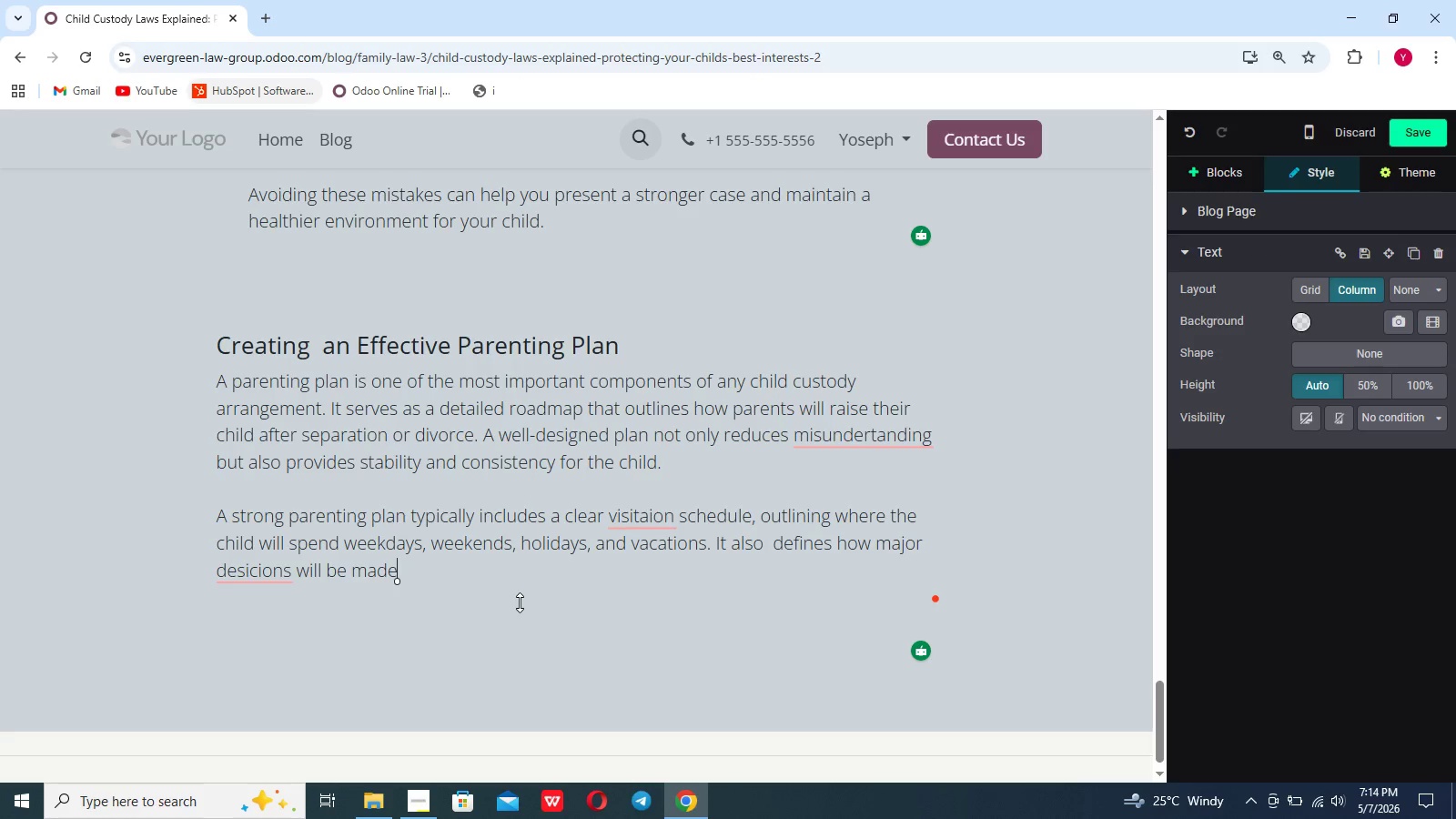 
left_click([520, 602])
 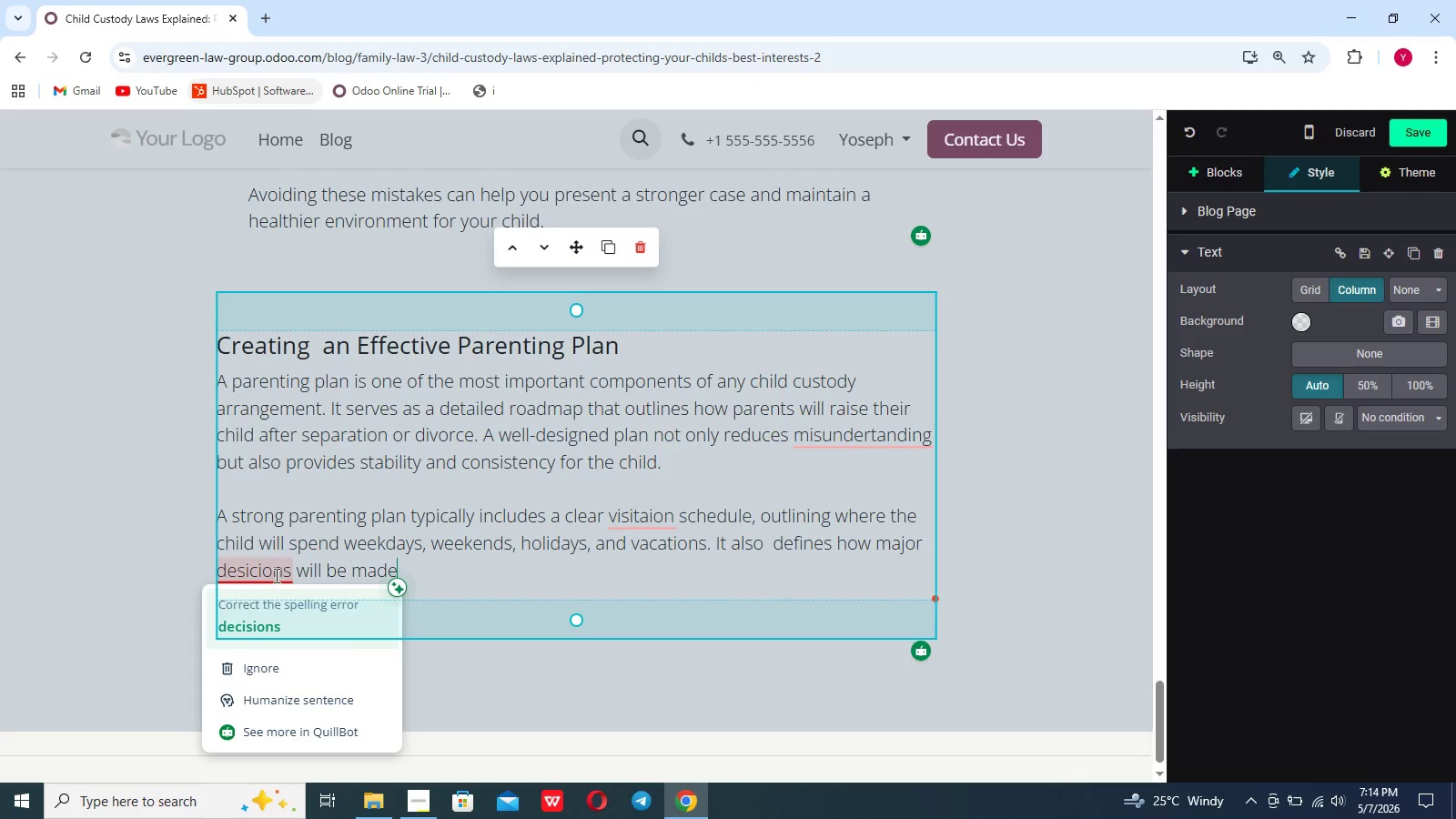 
left_click([259, 611])
 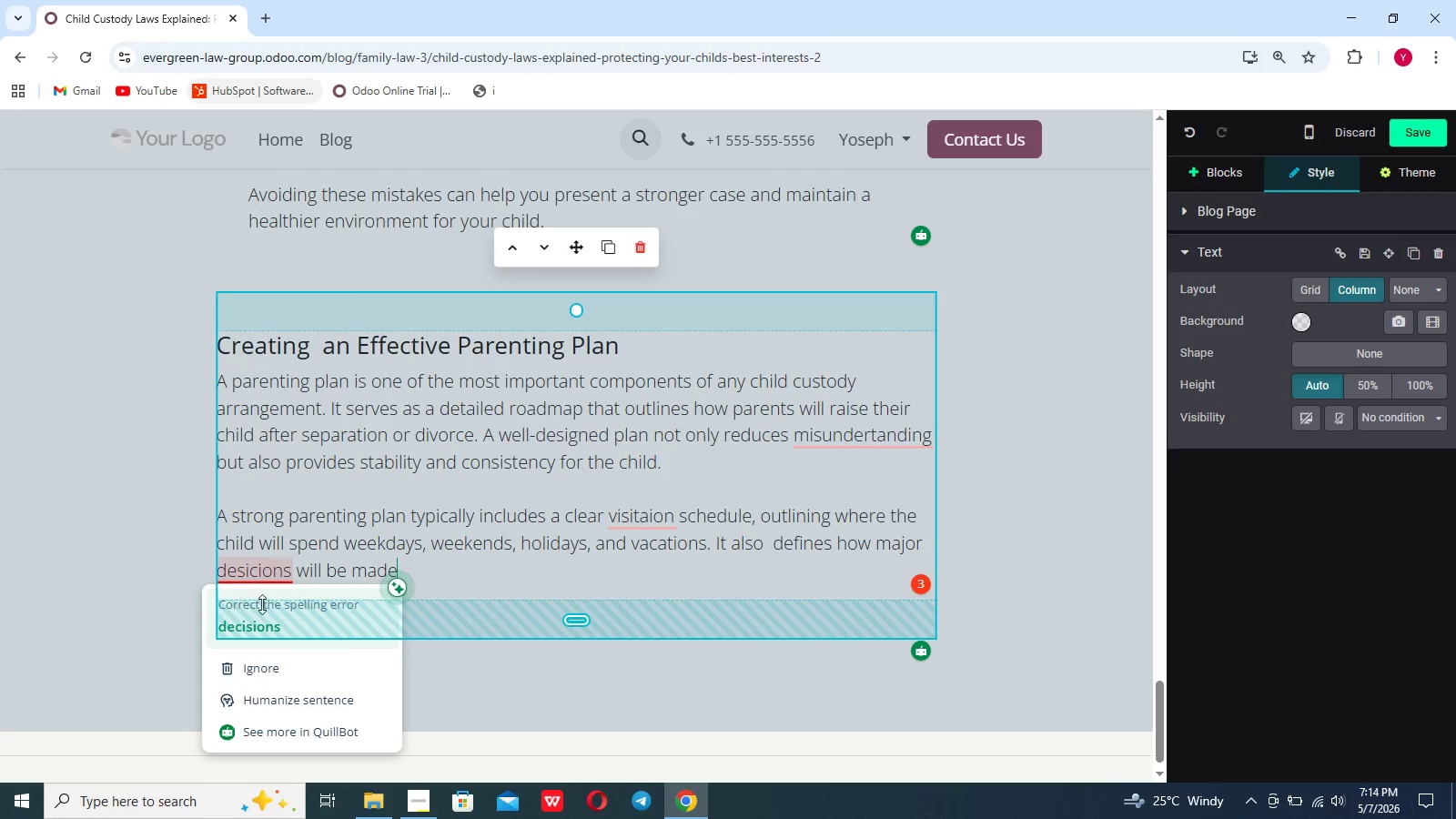 
left_click([262, 594])
 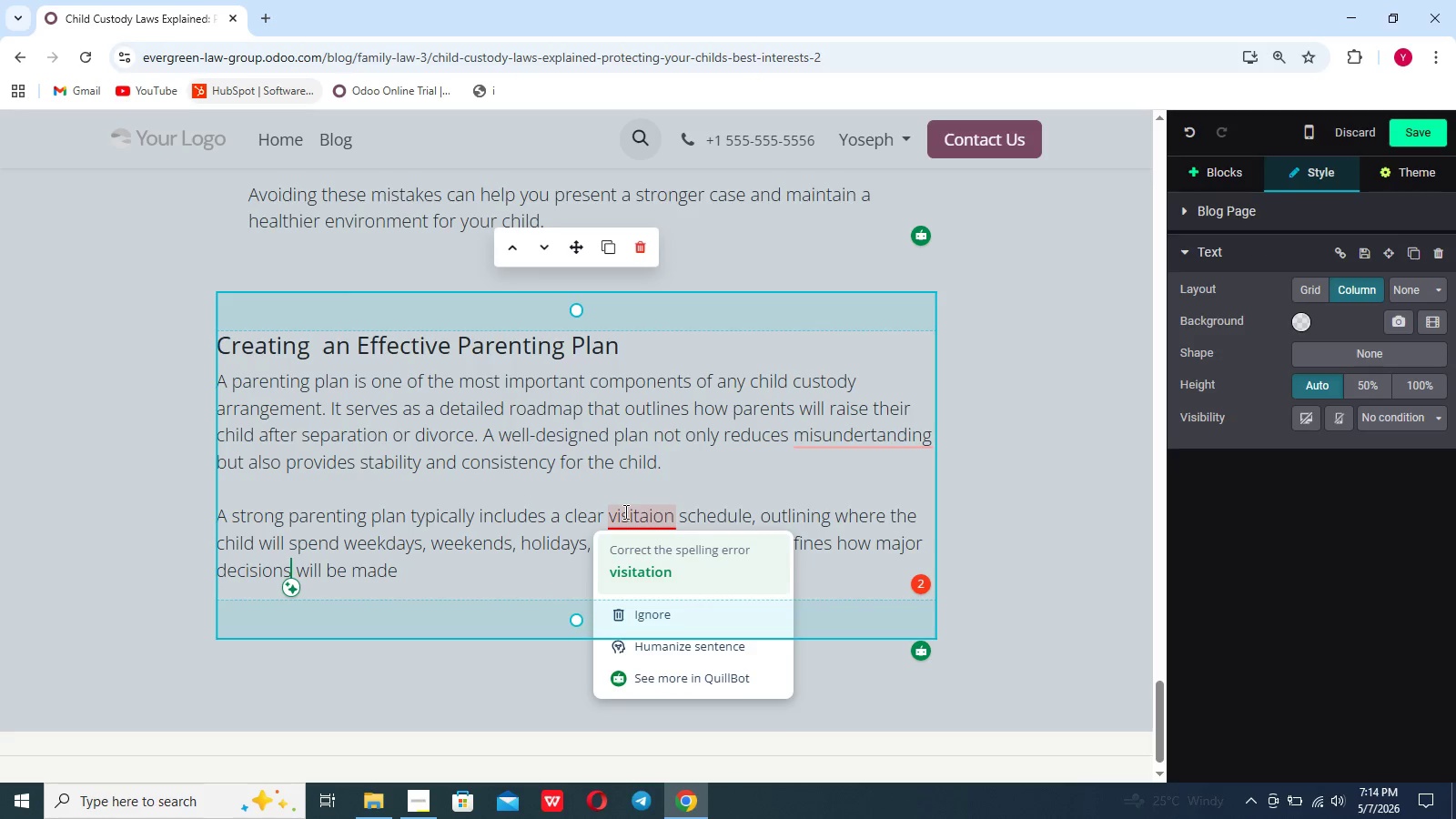 
left_click([630, 541])
 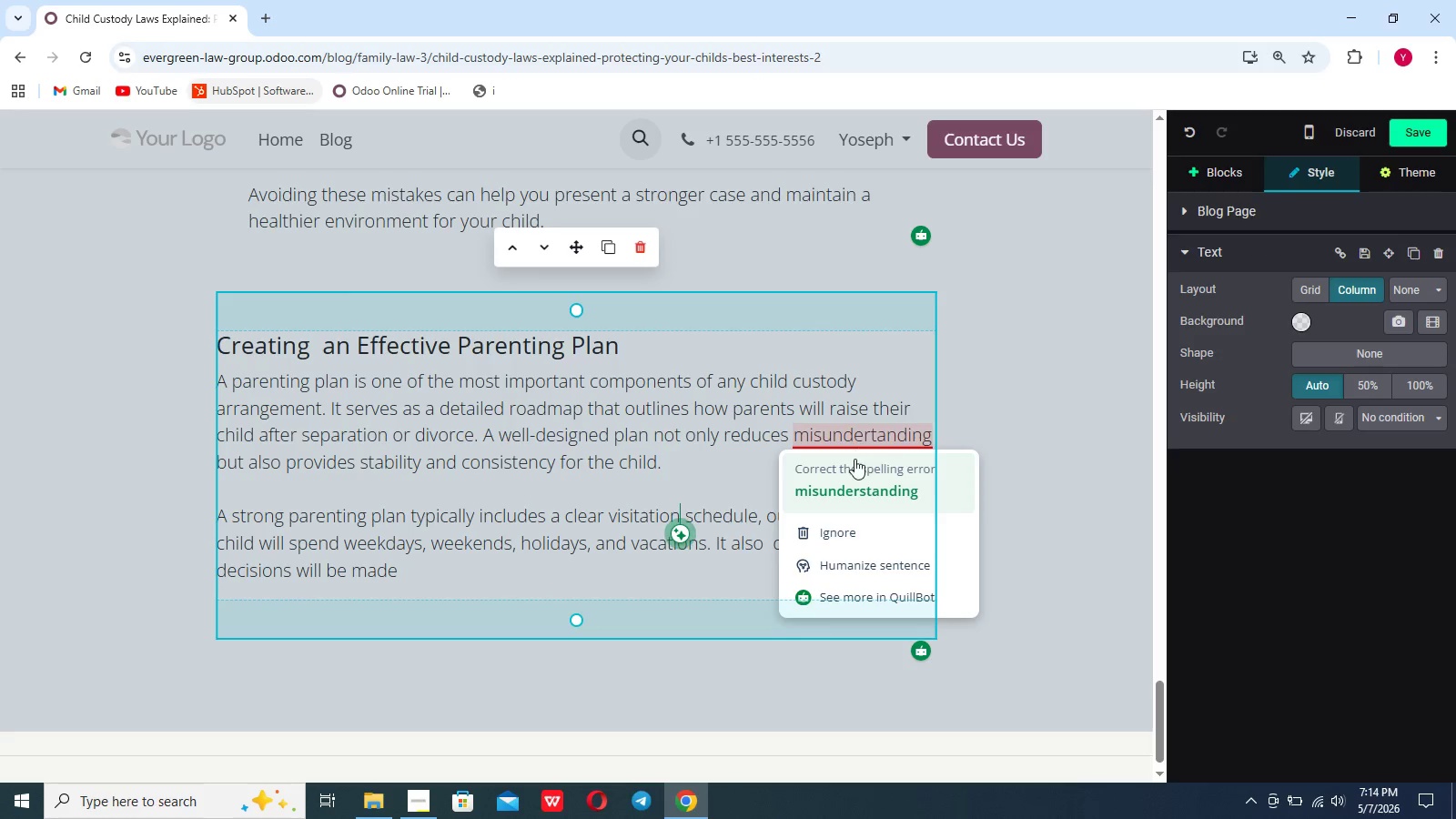 
left_click([854, 463])
 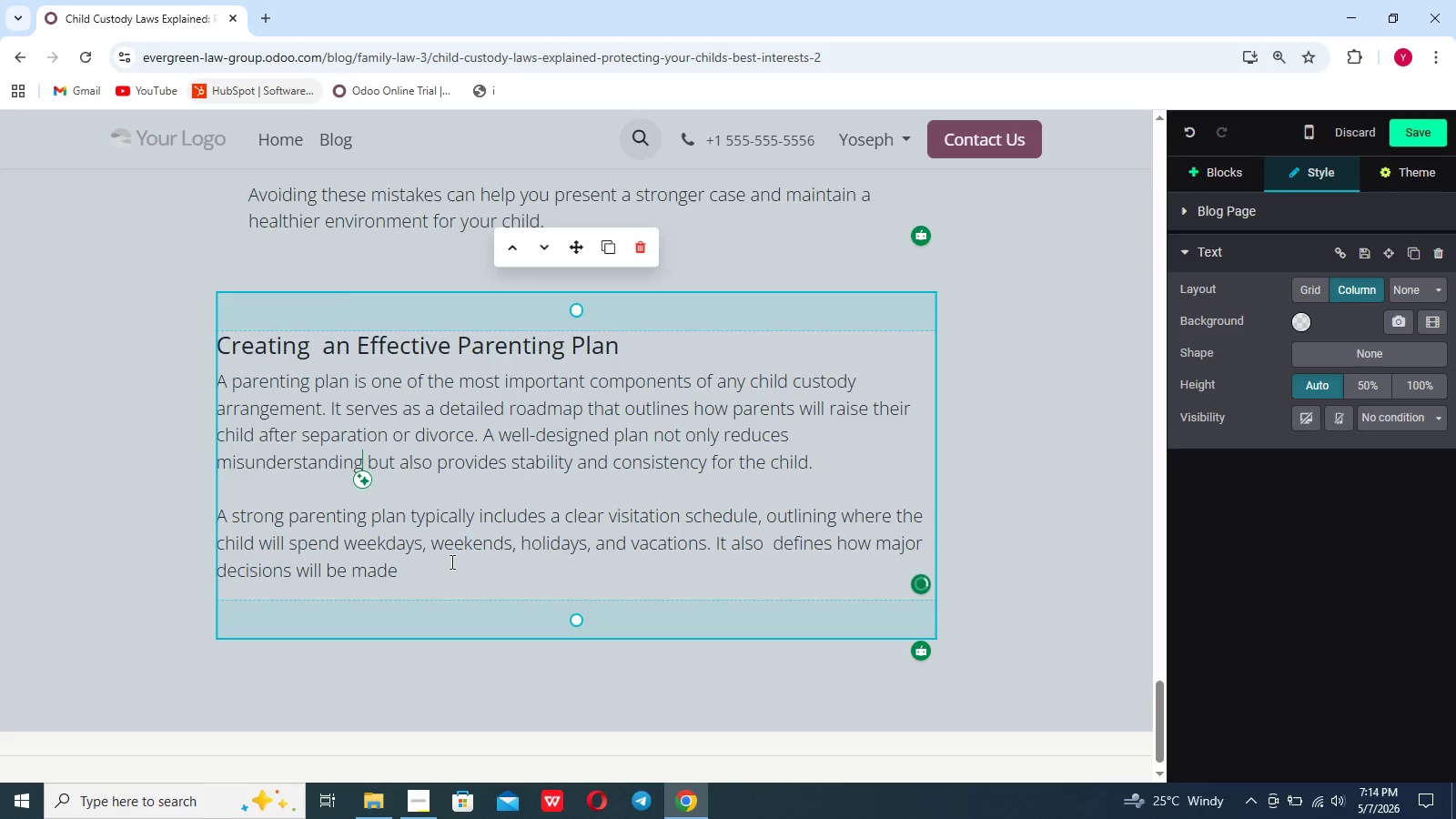 
left_click([450, 562])
 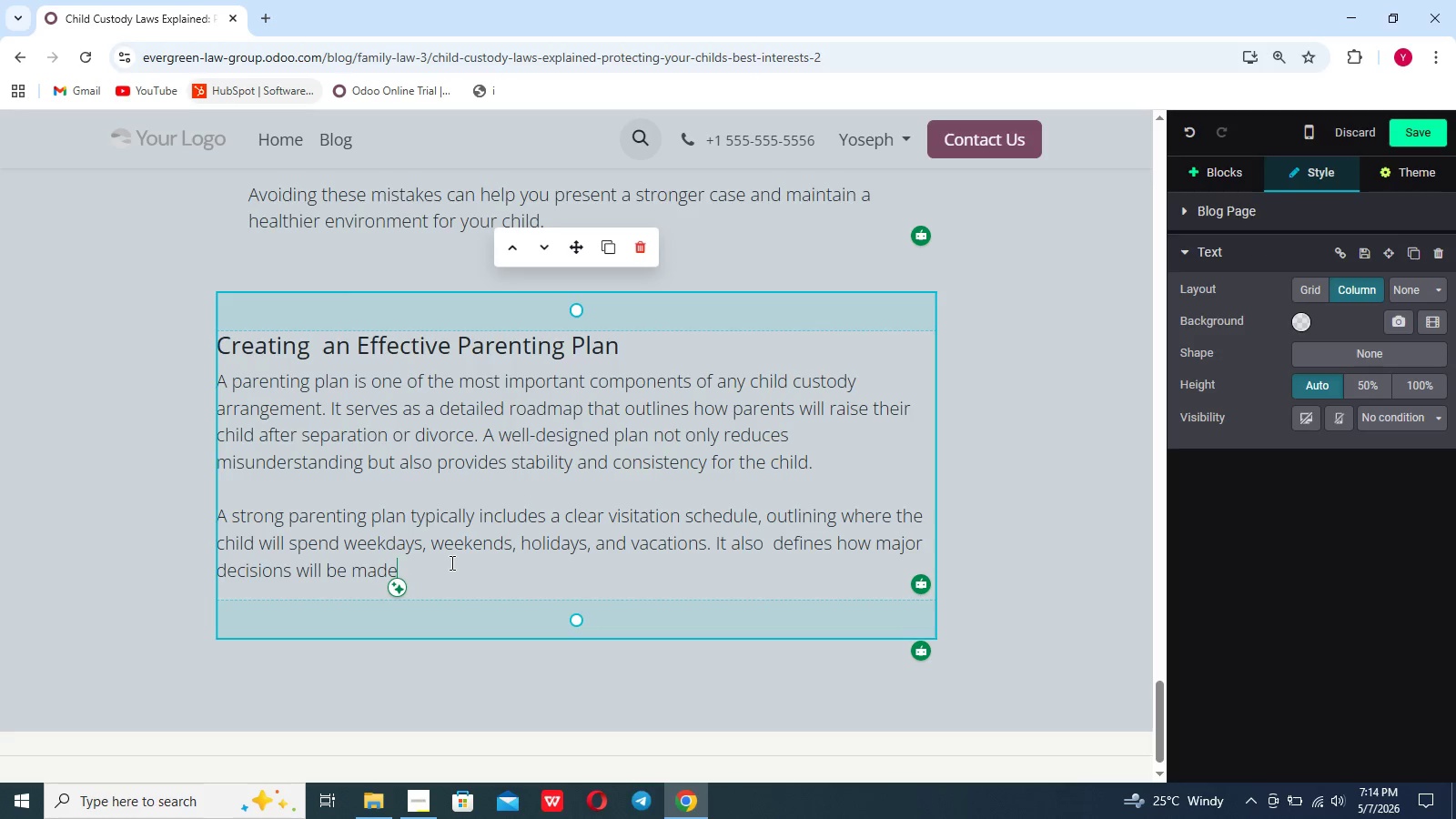 
wait(12.72)
 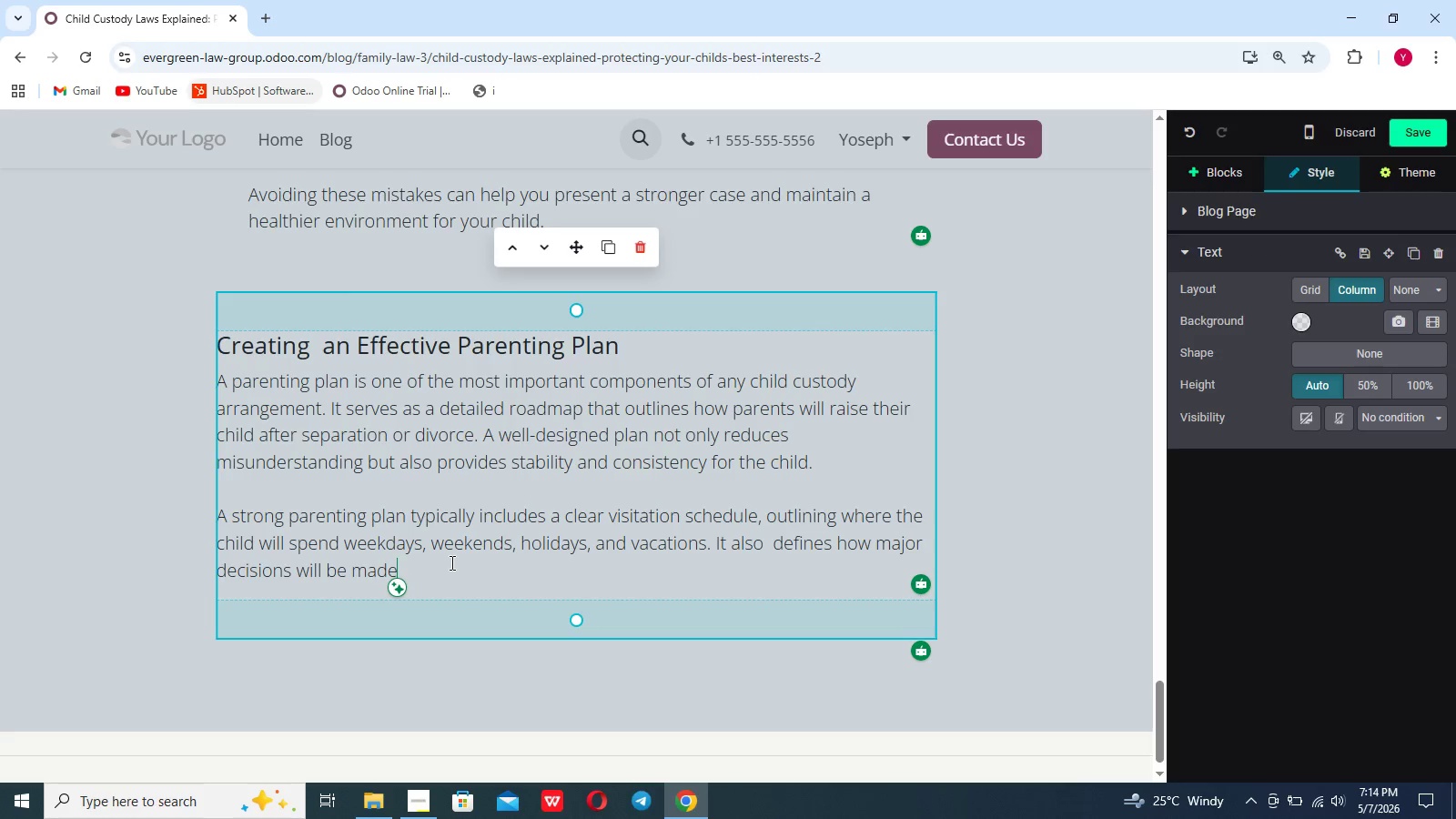 
type(, including those related to education, healthcarem)
key(Backspace)
type(, and extracurricular aci)
key(Backspace)
type(tivities.)
 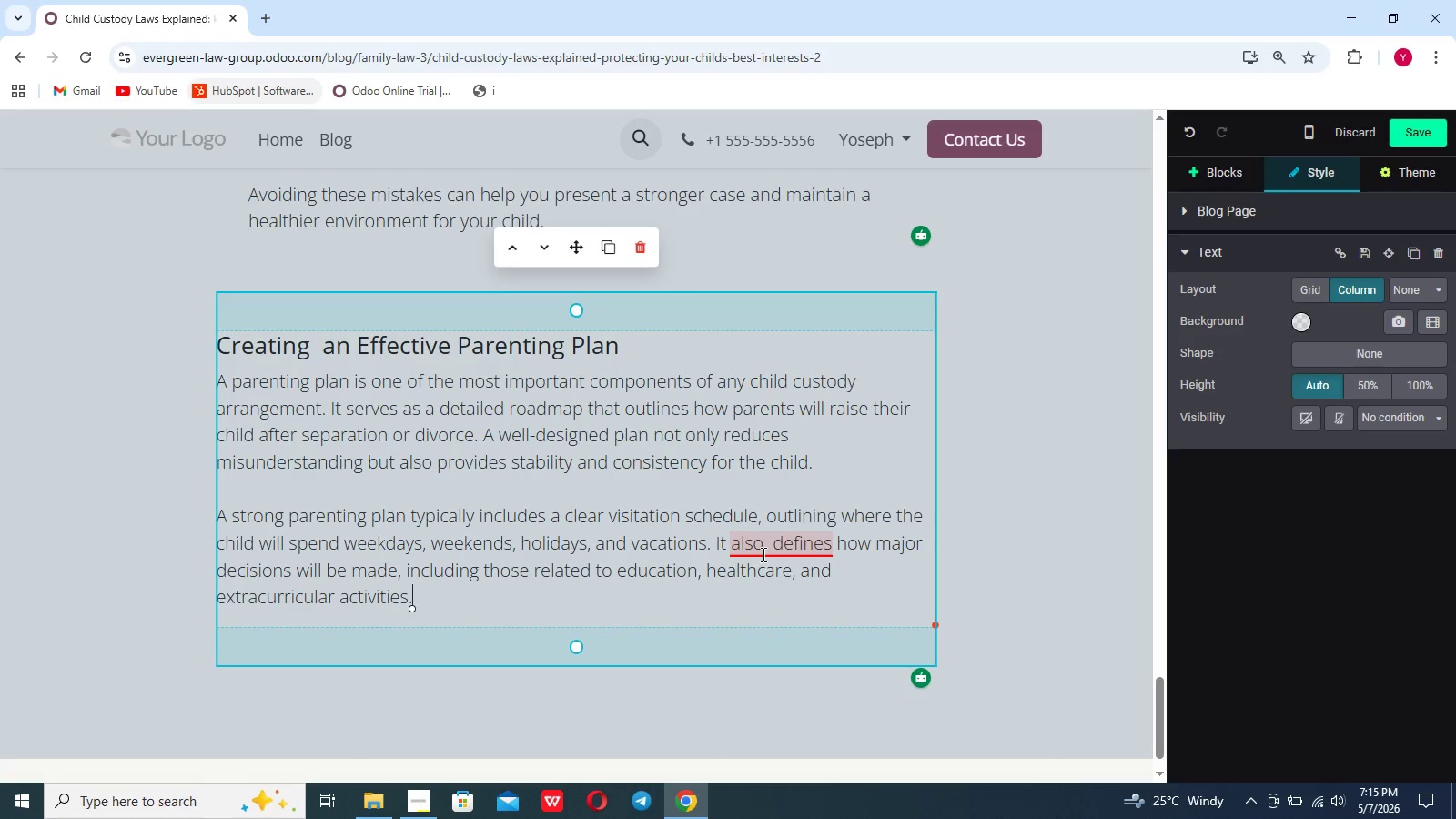 
wait(5.05)
 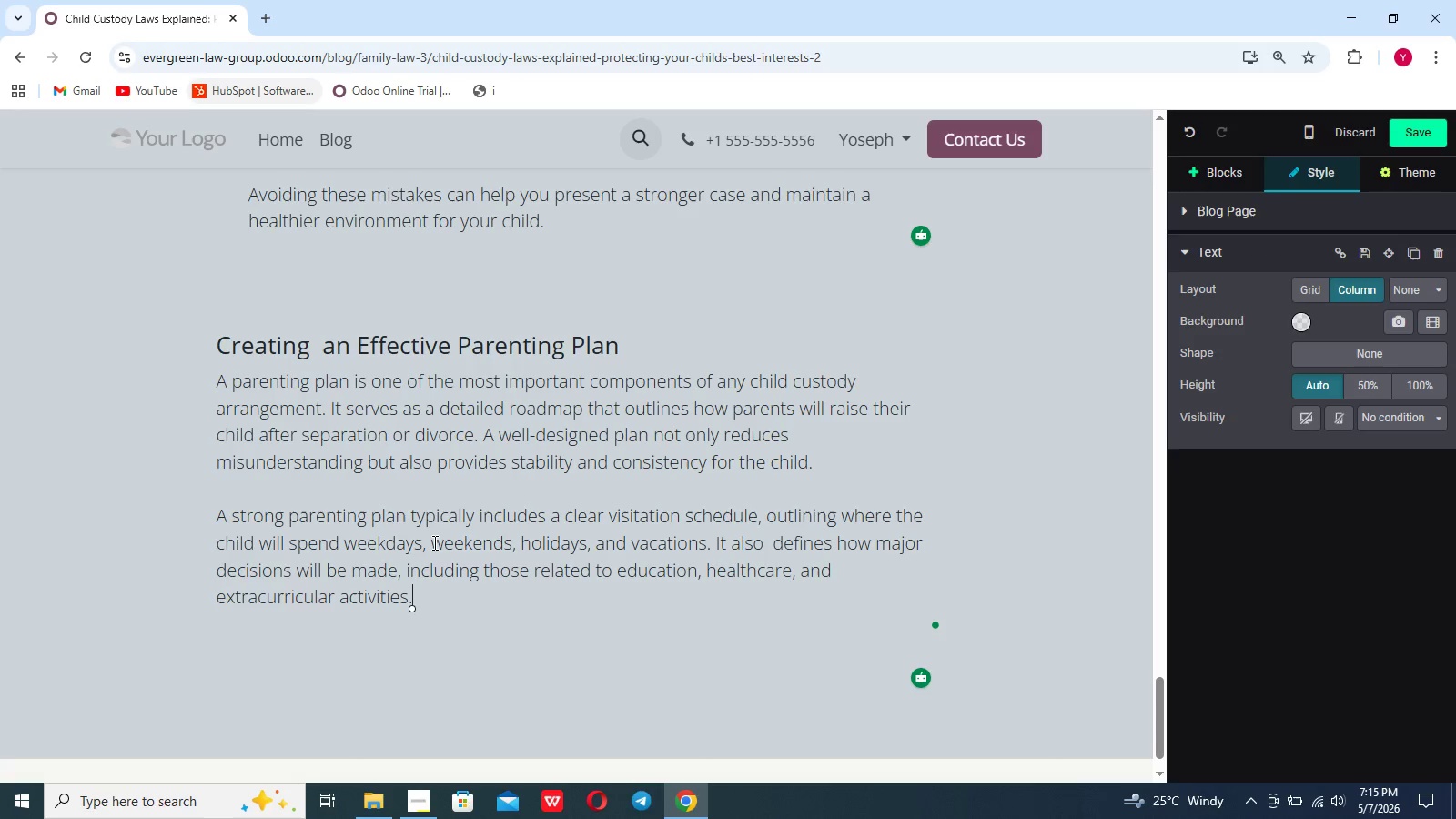 
left_click([762, 586])
 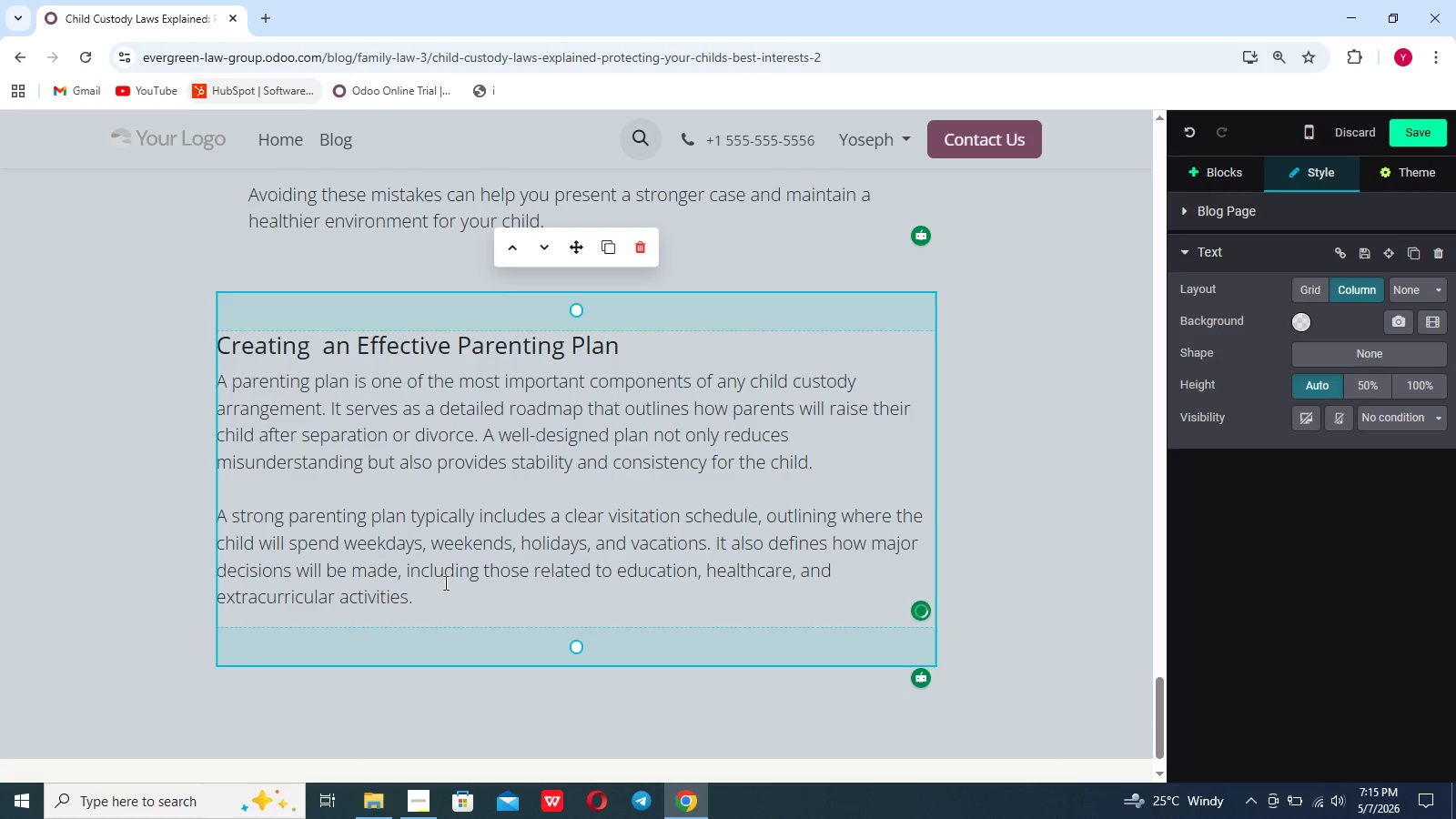 
left_click([433, 599])
 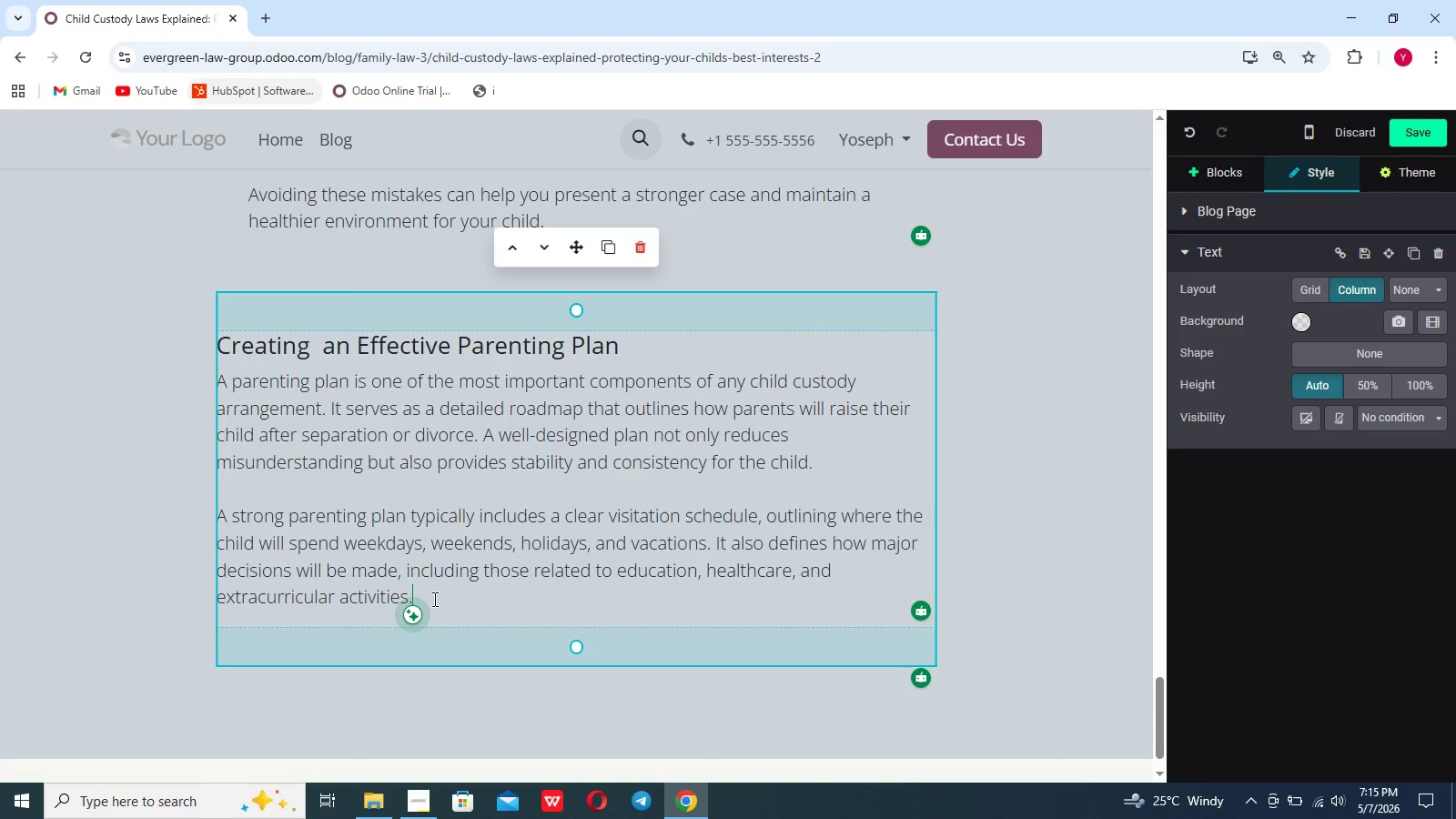 
wait(8.72)
 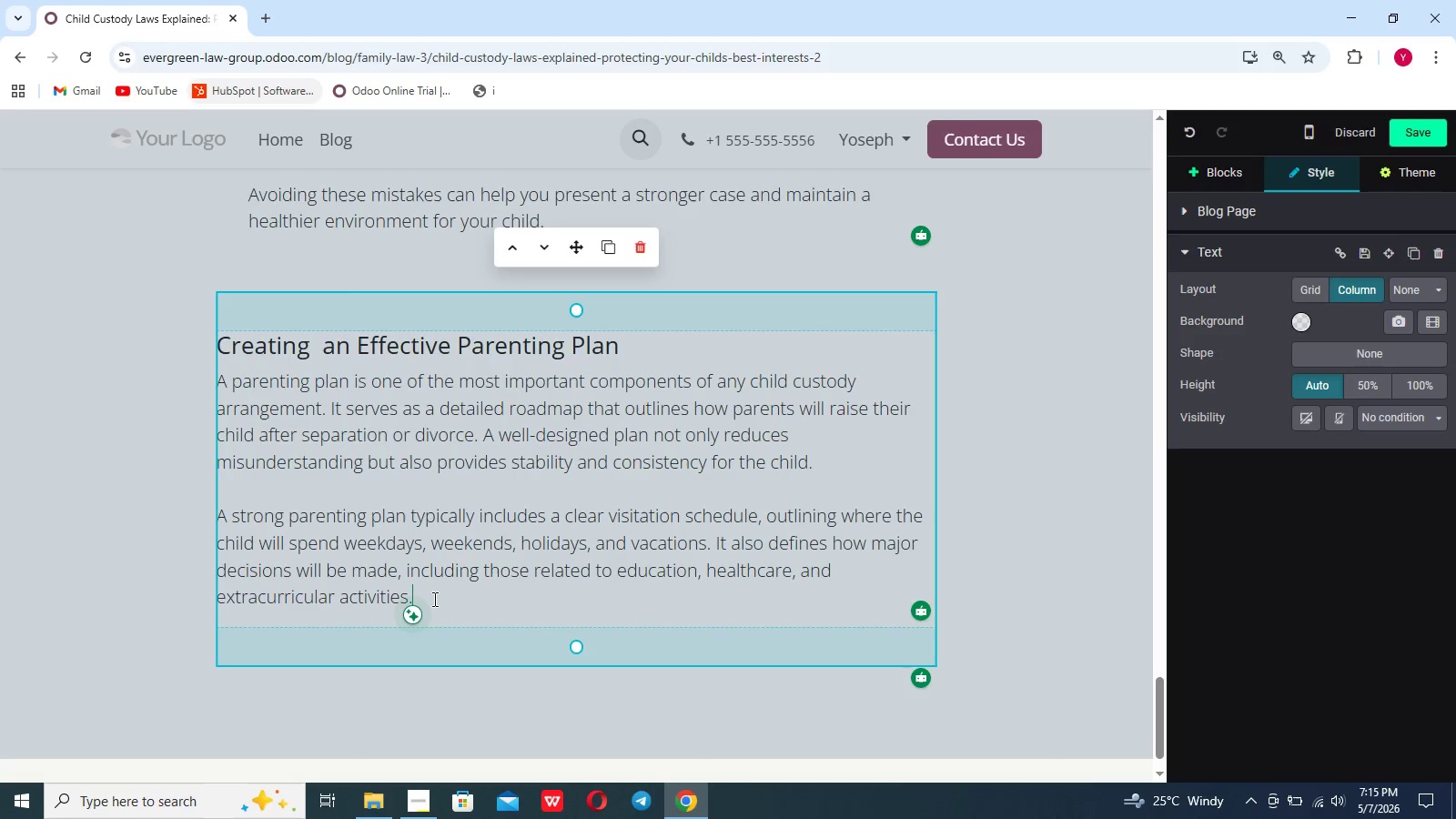 
key(Shift+Enter)
 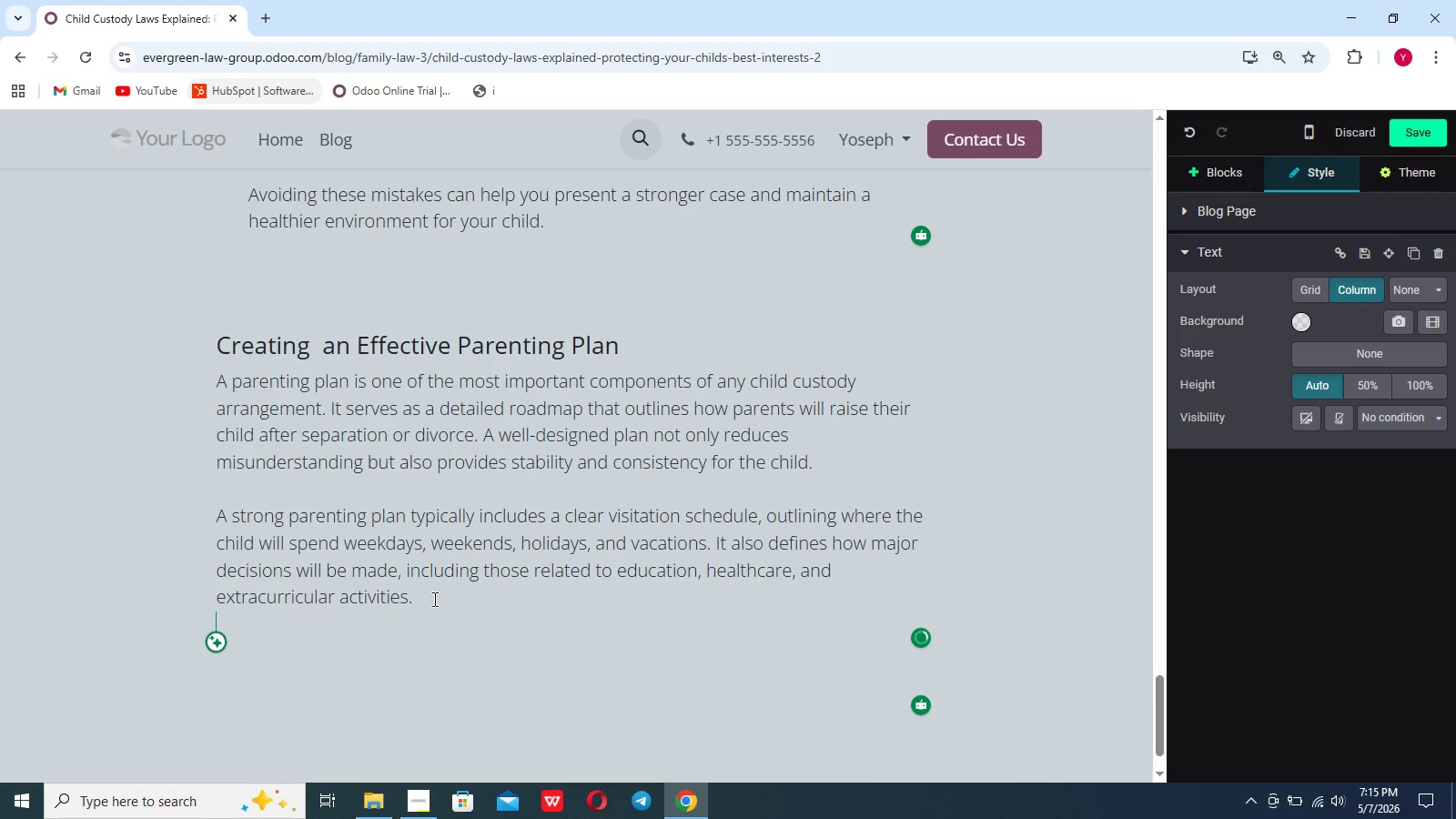 
key(Shift+Enter)
 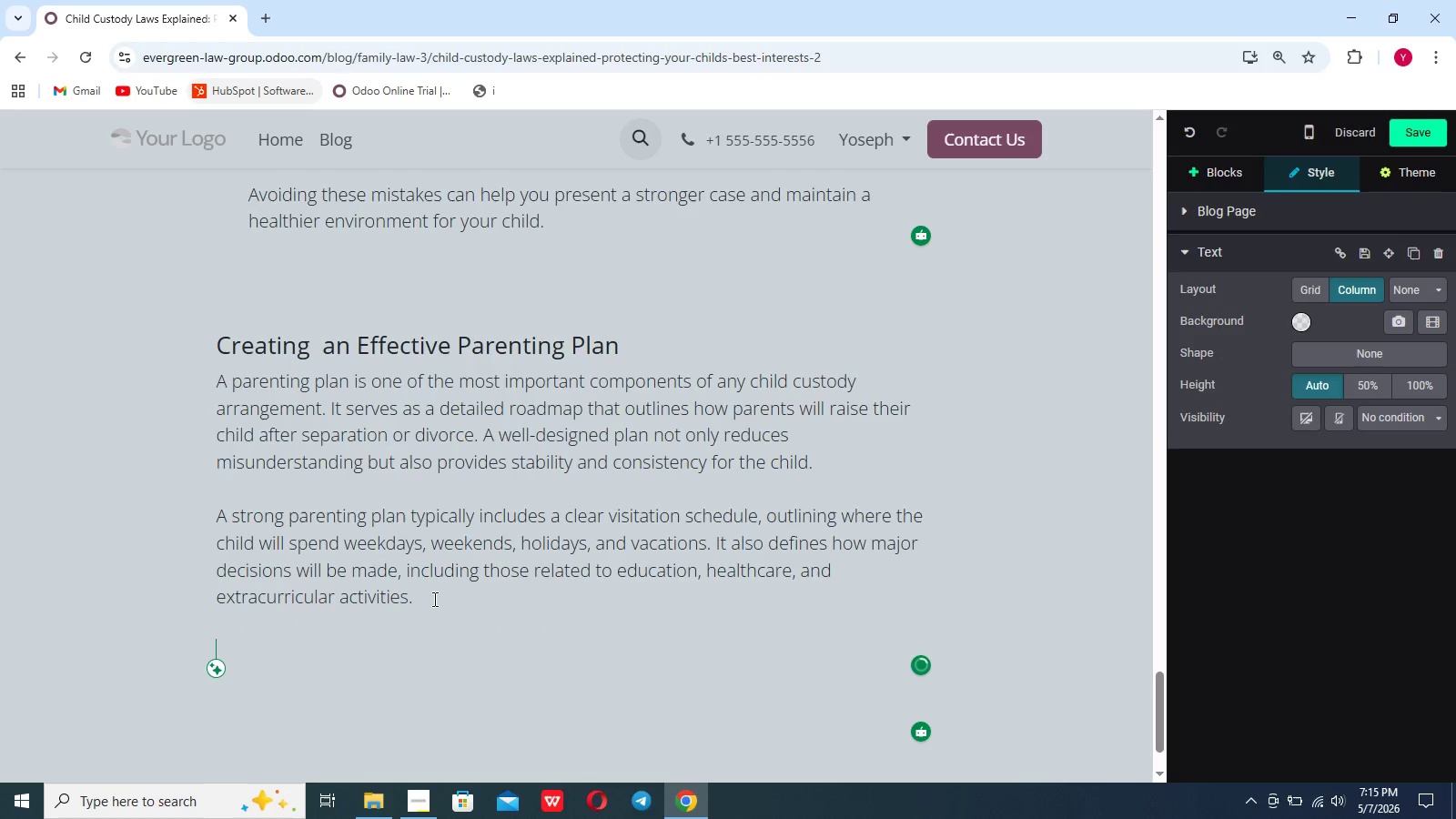 
type(In addition, parenting plans often include communiaction guidl)
key(Backspace)
type(elines)
 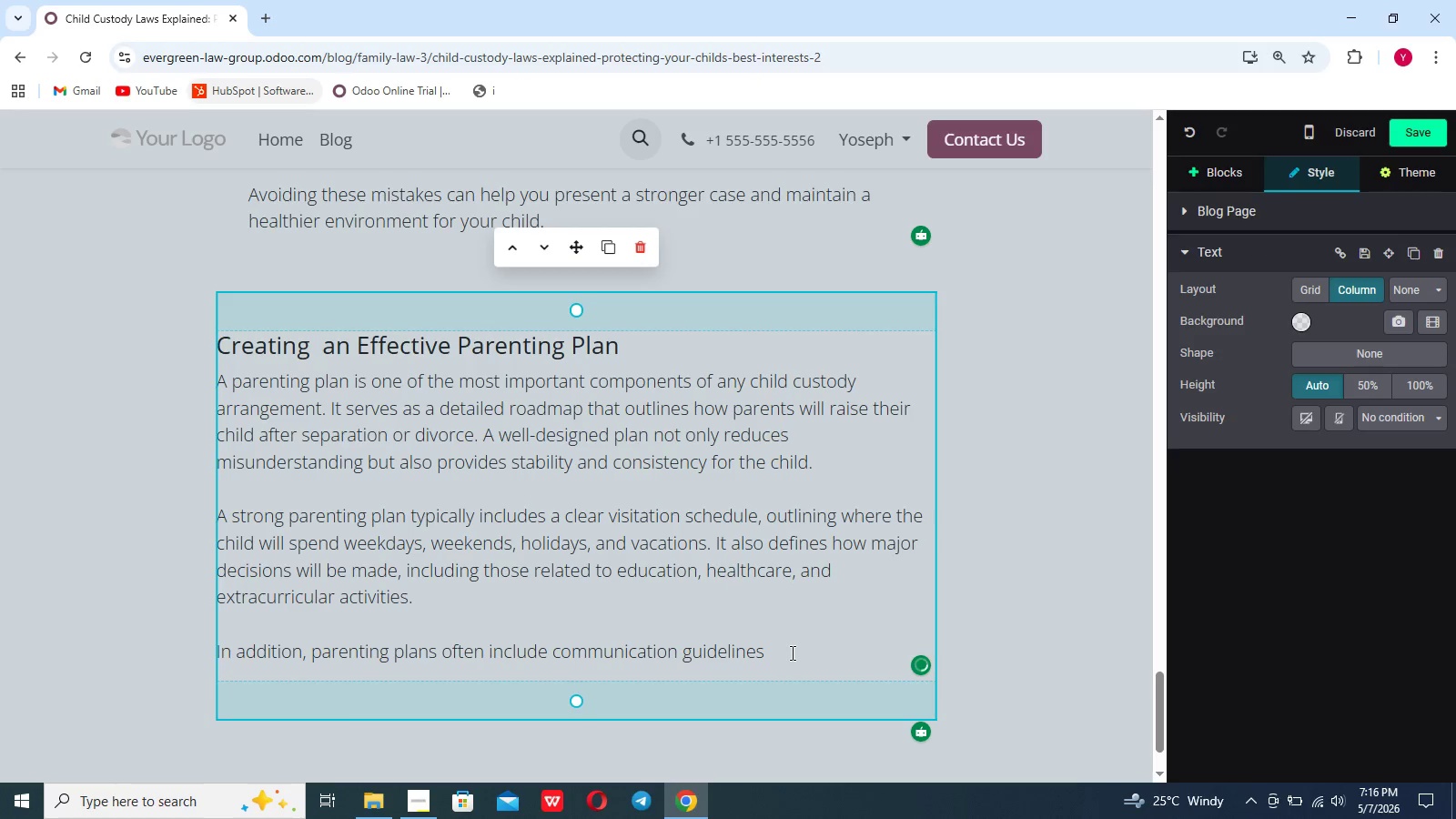 
type( between parents. Establishing respectful and consistent communication method helps resu)
key(Backspace)
key(Backspace)
type(duce conflica)
key(Backspace)
type(t)
 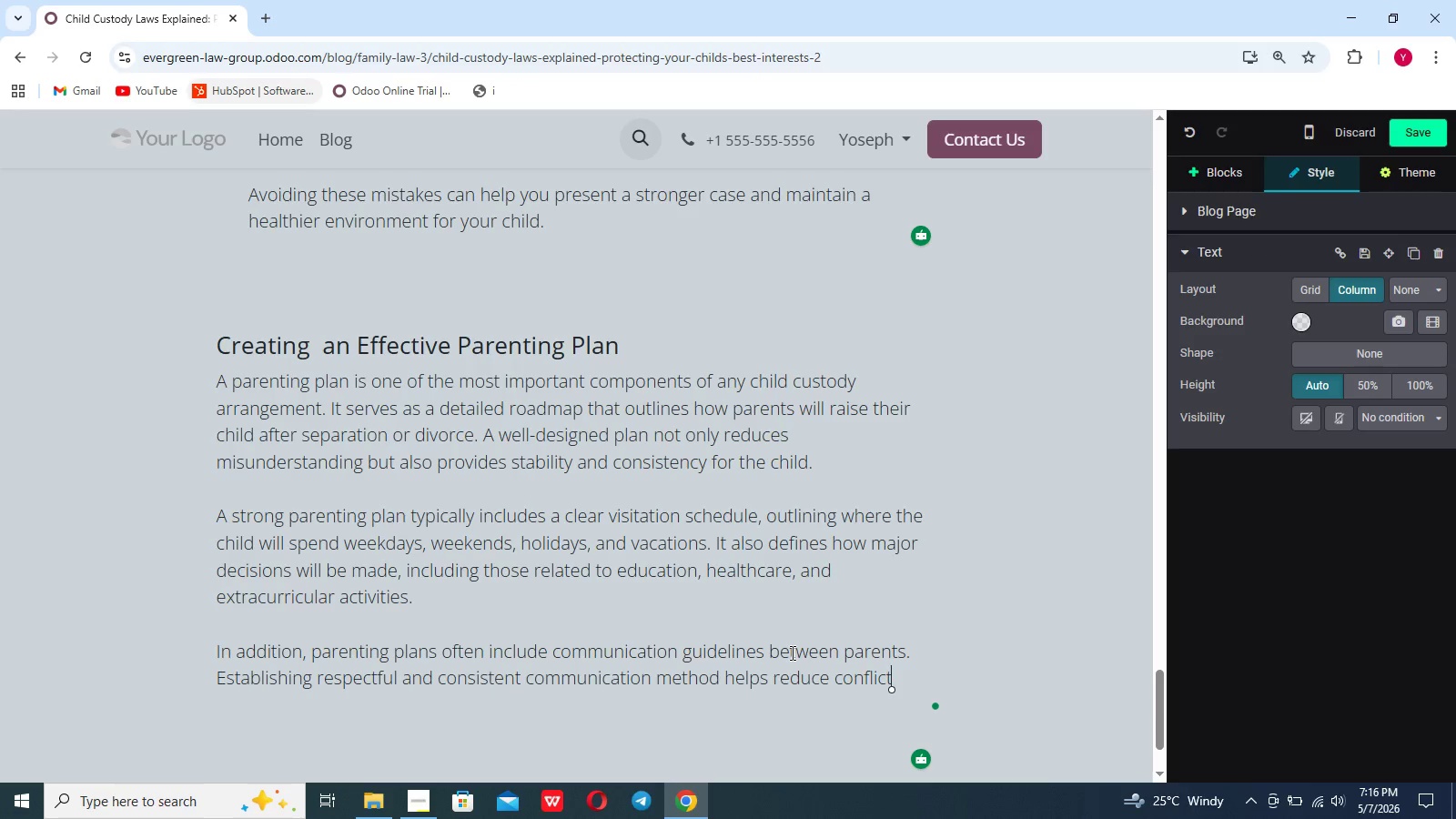 
wait(5.3)
 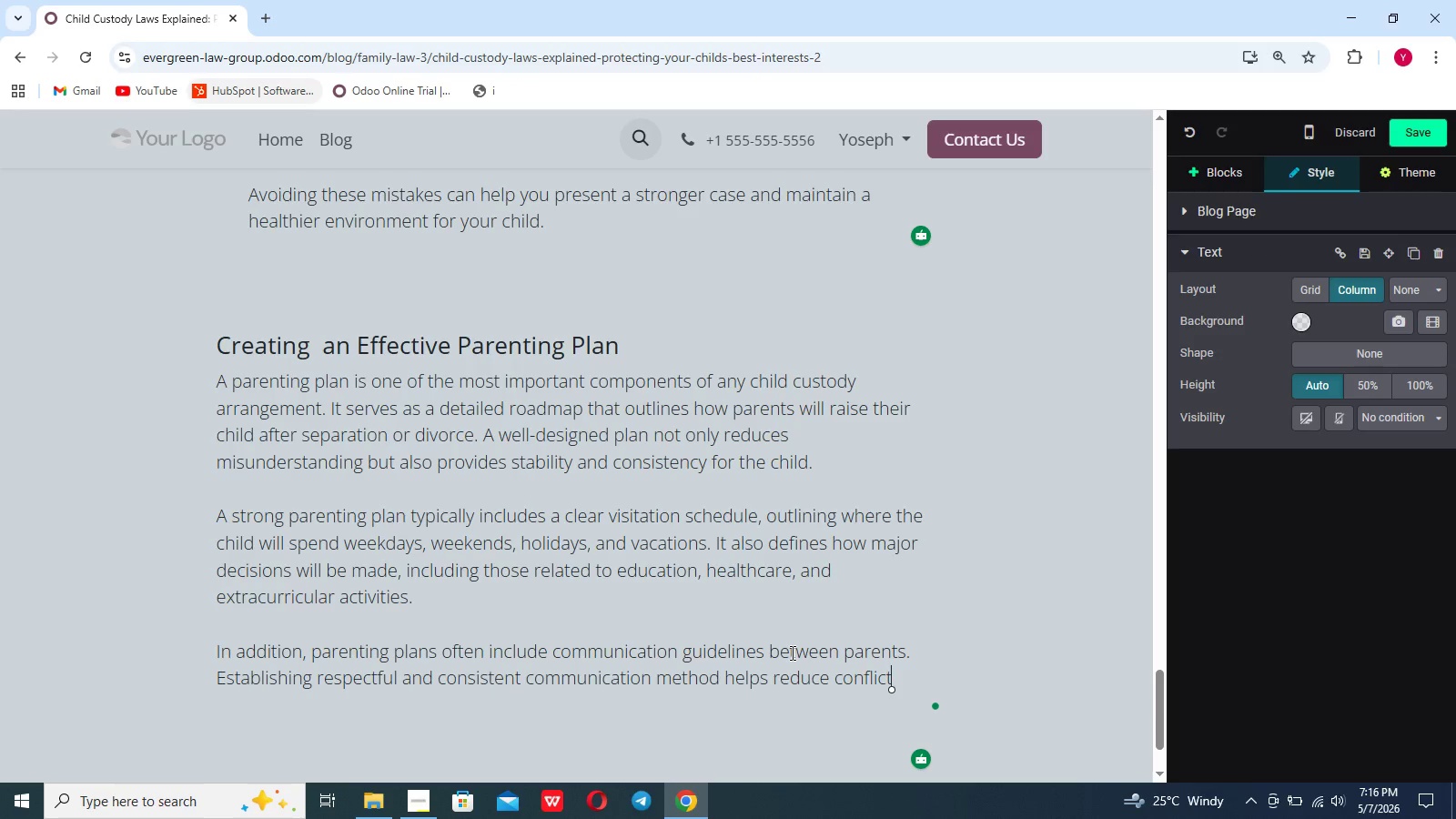 
type( and ensure)
 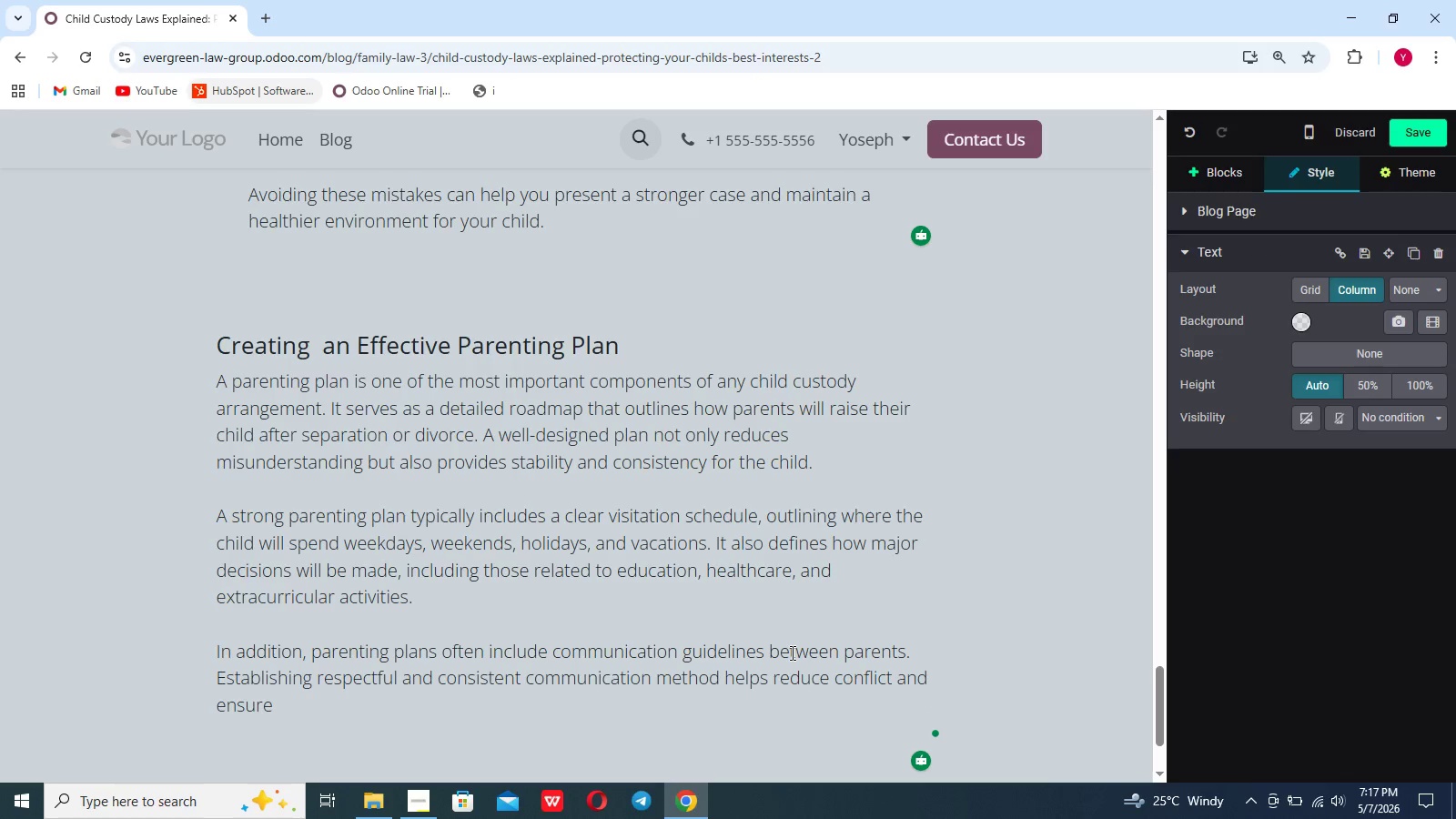 
type( that both parents remain informed abut their)
 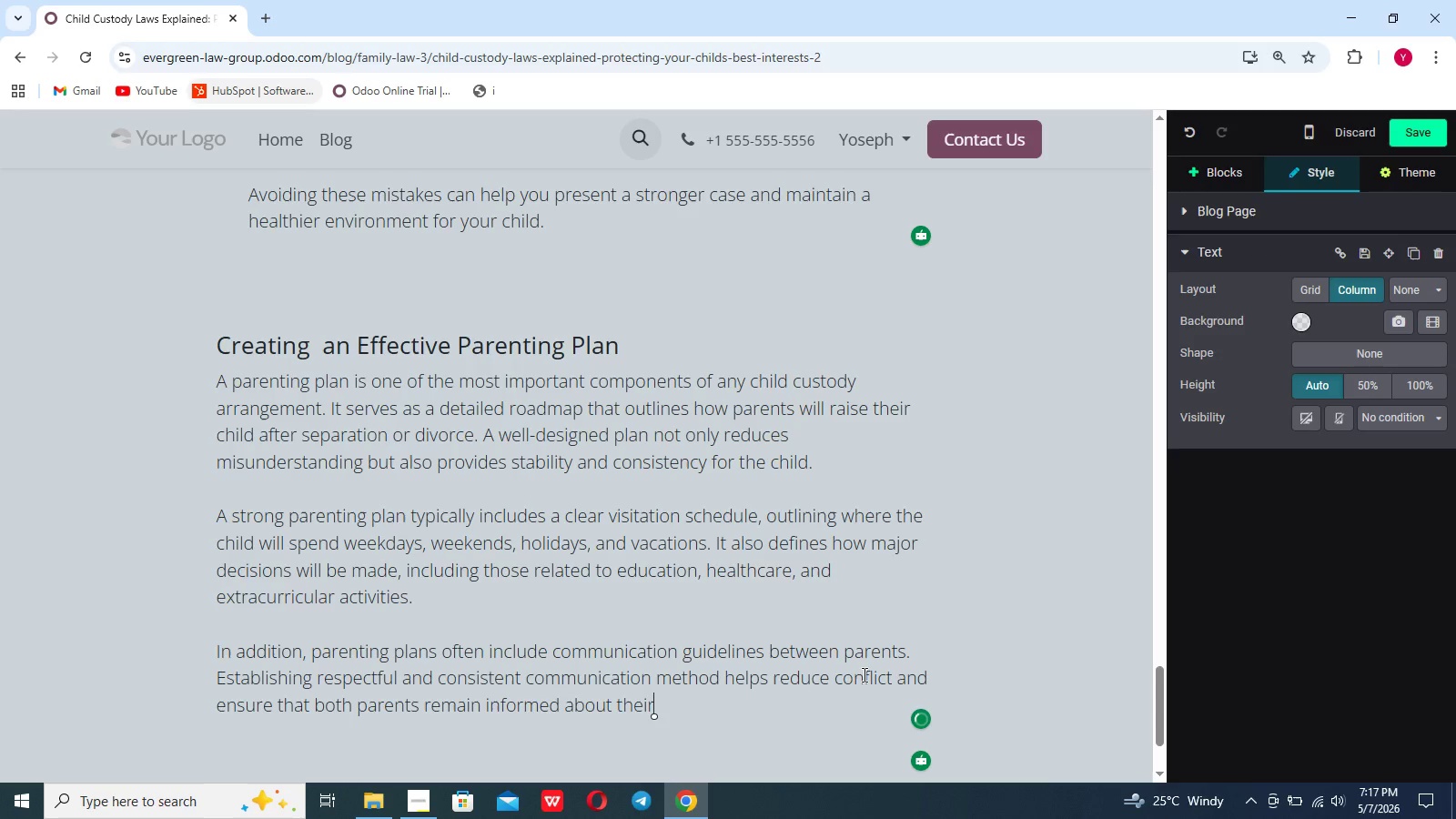 
key(Backspace)
key(Backspace)
type( child's need a)
key(Backspace)
key(Backspace)
type(s and activities.)
 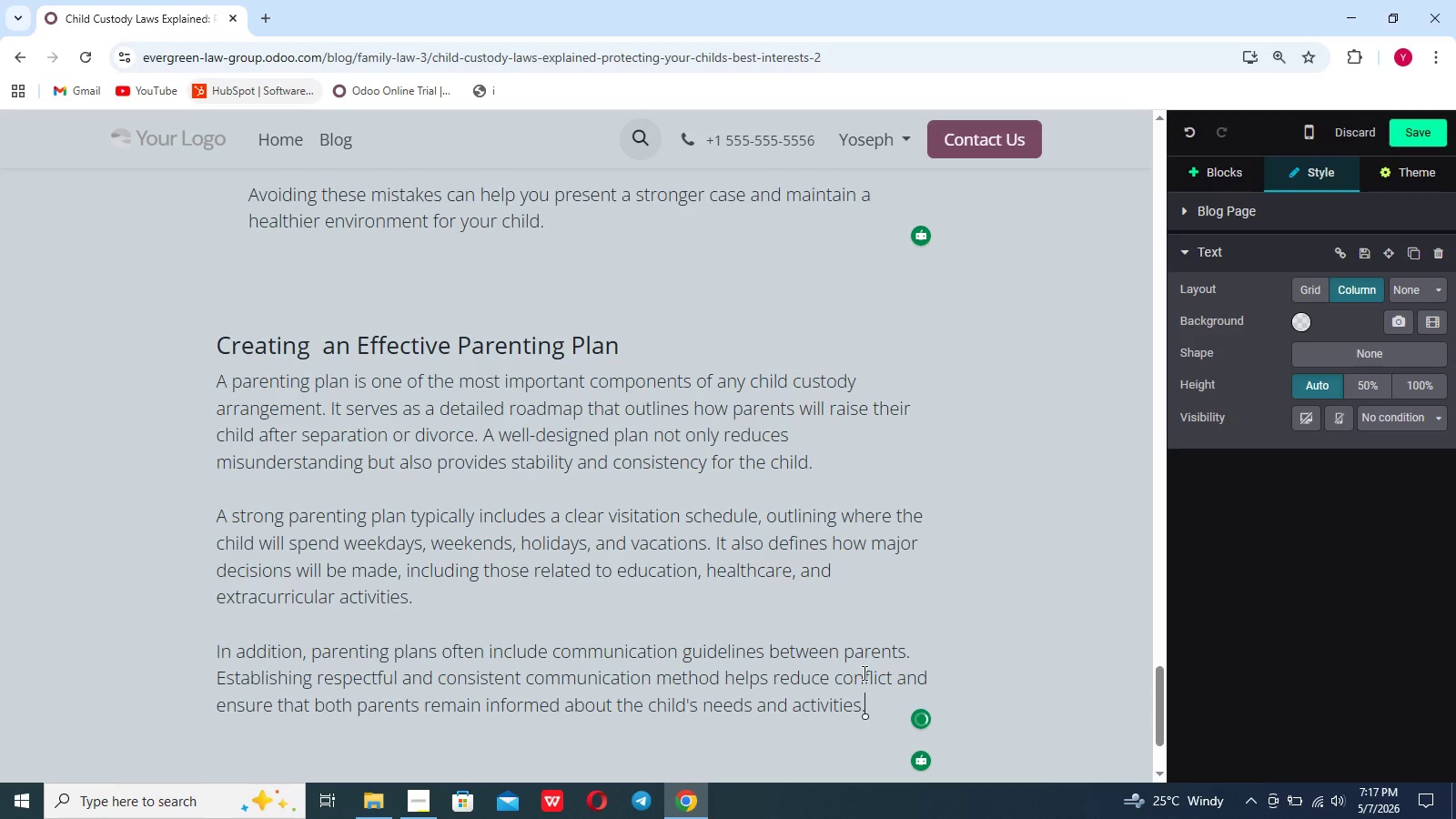 
key(Enter)
 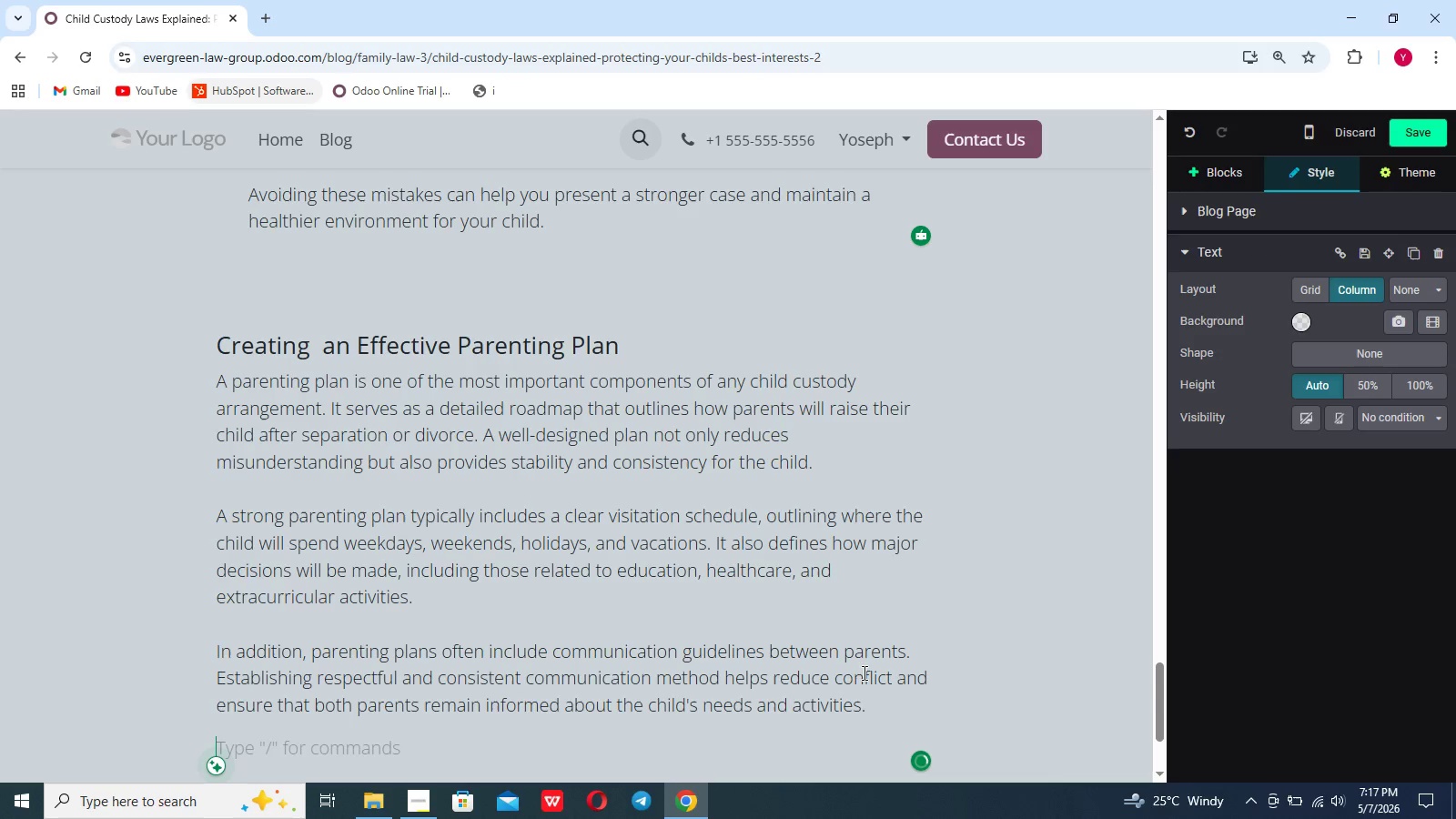 
type(Flexi)
key(Backspace)
type(ibility is another ke)
 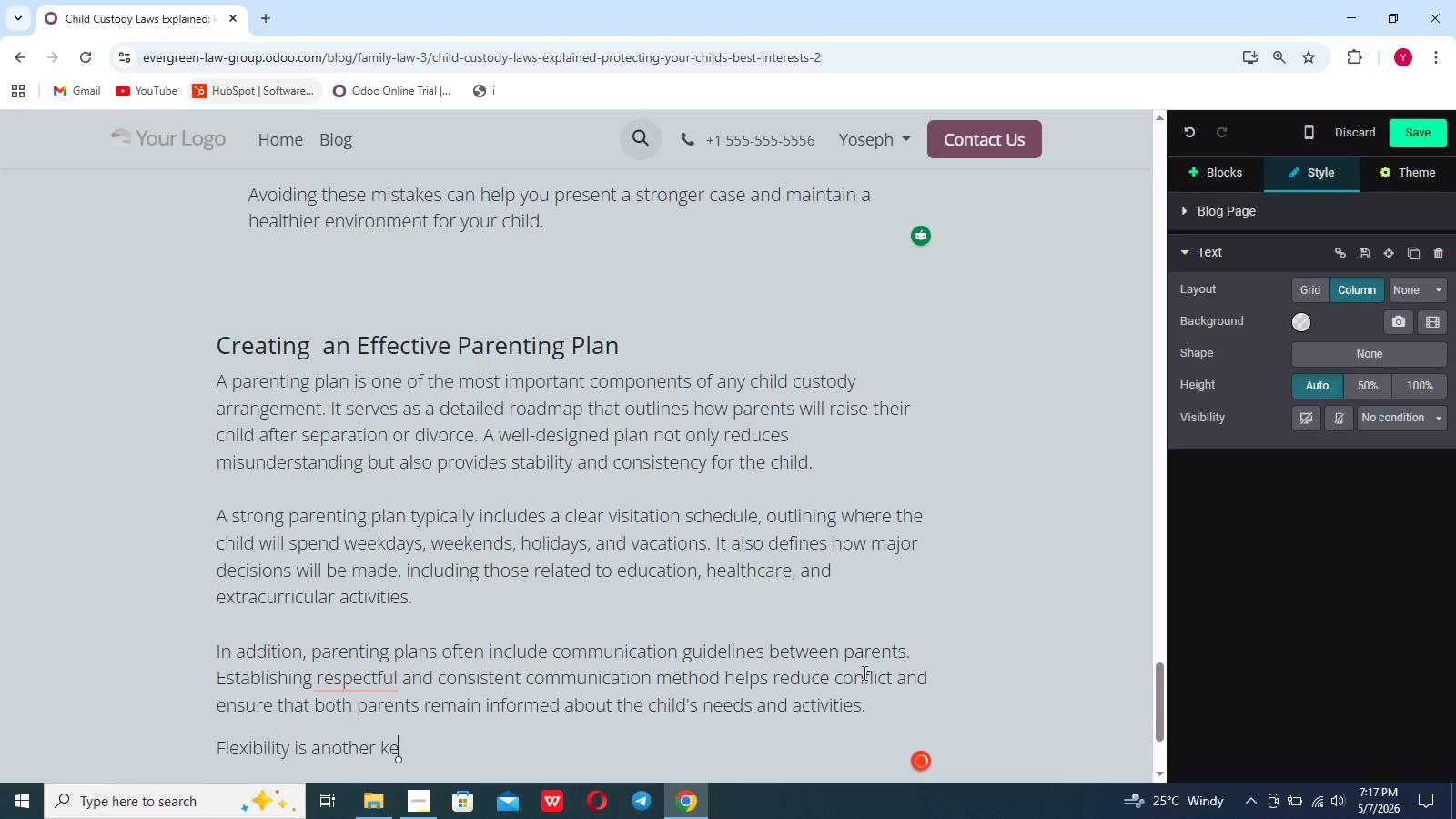 
key(T)
 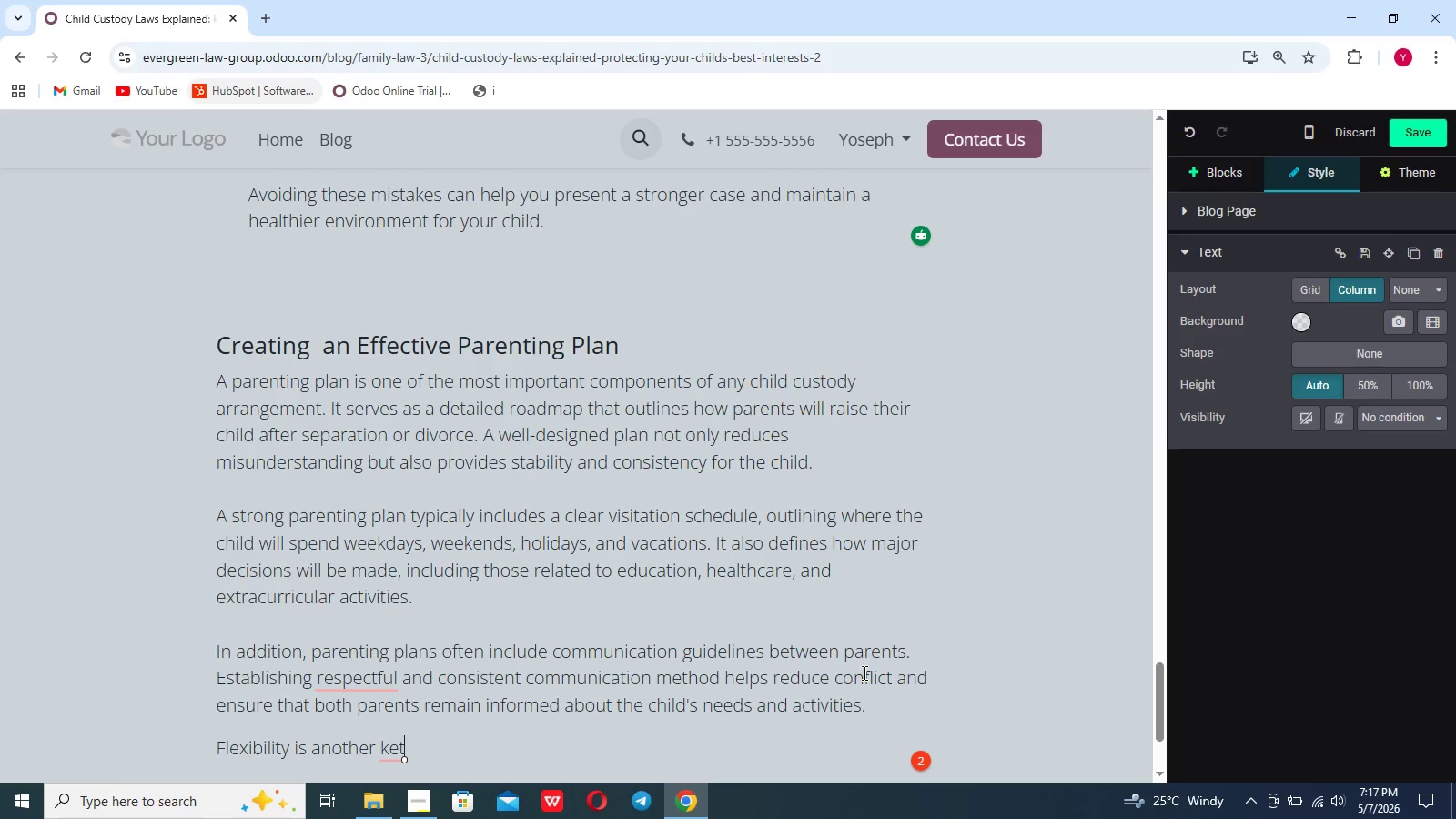 
wait(6.42)
 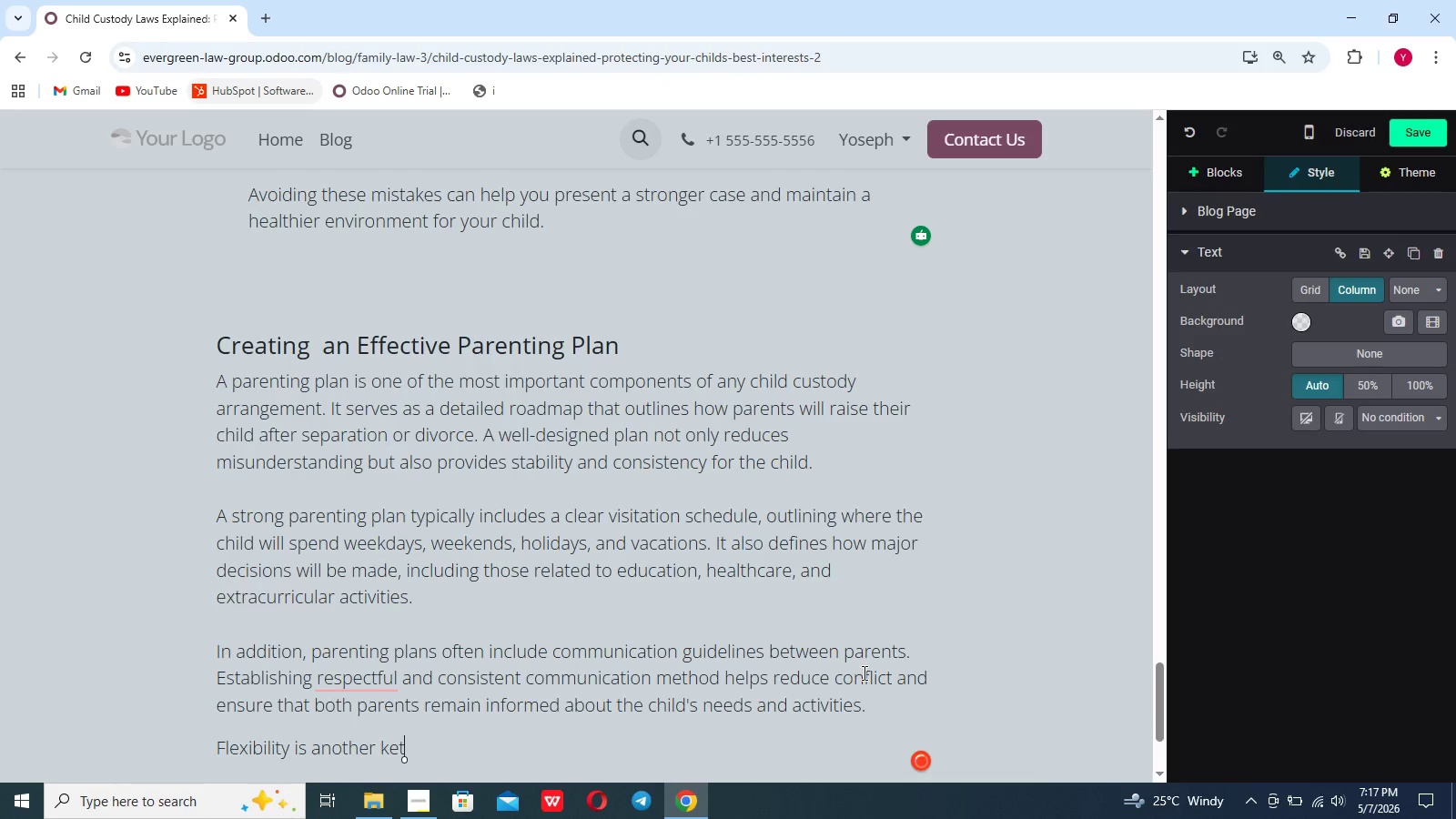 
key(Backspace)
 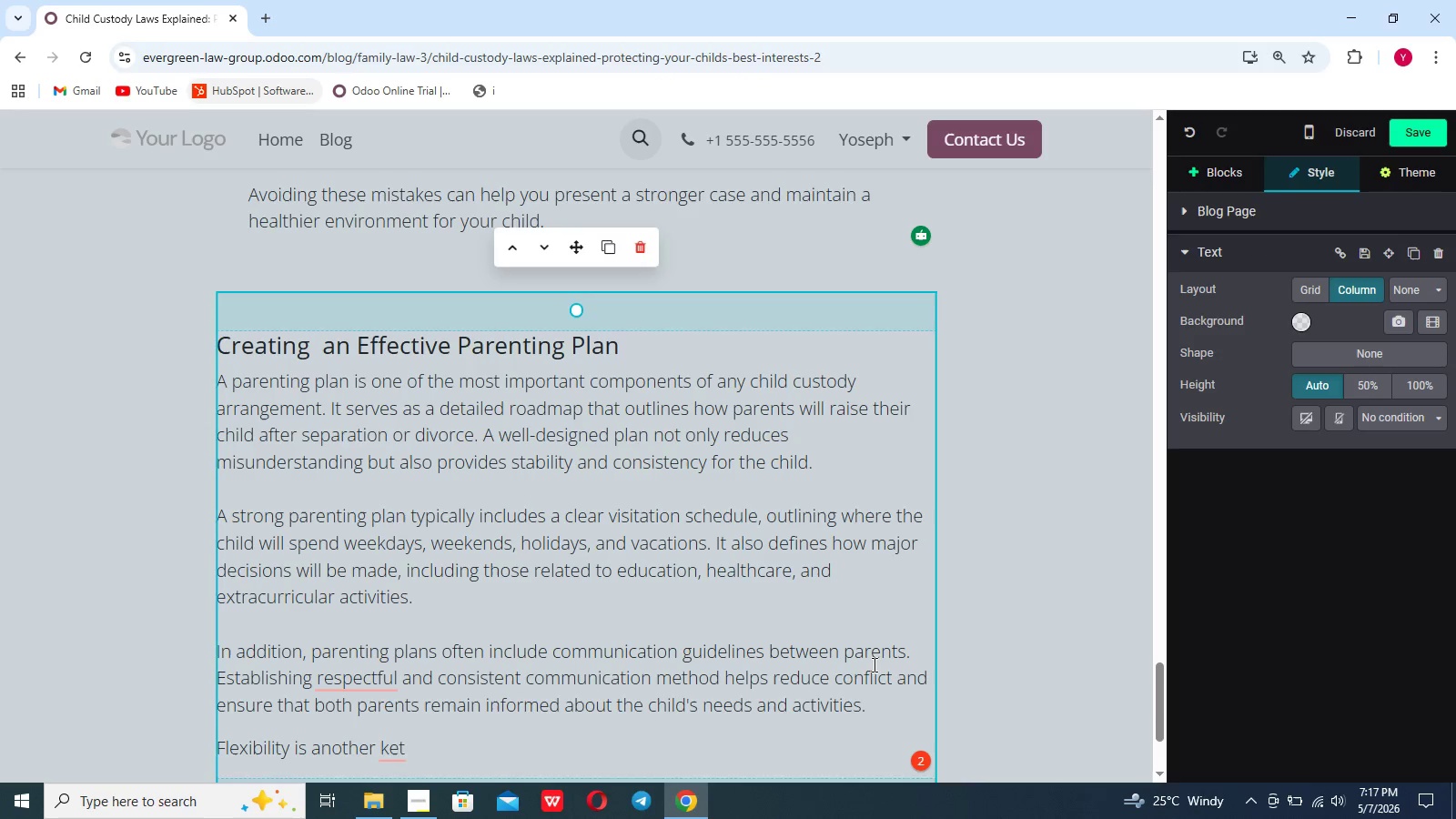 
key(Y)
 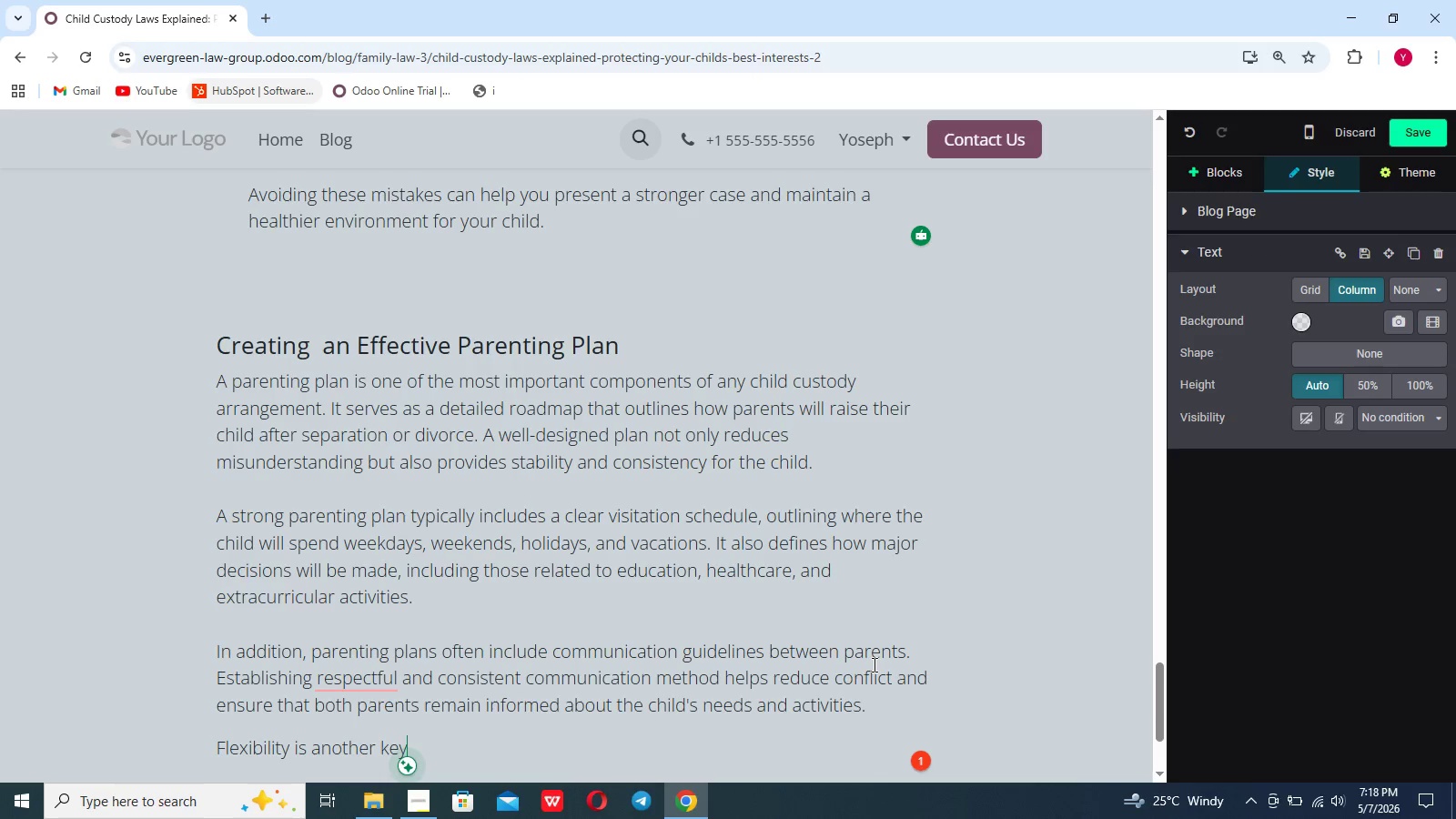 
wait(8.66)
 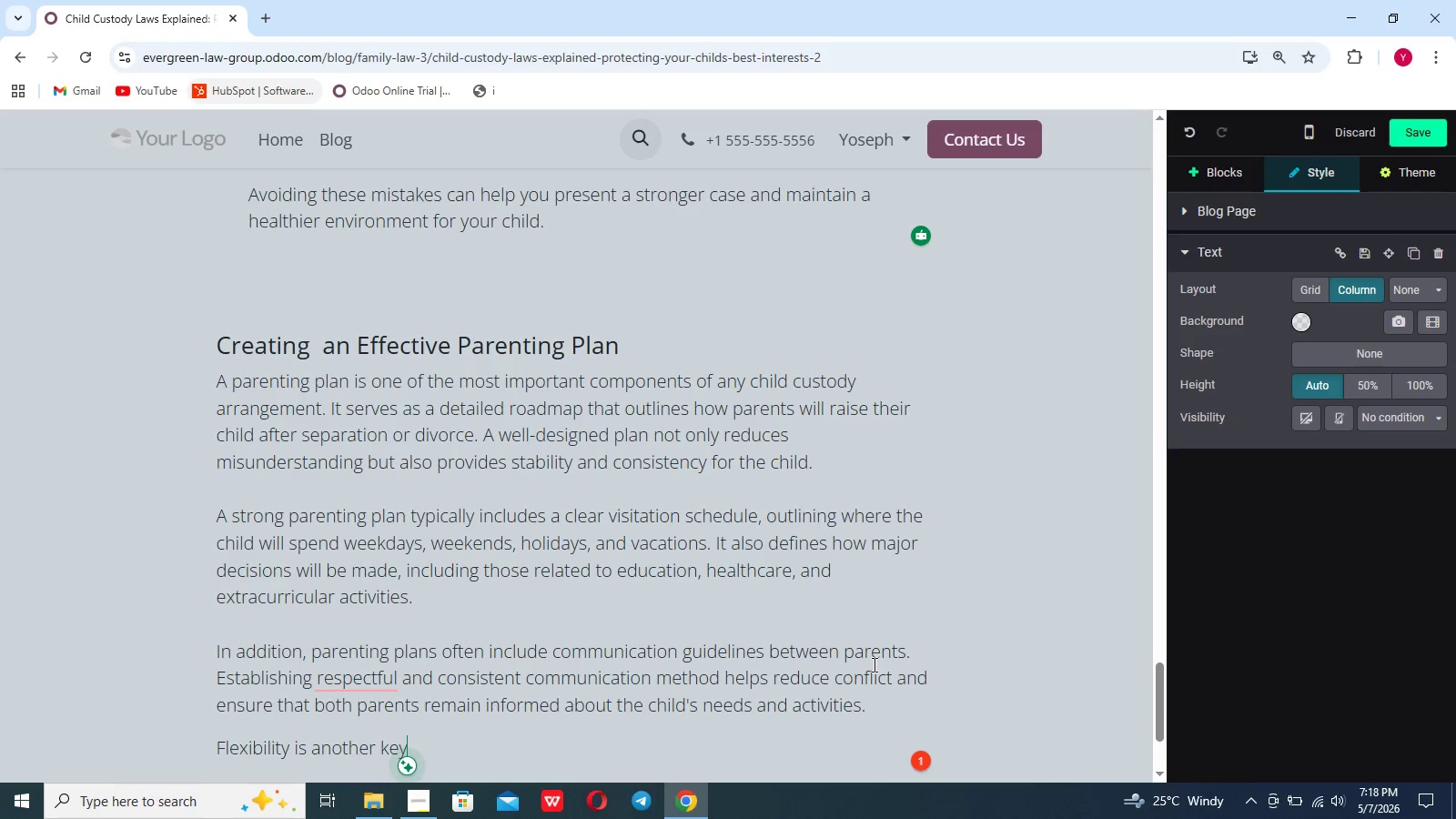 
type( element, W)
key(Backspace)
type( )
key(Backspace)
type(whild)
key(Backspace)
type(e)
 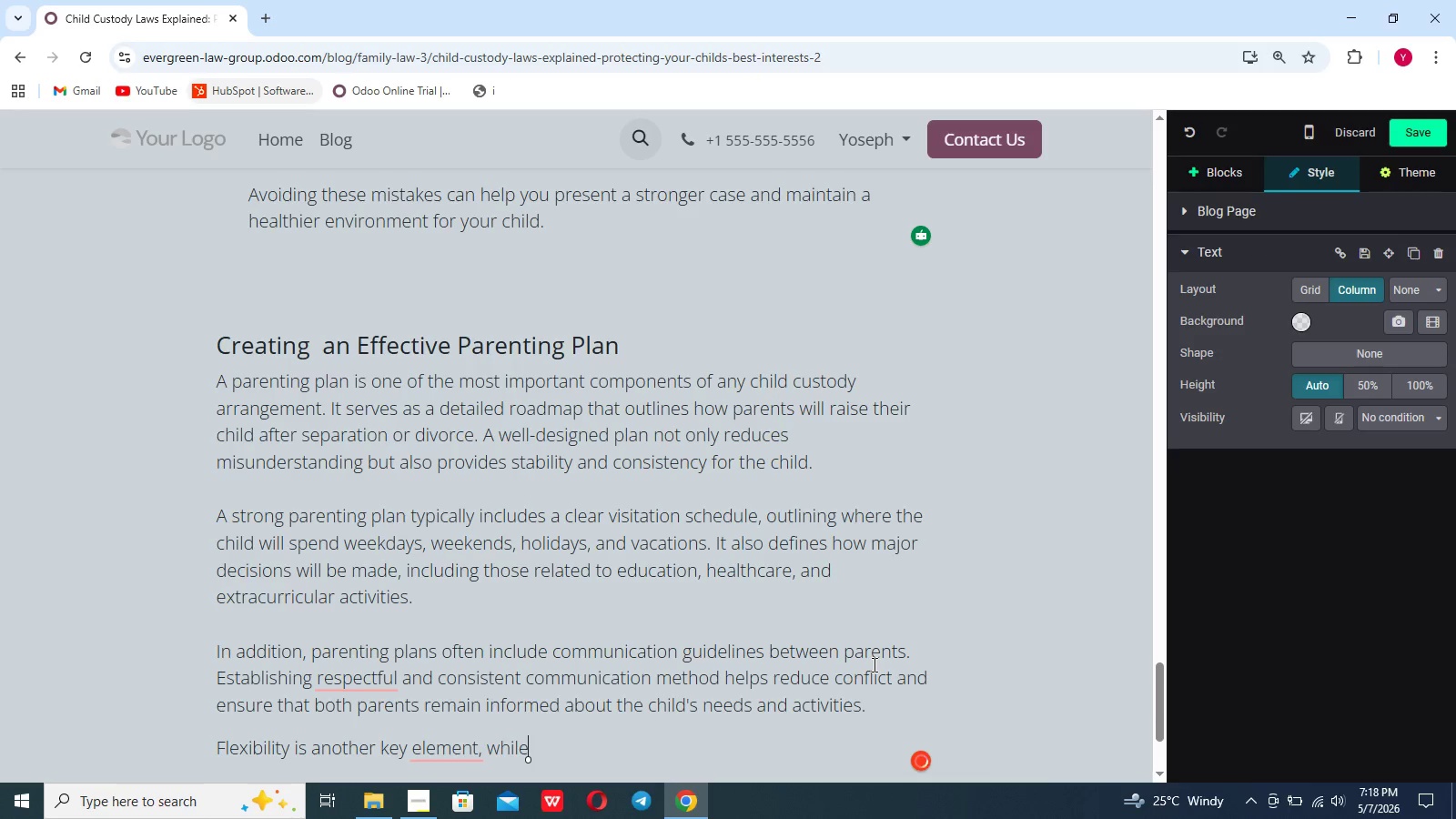 
scroll: coordinate [873, 664], scroll_direction: down, amount: 2.0
 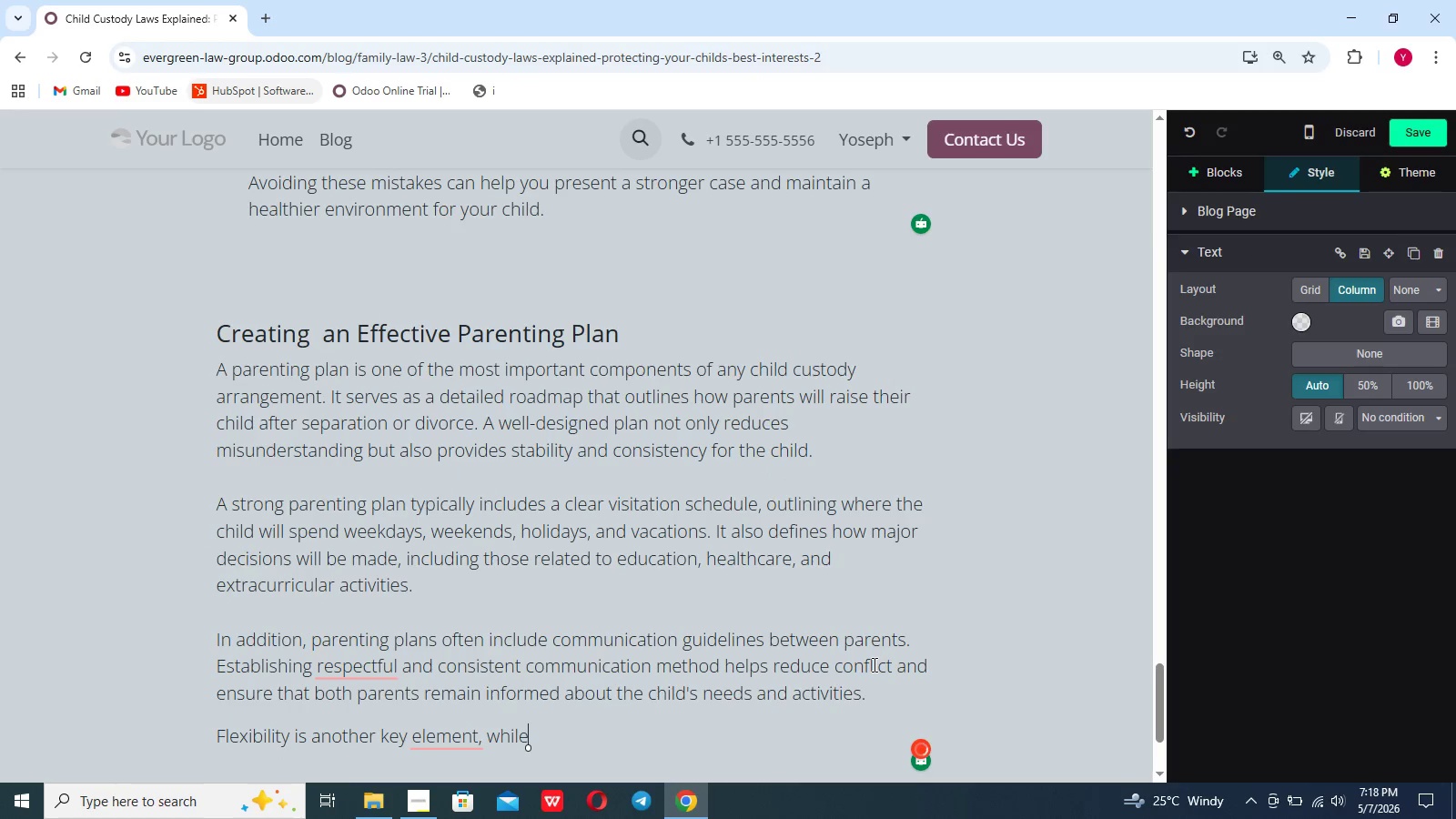 
type( structi)
key(Backspace)
type(ure is important, life circumstances can change, )
 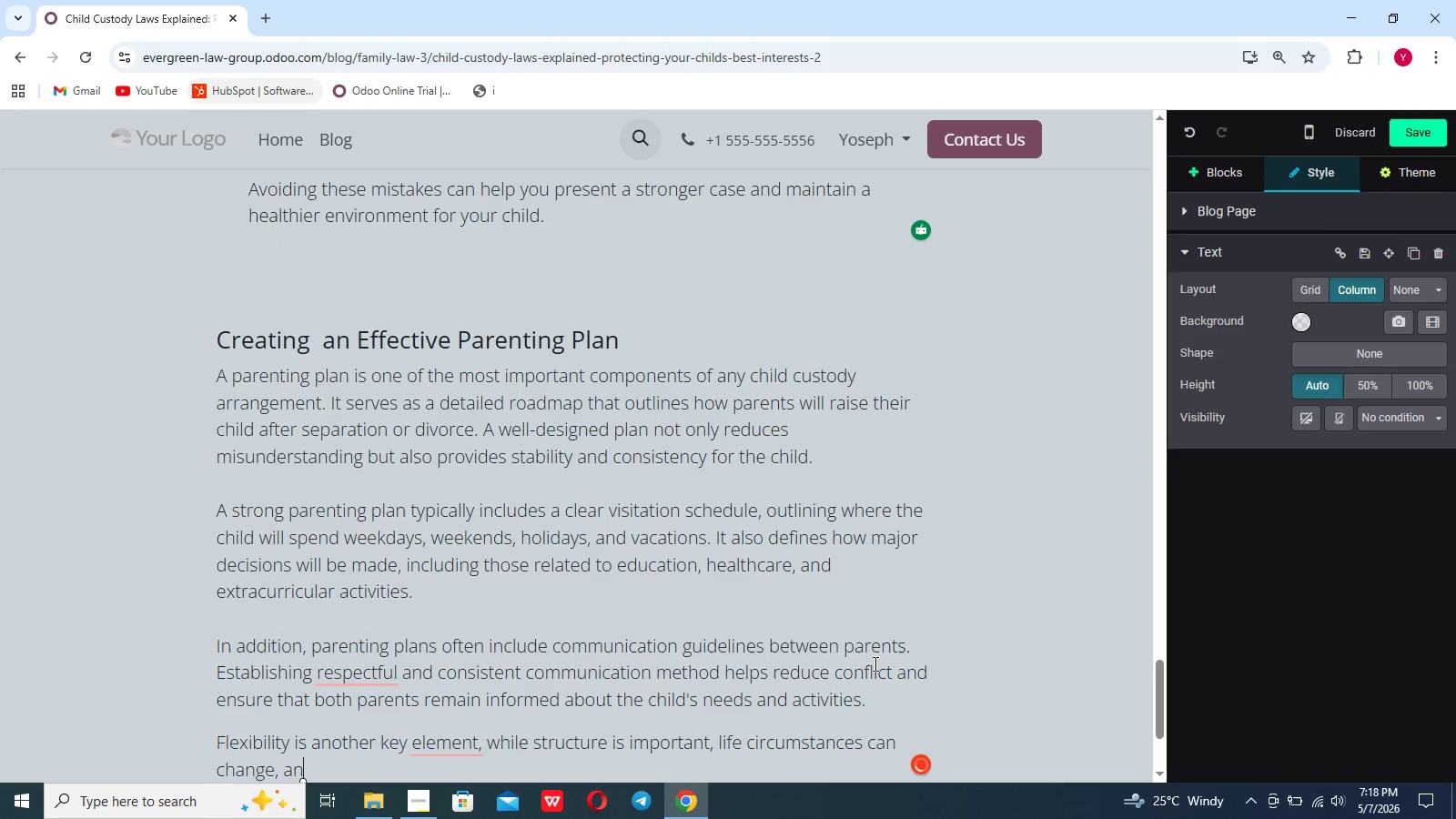 
scroll: coordinate [874, 663], scroll_direction: up, amount: 2.0
 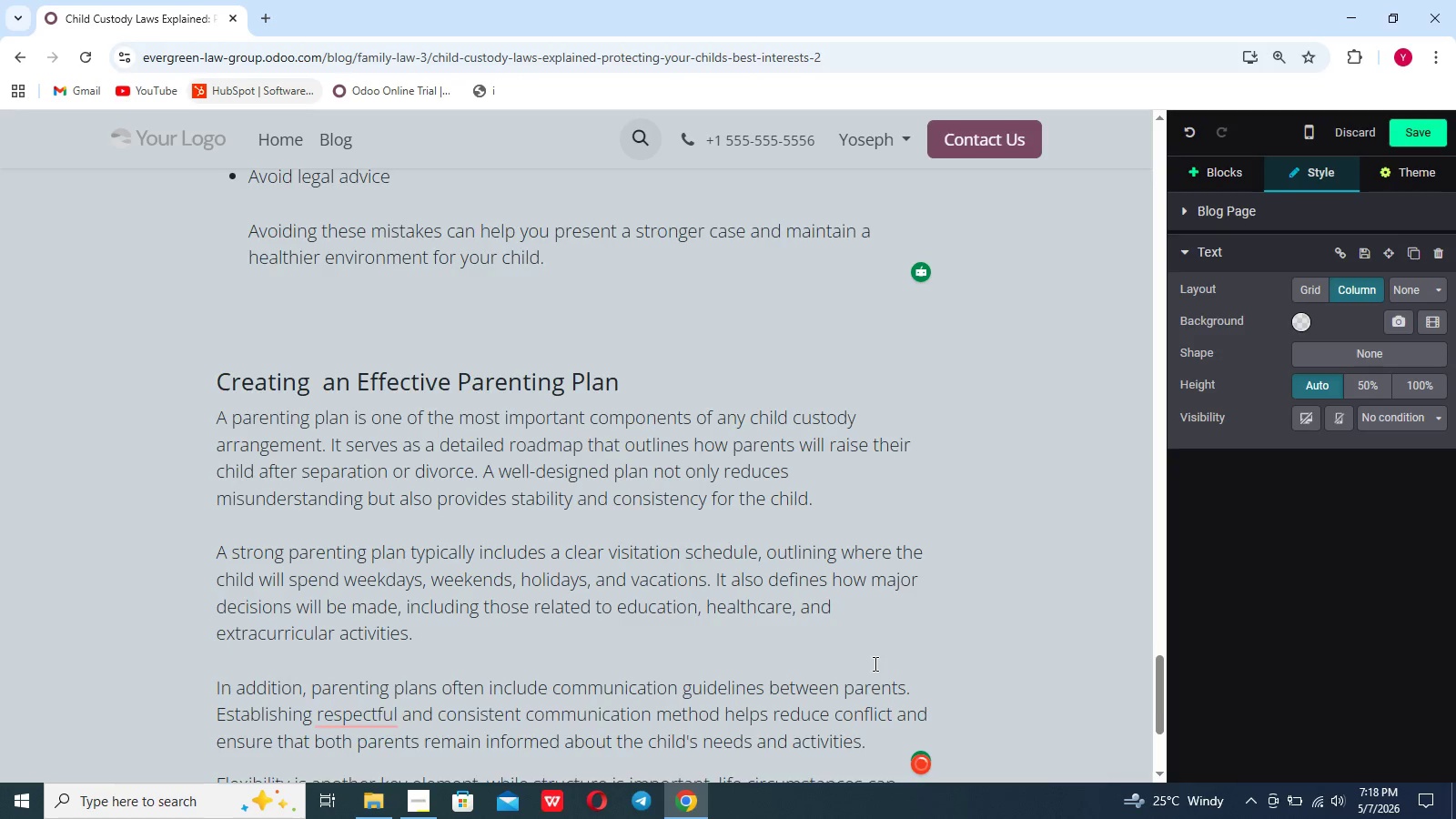 
type(and a good parenting plan alli)
key(Backspace)
type(ows for reasona)
 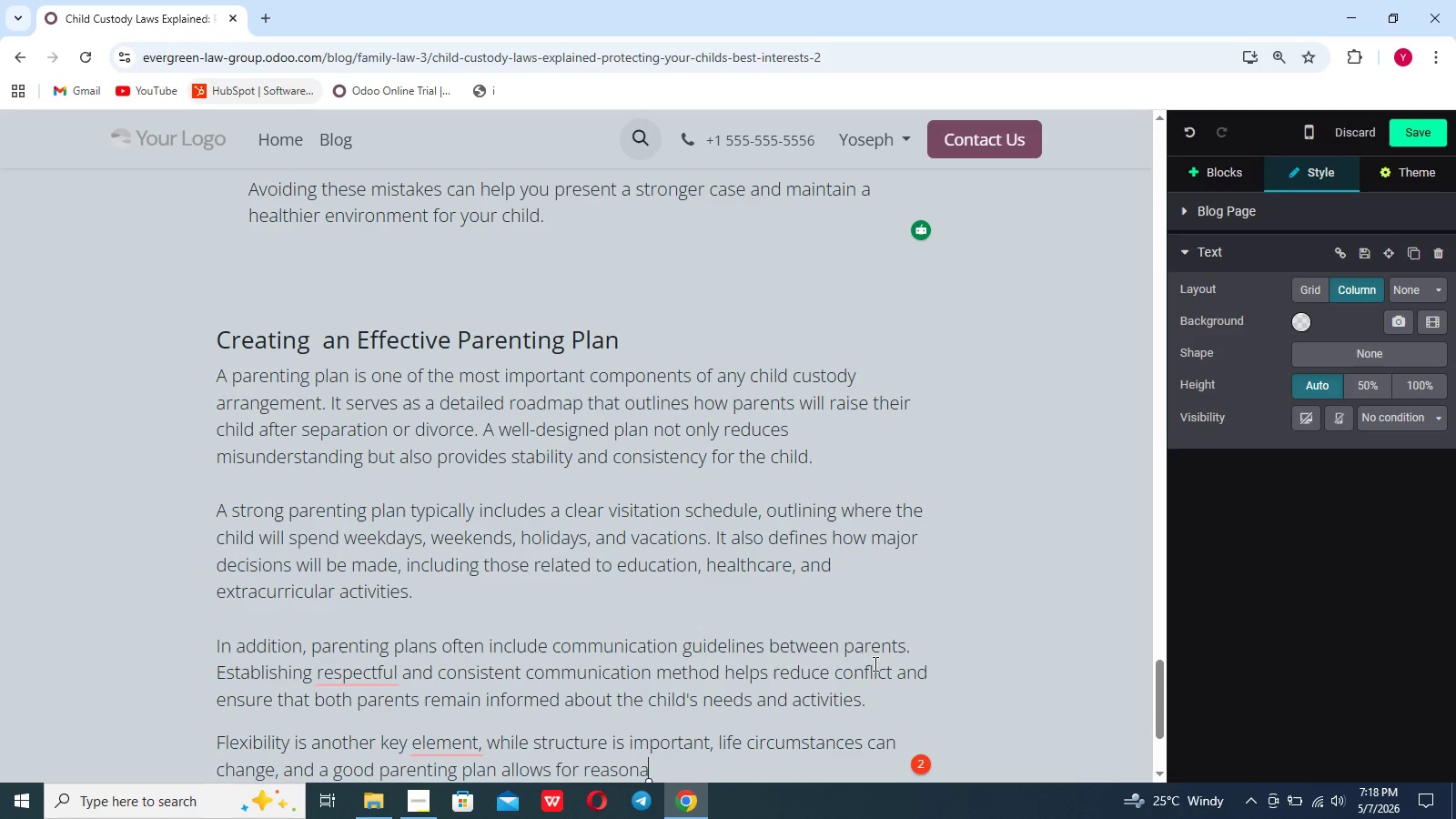 
scroll: coordinate [874, 663], scroll_direction: none, amount: 0.0
 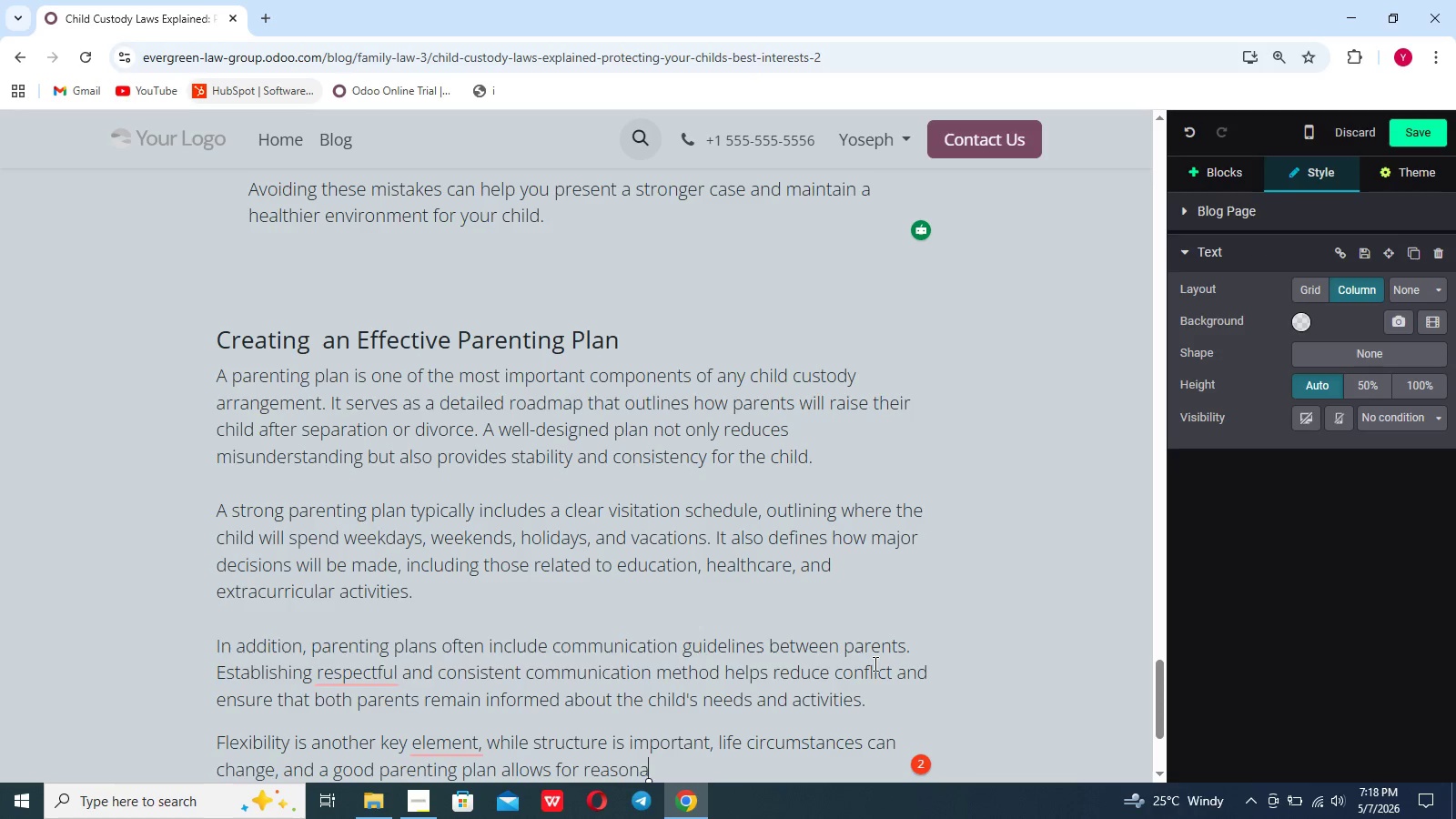 
type(ble adjustment)
 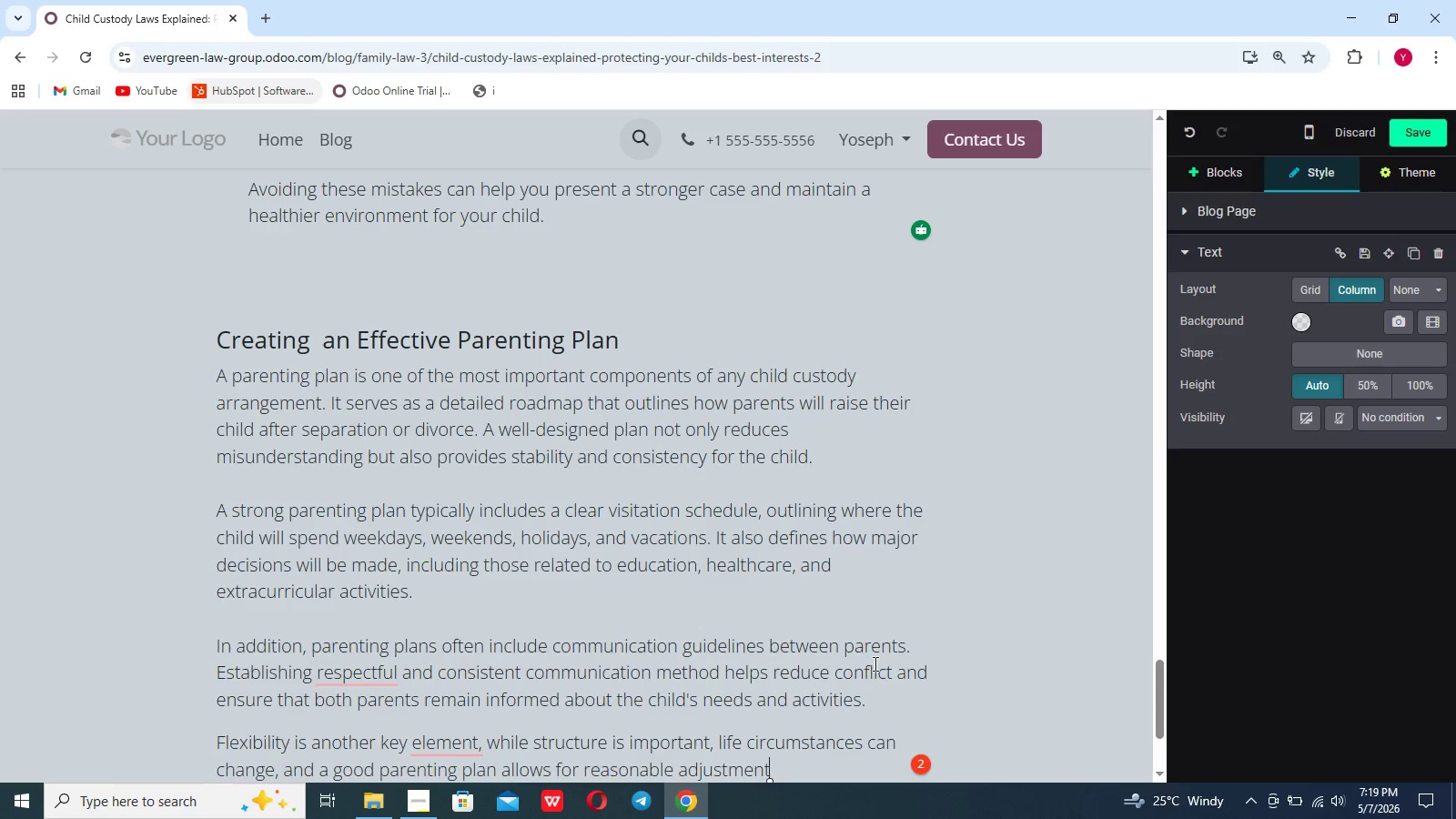 
wait(5.25)
 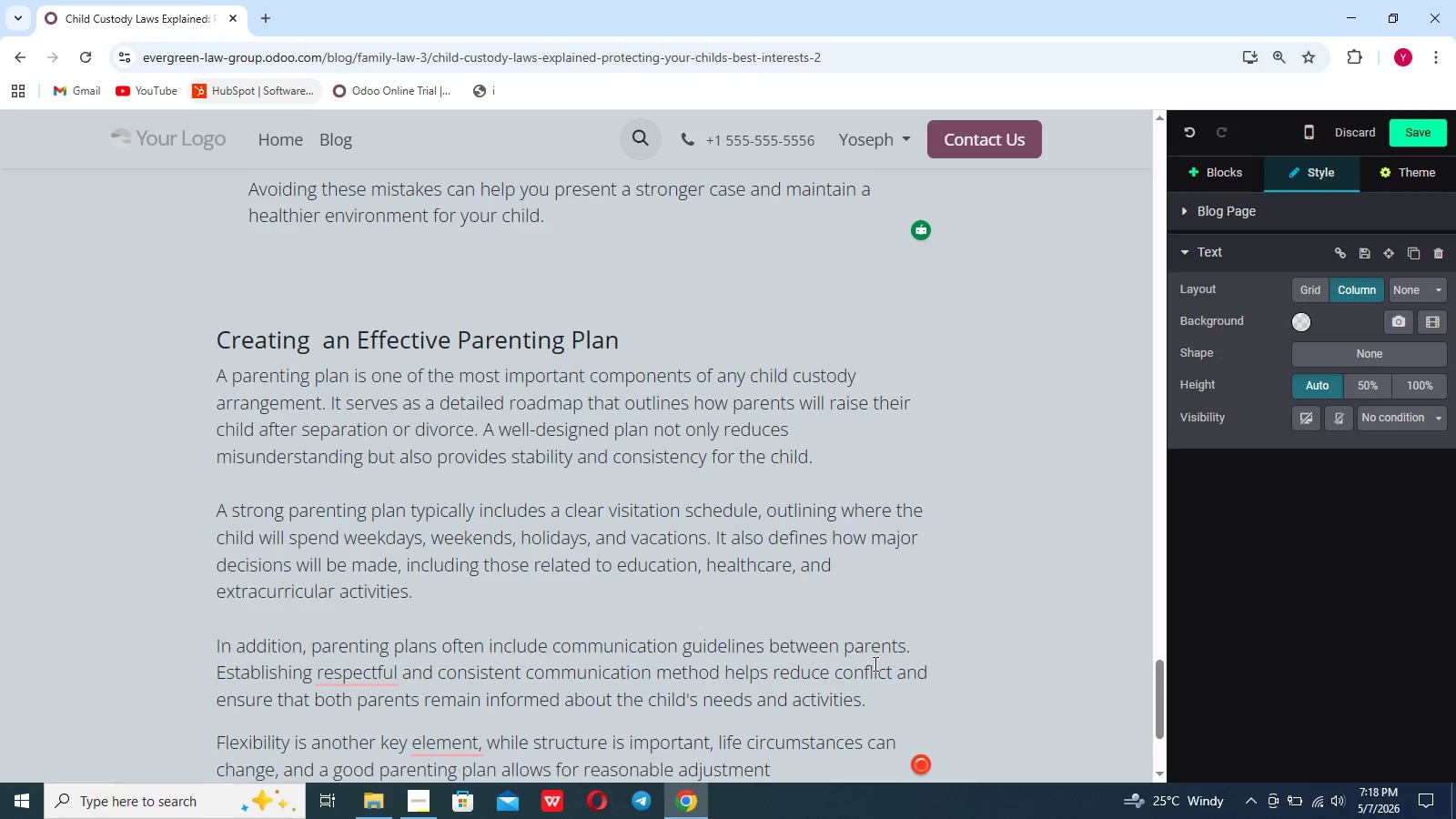 
type( while necessary. Courts generally favor plans that demonstrate ci)
key(Backspace)
type(ooperation and a willingness to prioritize the childs)
key(Backspace)
type('s well0)
key(Backspace)
type(-being)
 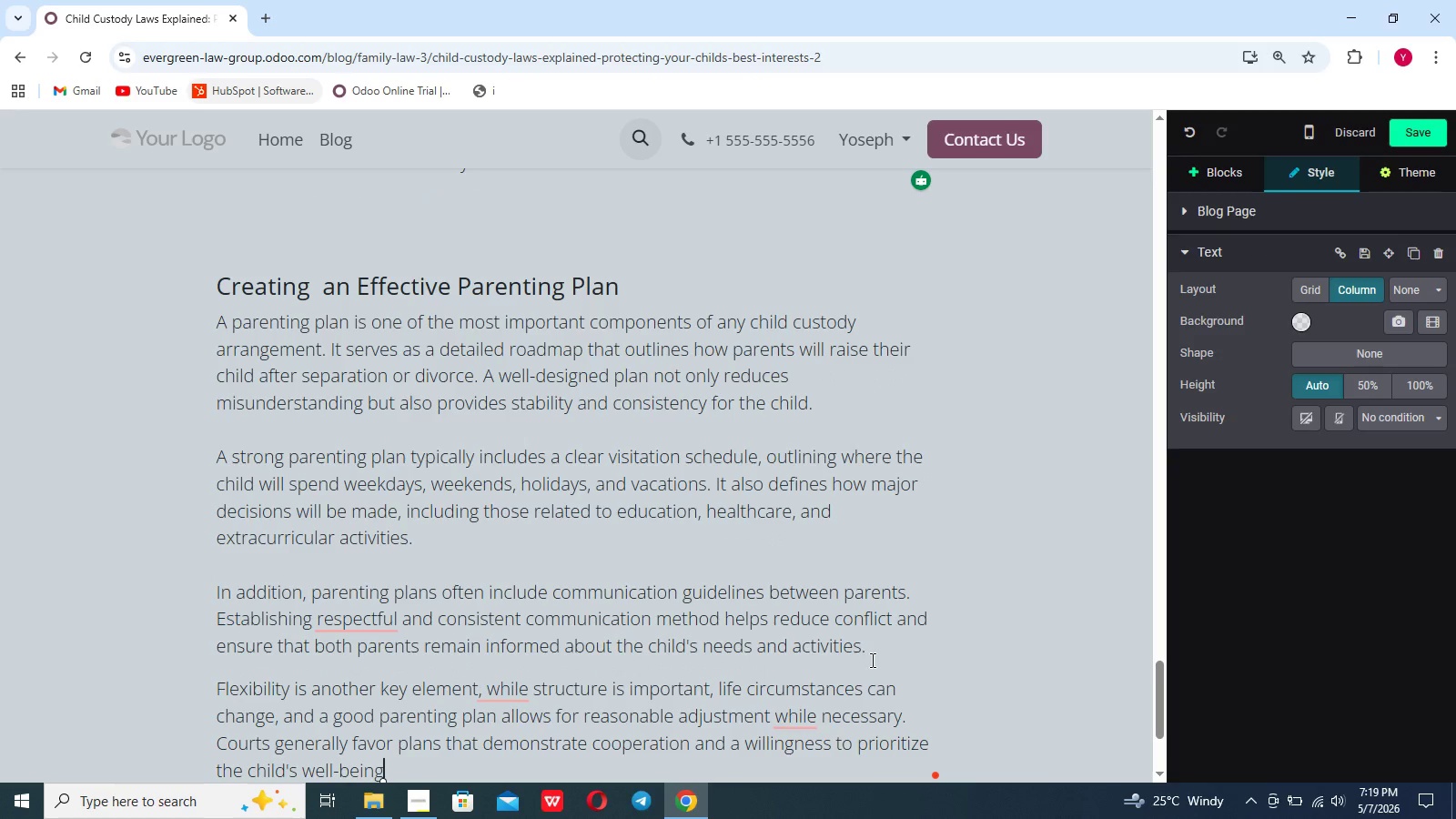 
scroll: coordinate [871, 660], scroll_direction: down, amount: 10.0
 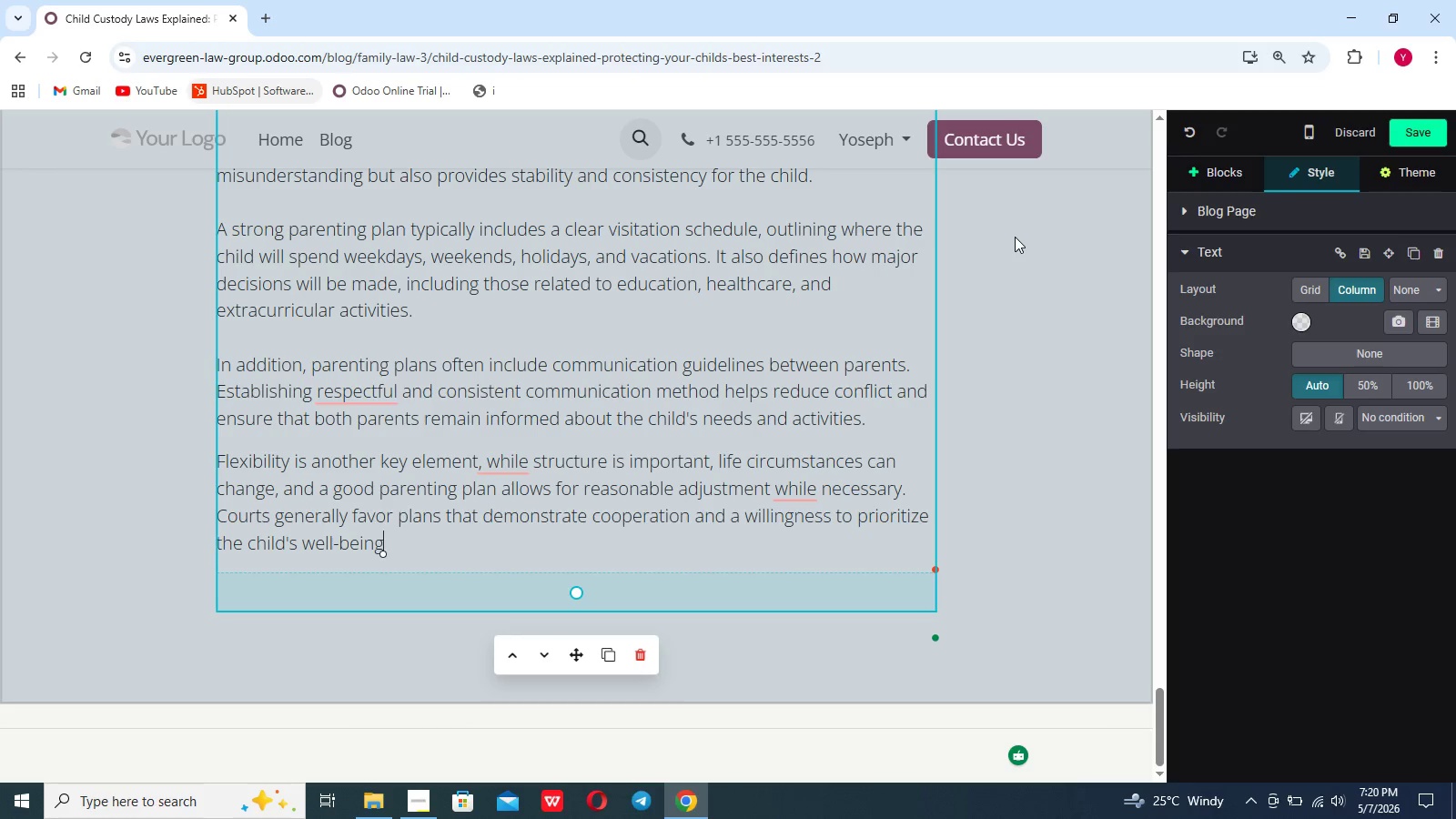 
key(Period)
 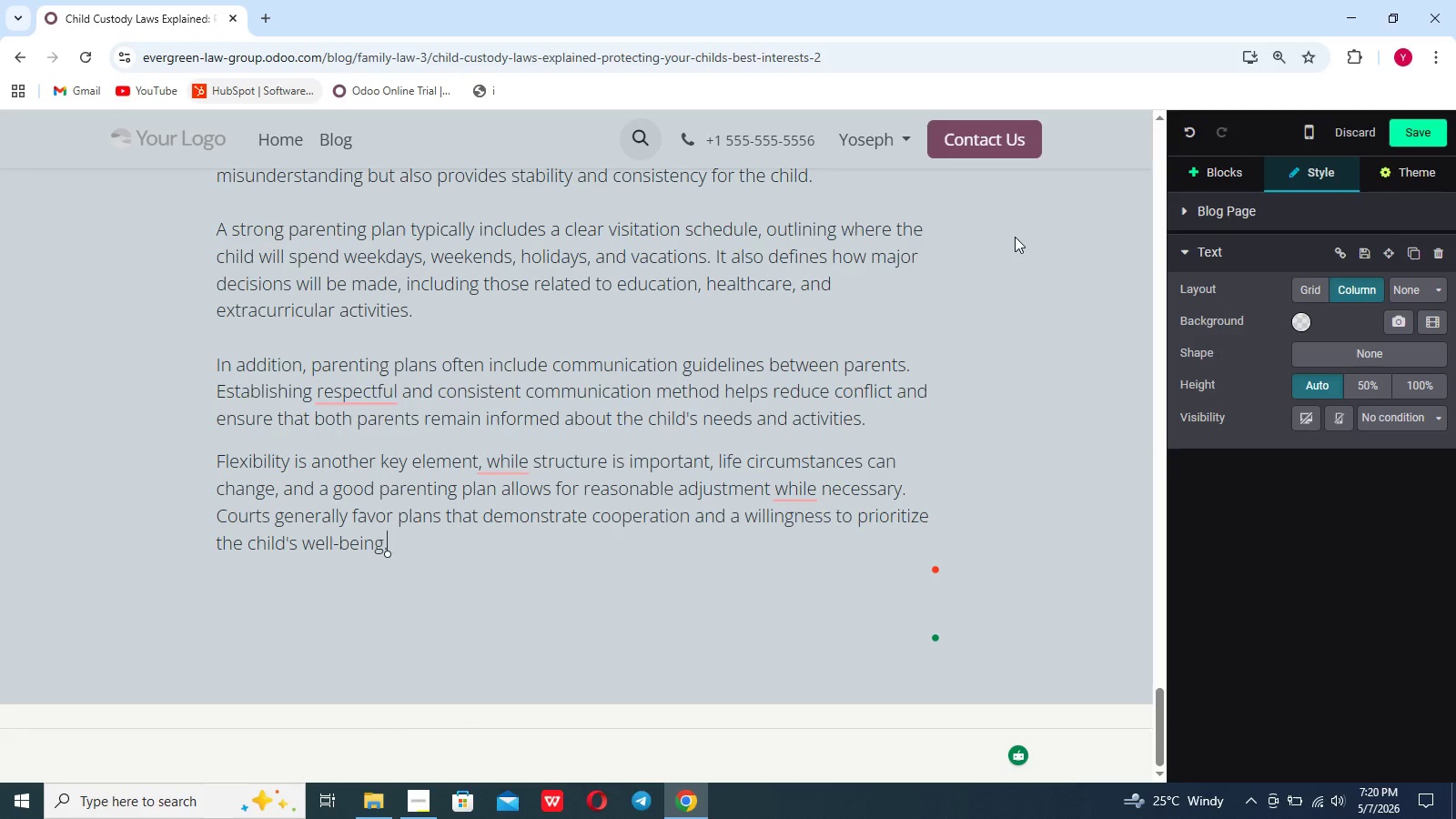 
hold_key(key=ShiftRight, duration=0.84)
 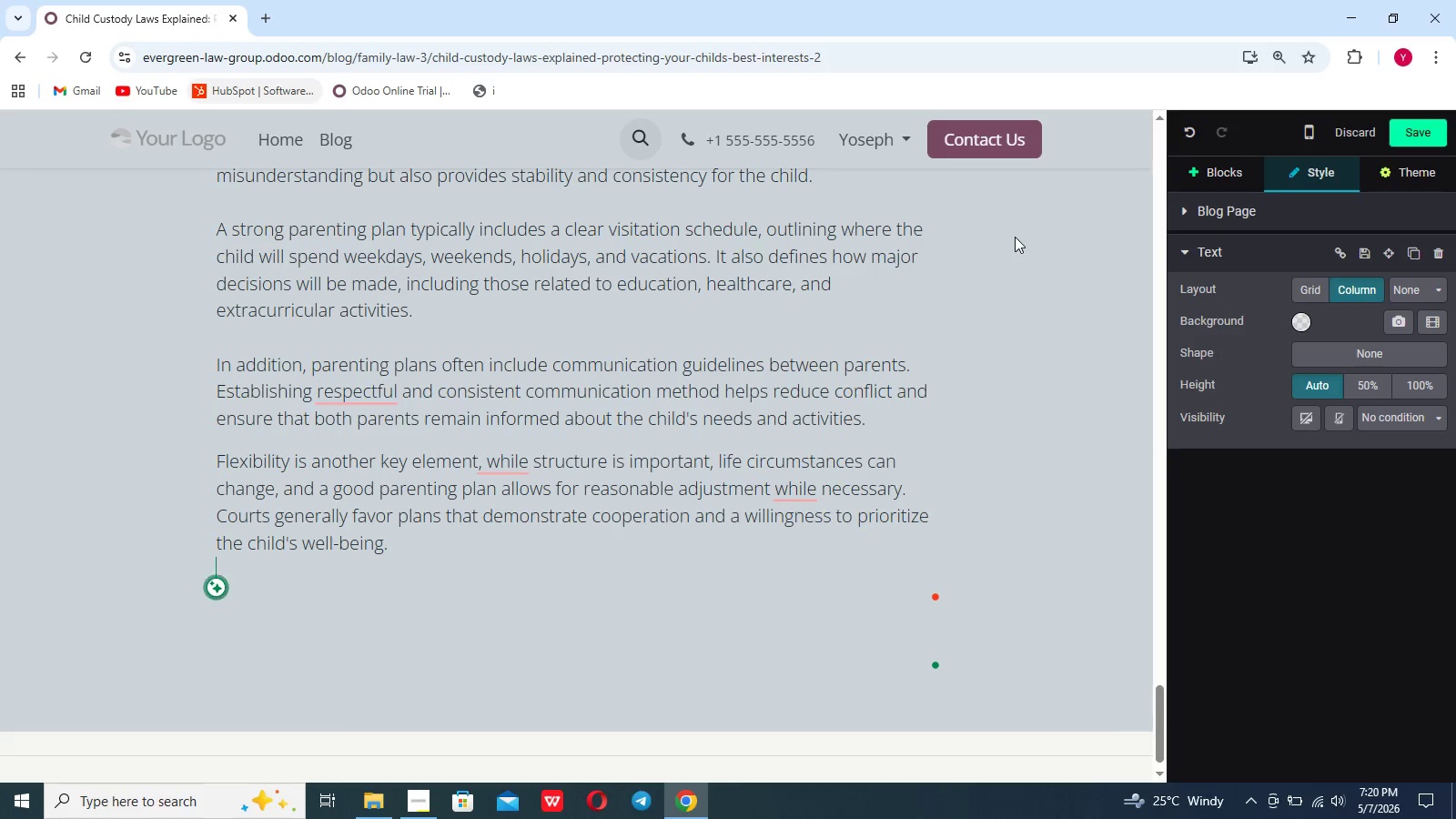 
hold_key(key=Enter, duration=0.34)
 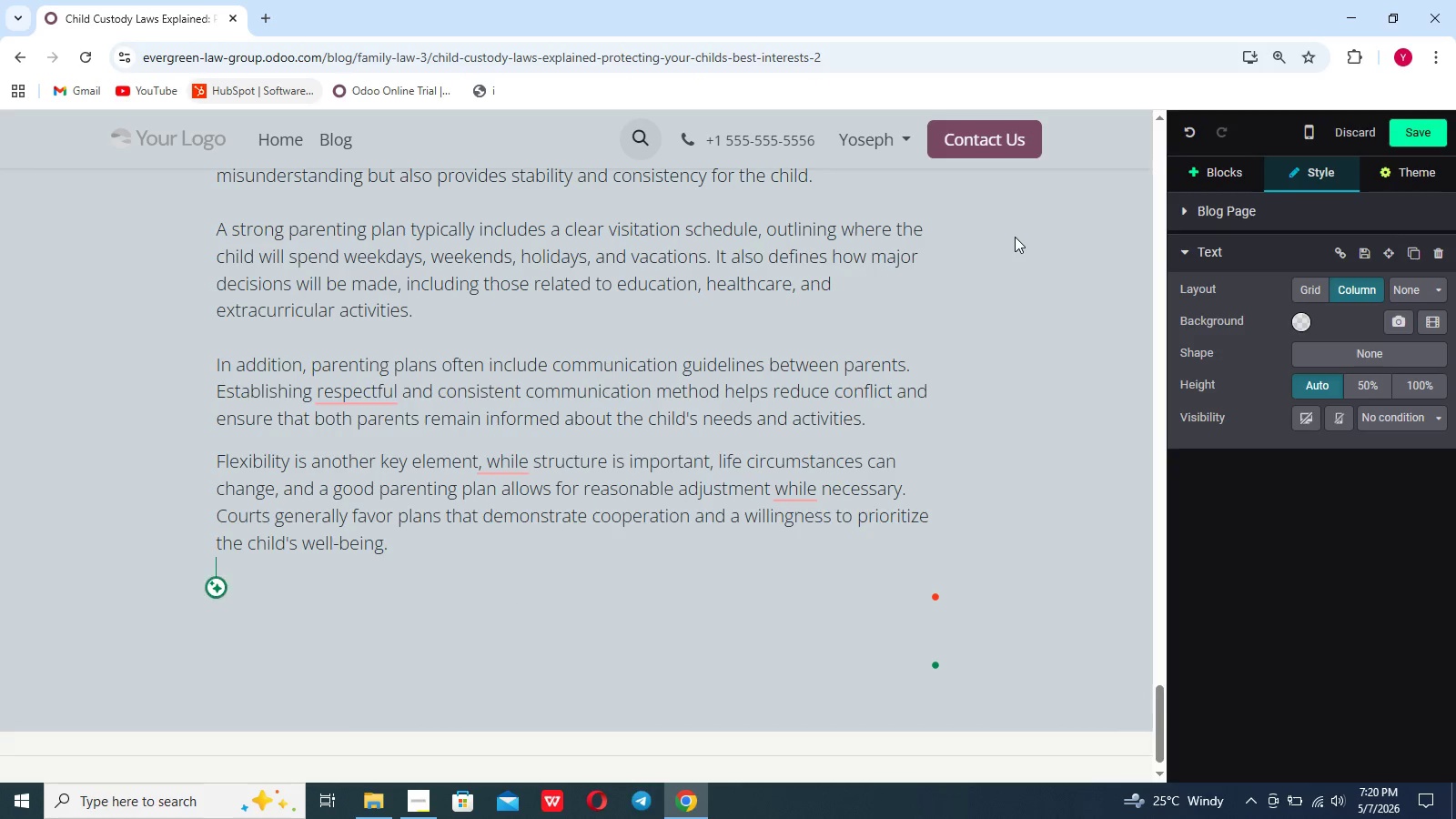 
key(Enter)
 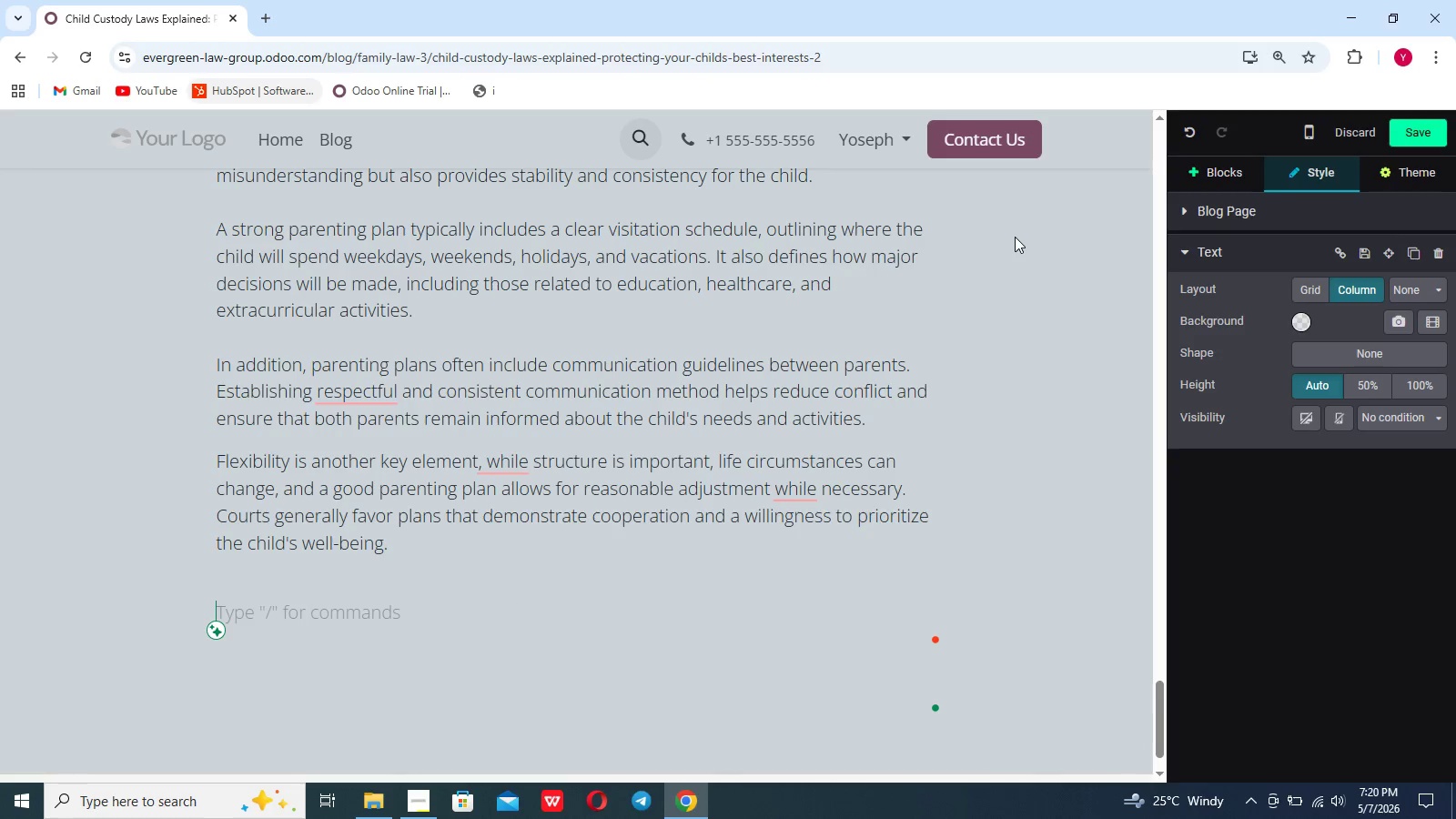 
type(Working with legal professional when creating a pareni)
key(Backspace)
type(ting plan ensures that all important aspects are covered and that a)
key(Backspace)
 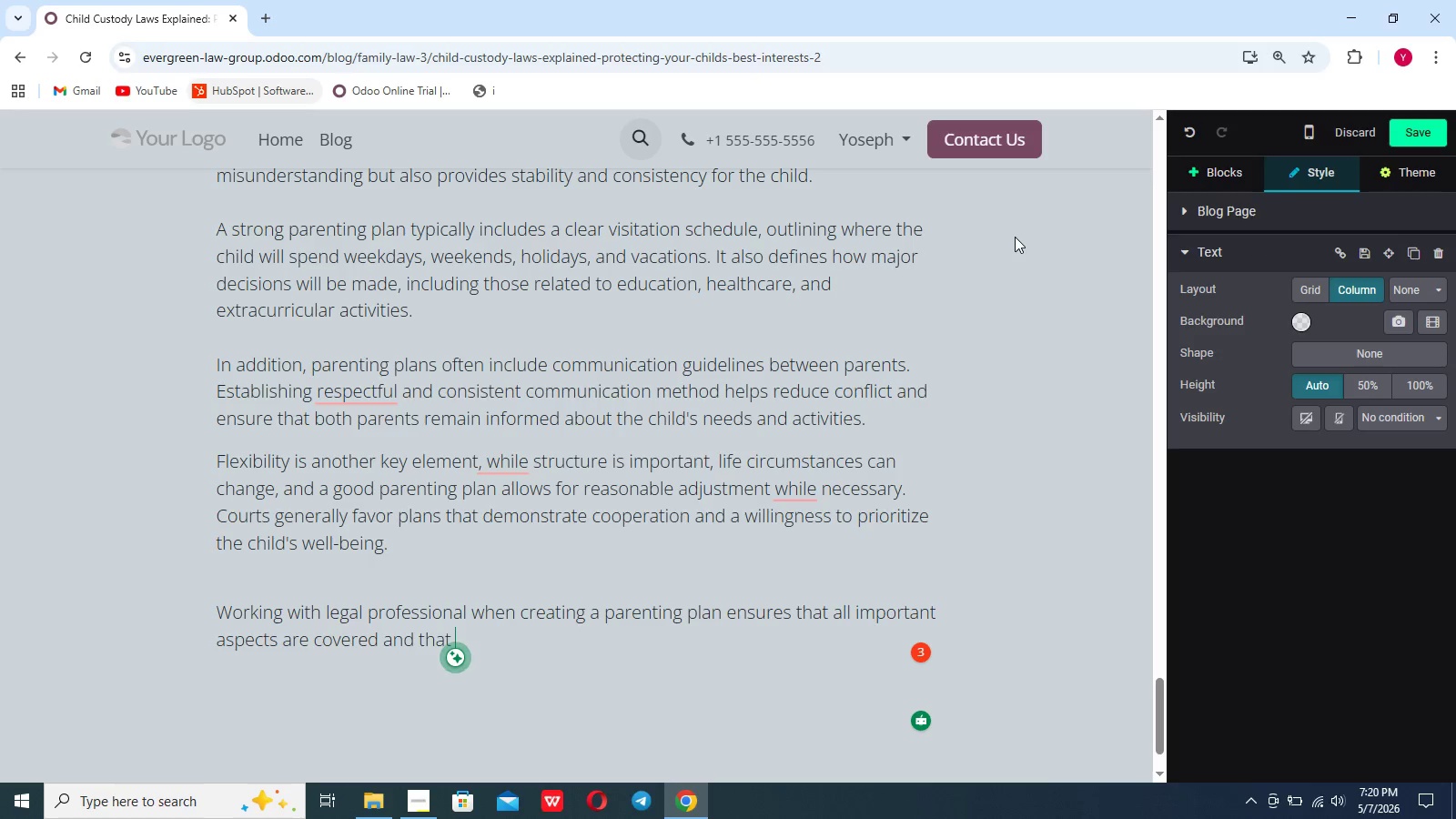 
wait(6.92)
 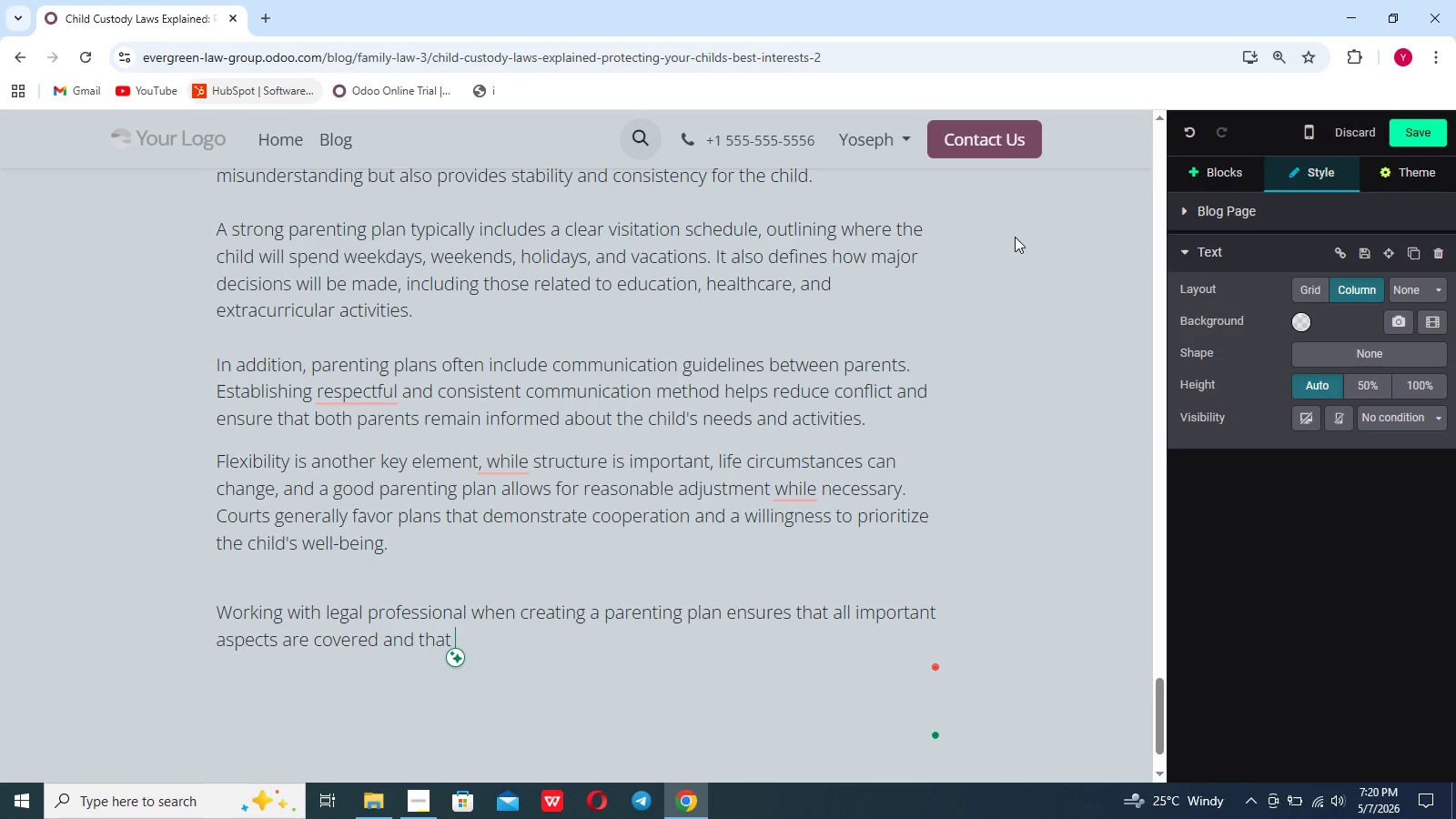 
type(he agreement compiles with legal standards. This can prevent future disputes an )
key(Backspace)
type(d provide a stronger foundation for co-parenting.)
 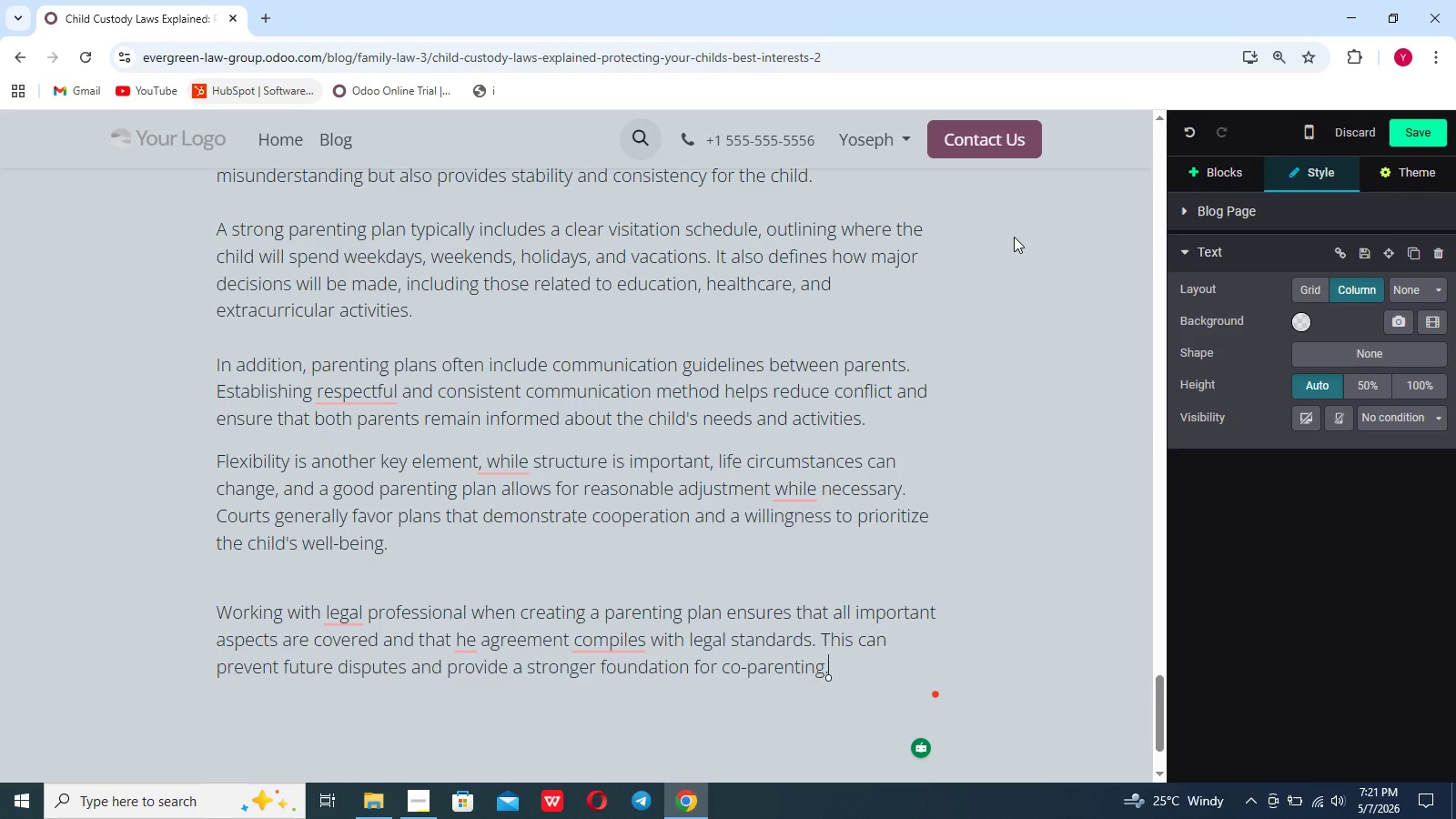 
wait(22.64)
 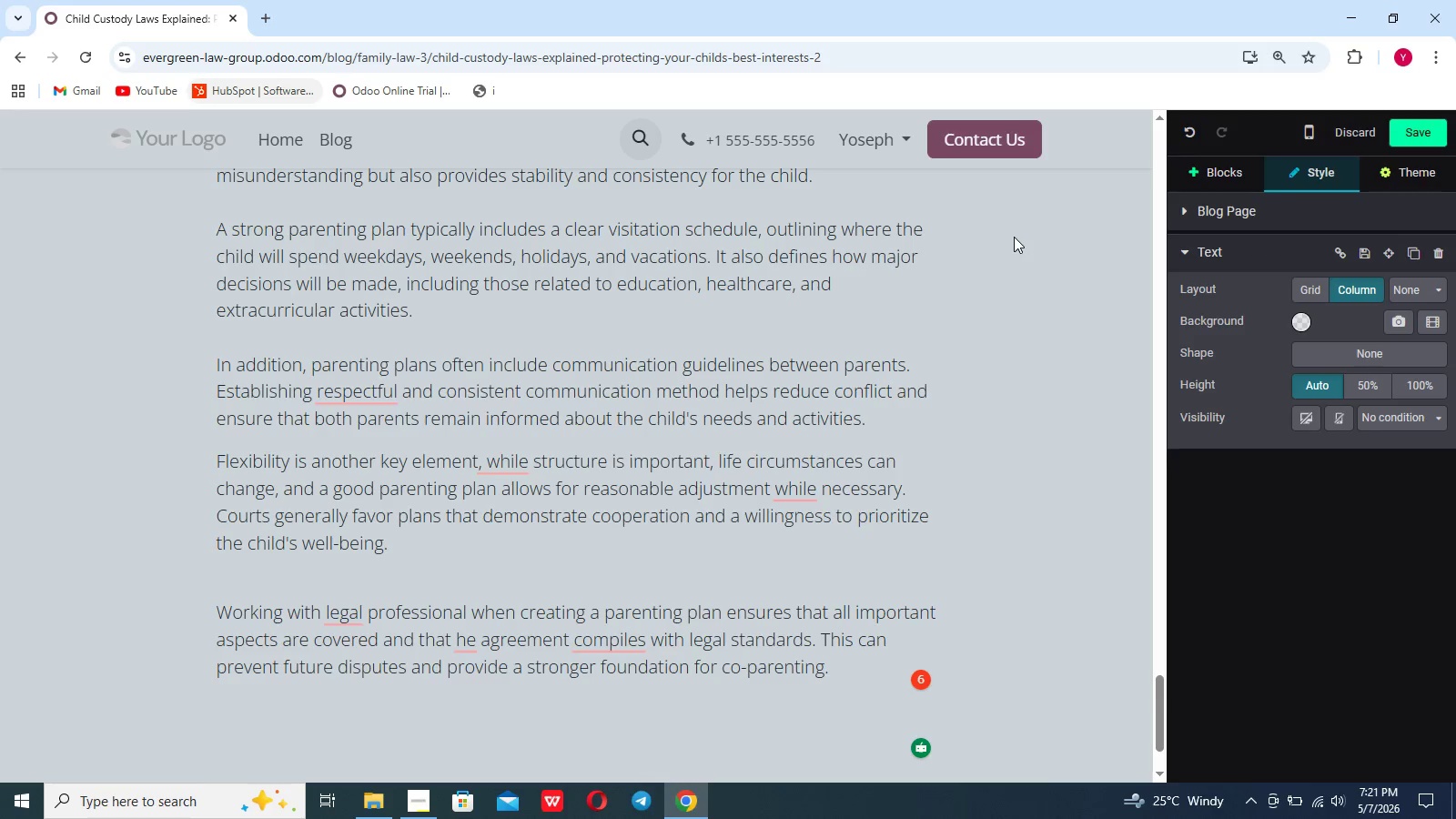 
scroll: coordinate [783, 289], scroll_direction: up, amount: 23.0
 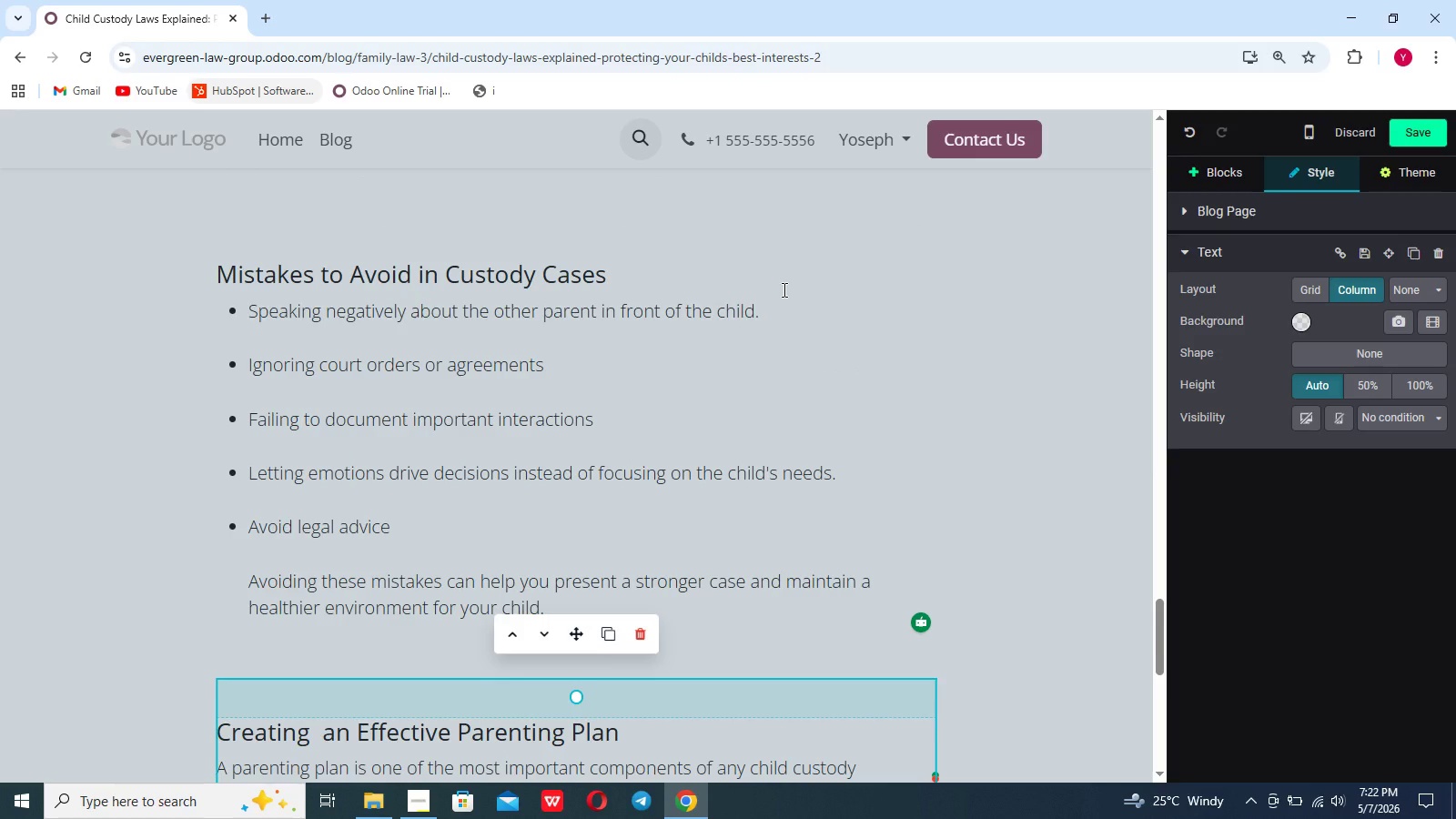 
scroll: coordinate [783, 289], scroll_direction: down, amount: 52.0
 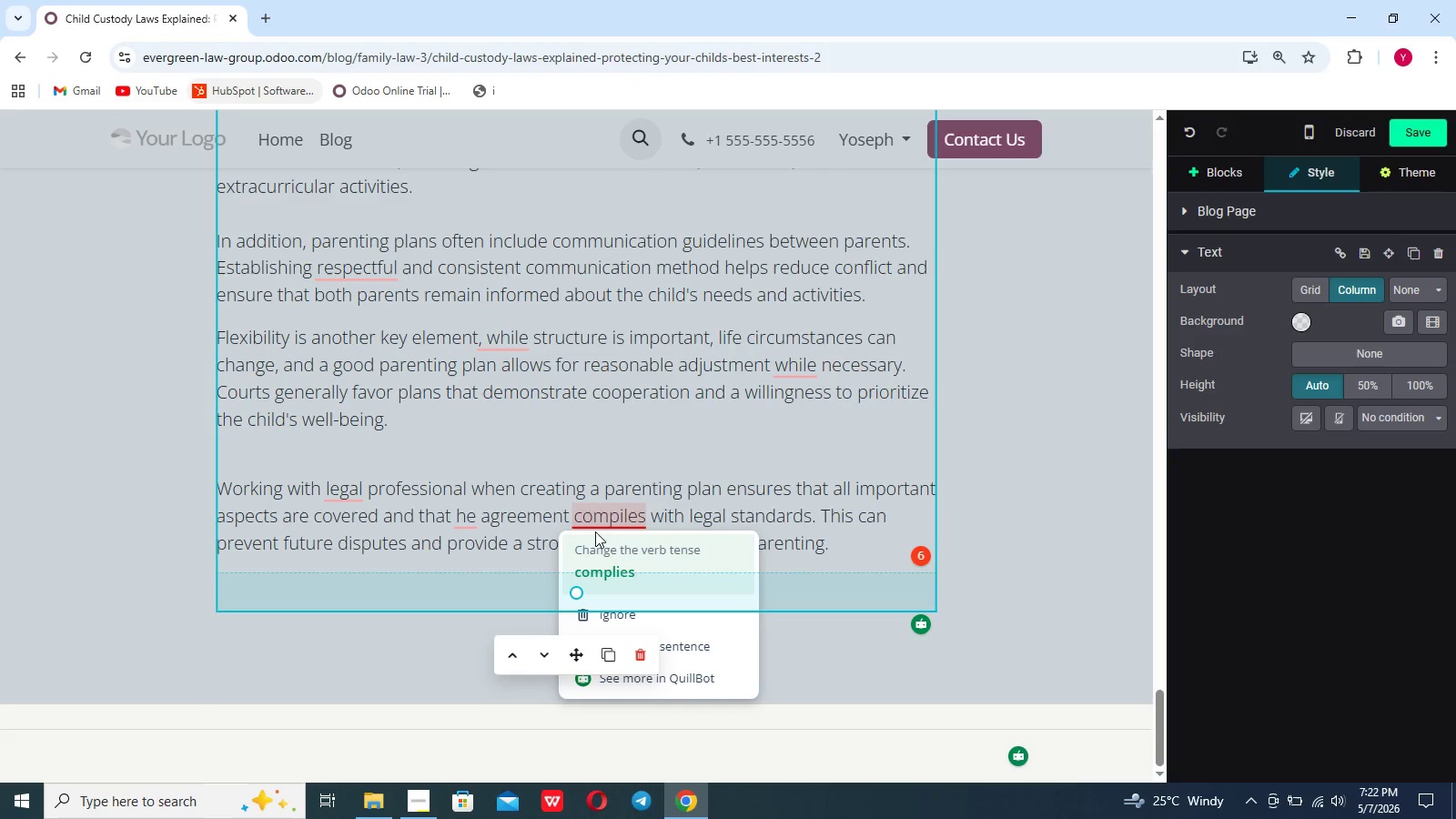 
left_click([599, 553])
 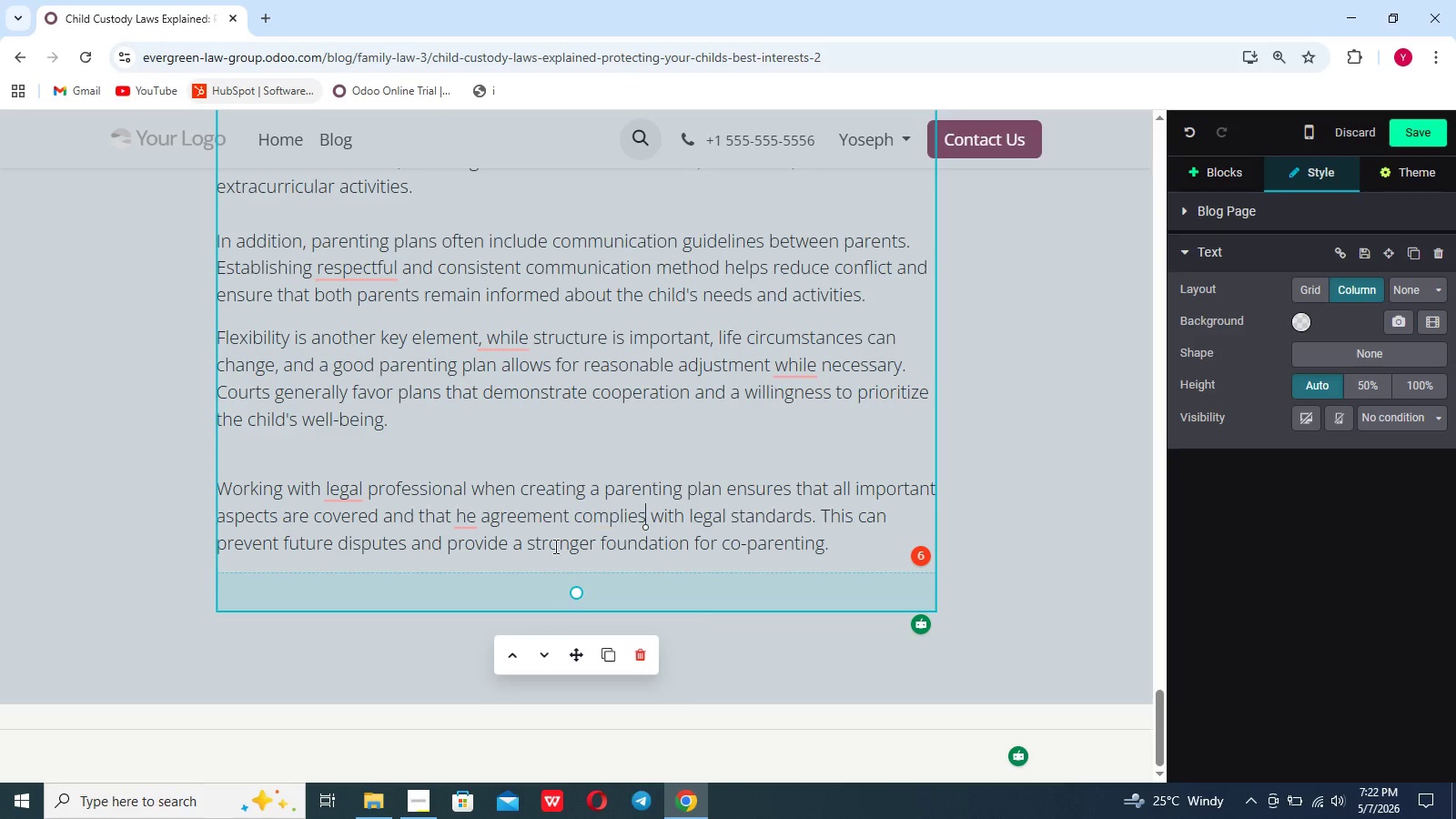 
mouse_move([467, 545])
 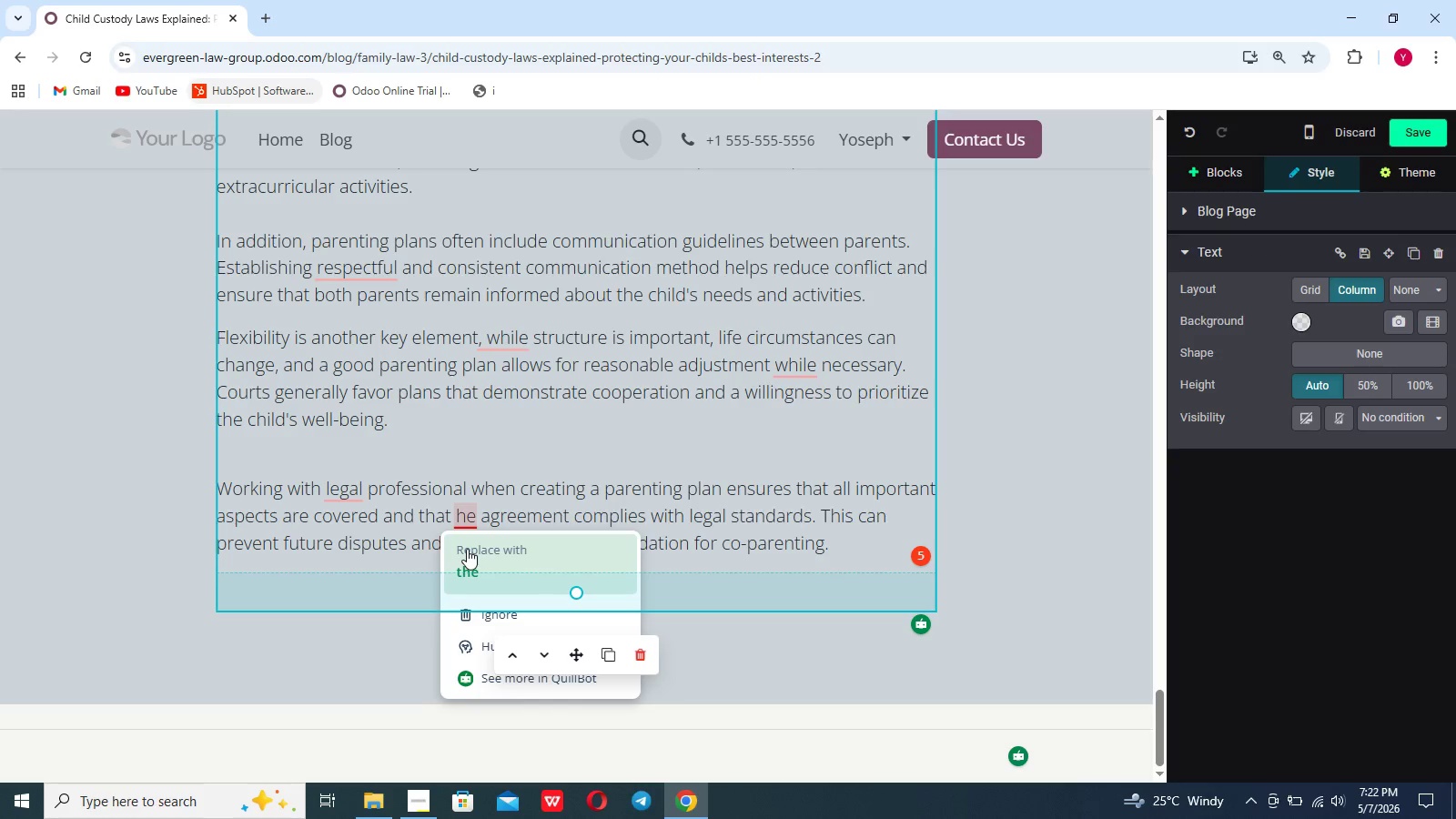 
left_click([467, 549])
 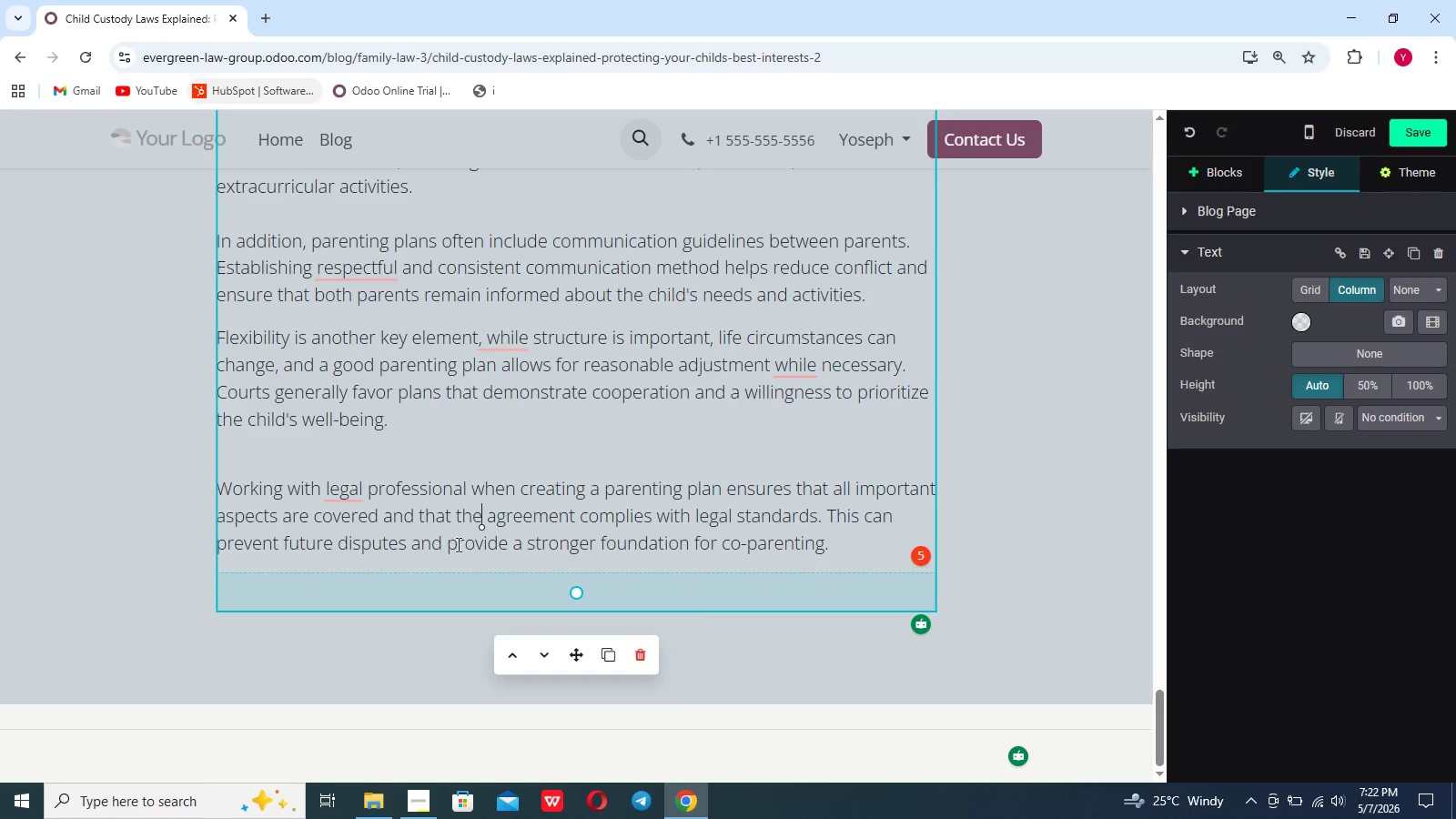 
mouse_move([346, 500])
 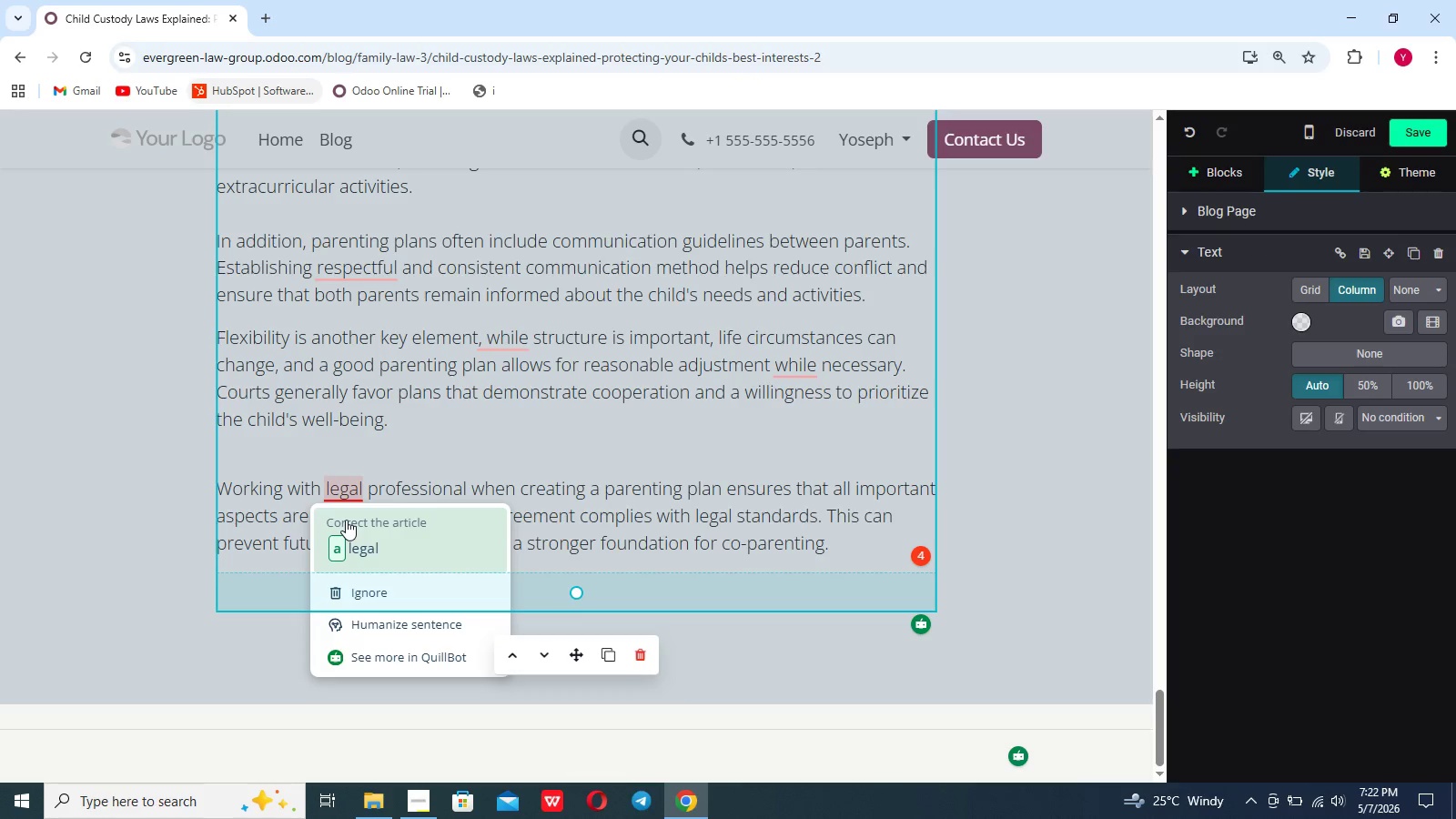 
left_click([346, 520])
 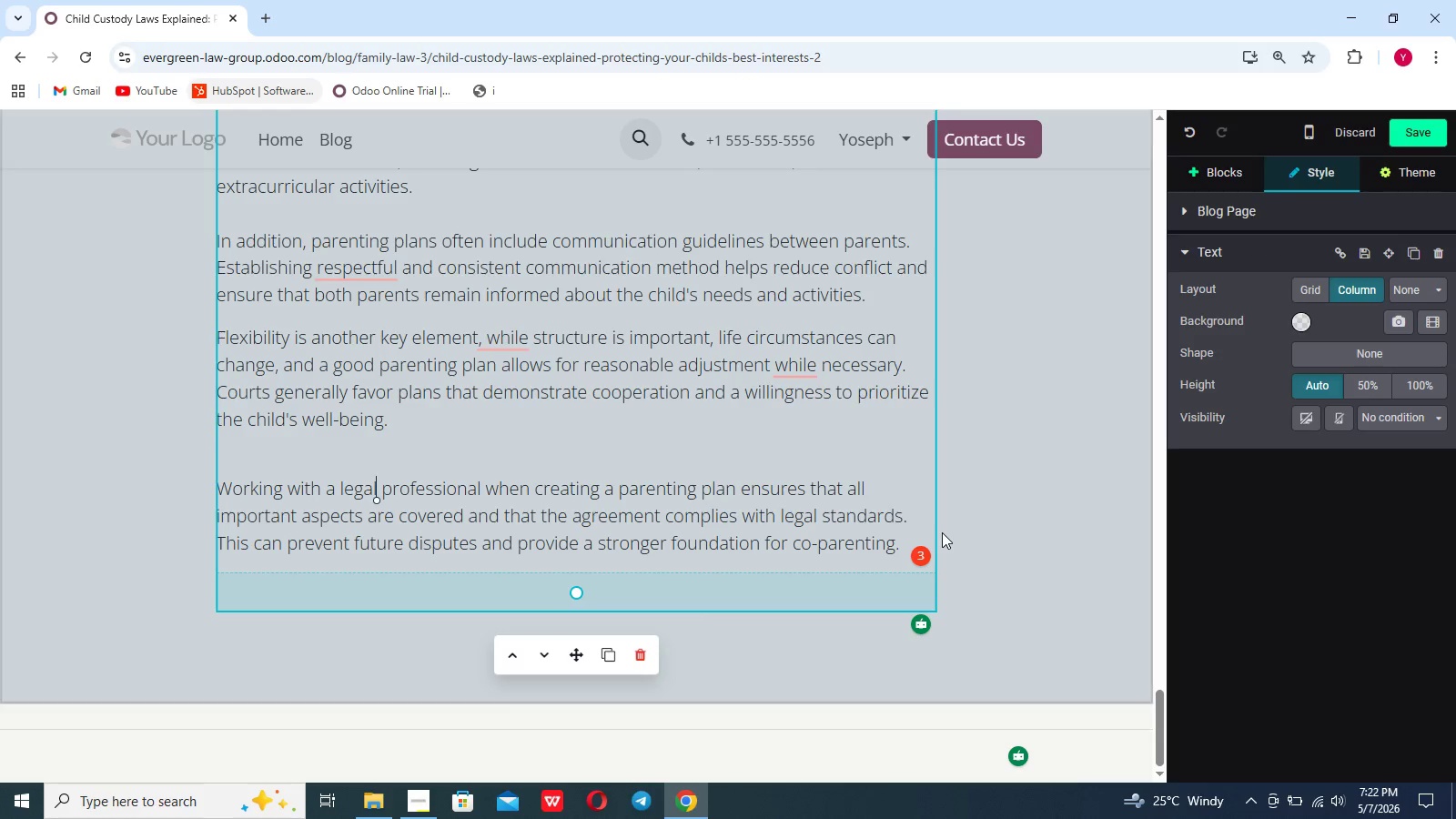 
scroll: coordinate [942, 532], scroll_direction: down, amount: 6.0
 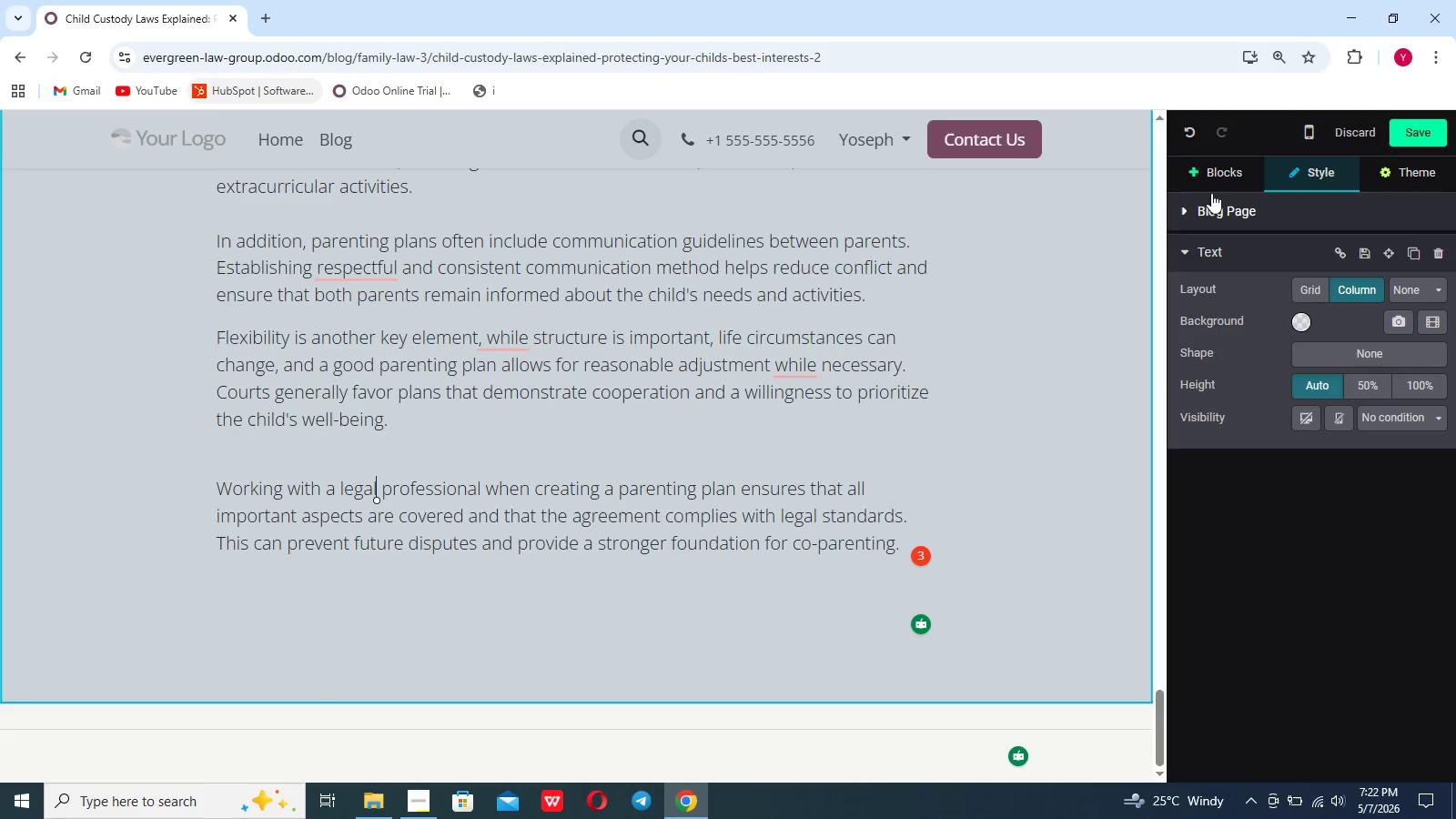 
left_click([1218, 182])
 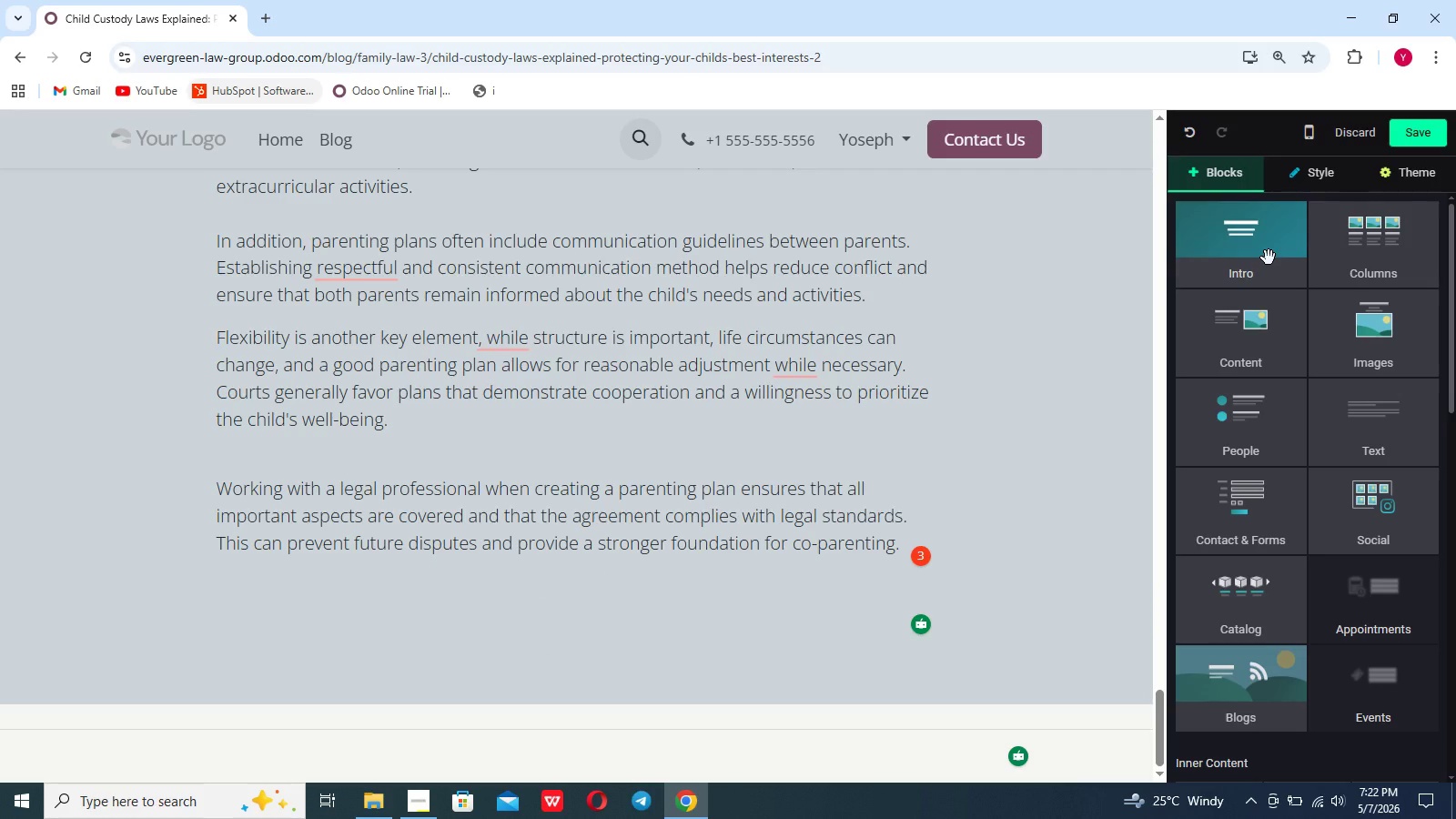 
left_click([1269, 258])
 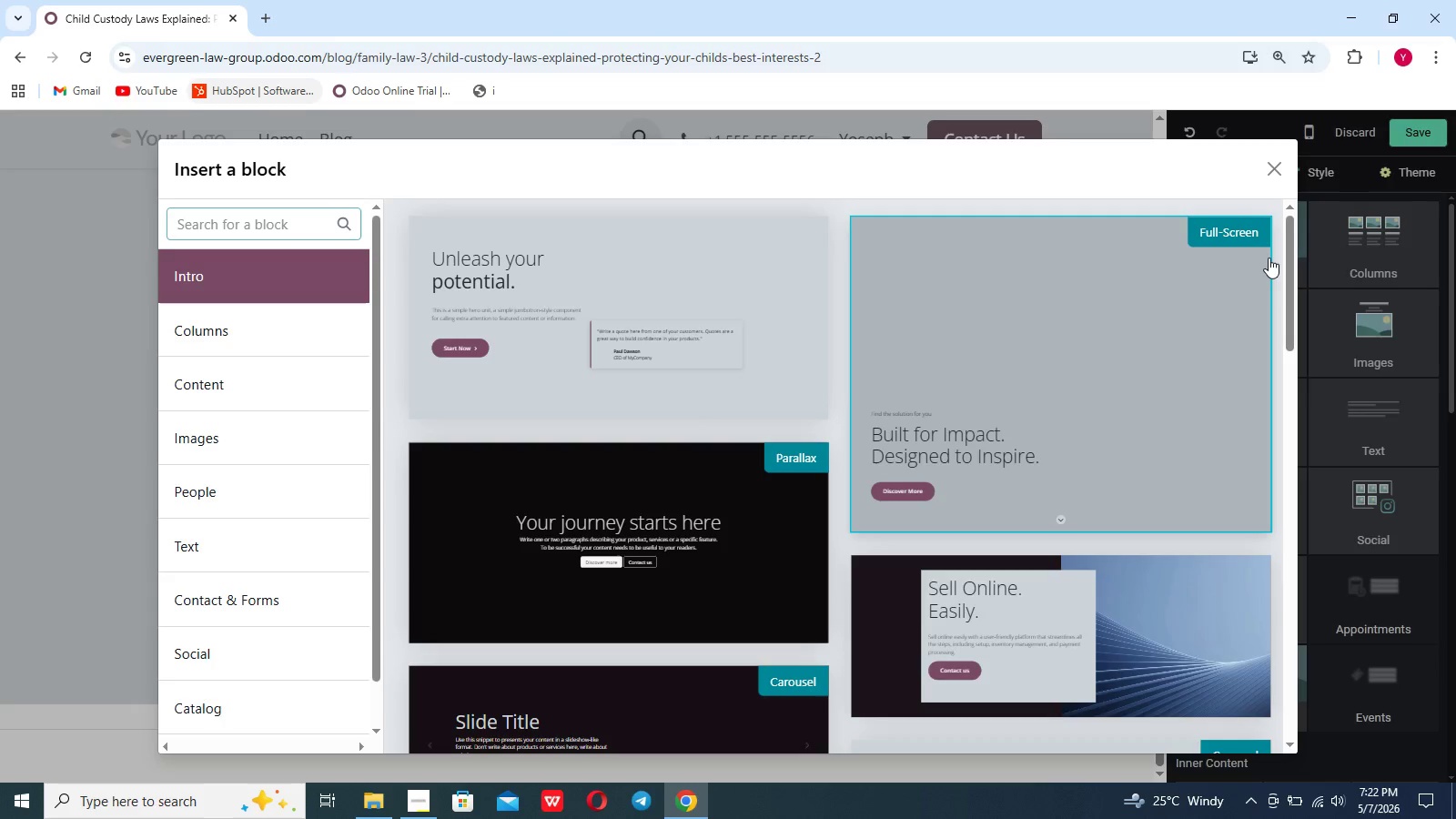 
type(form)
 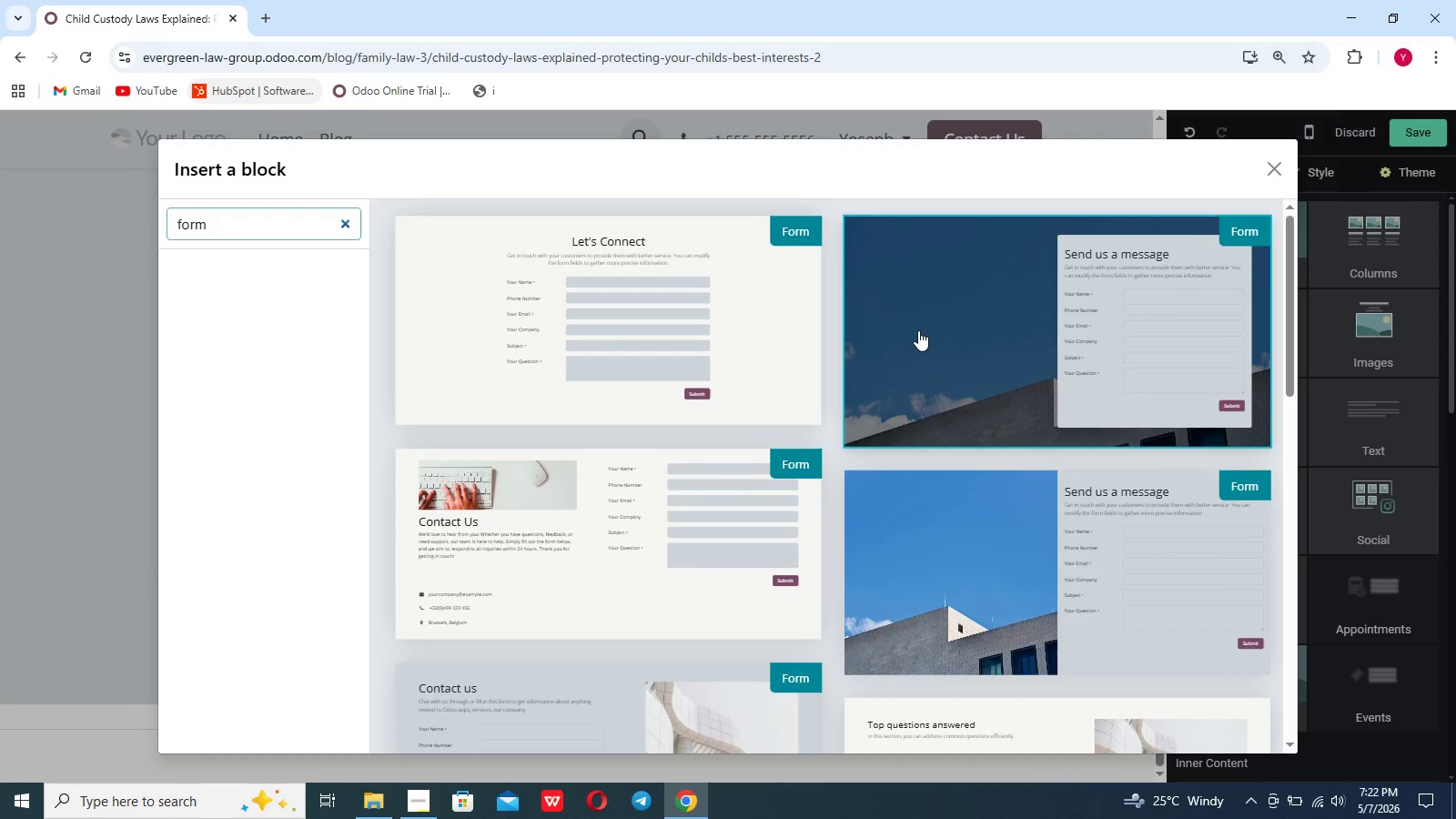 
left_click([622, 324])
 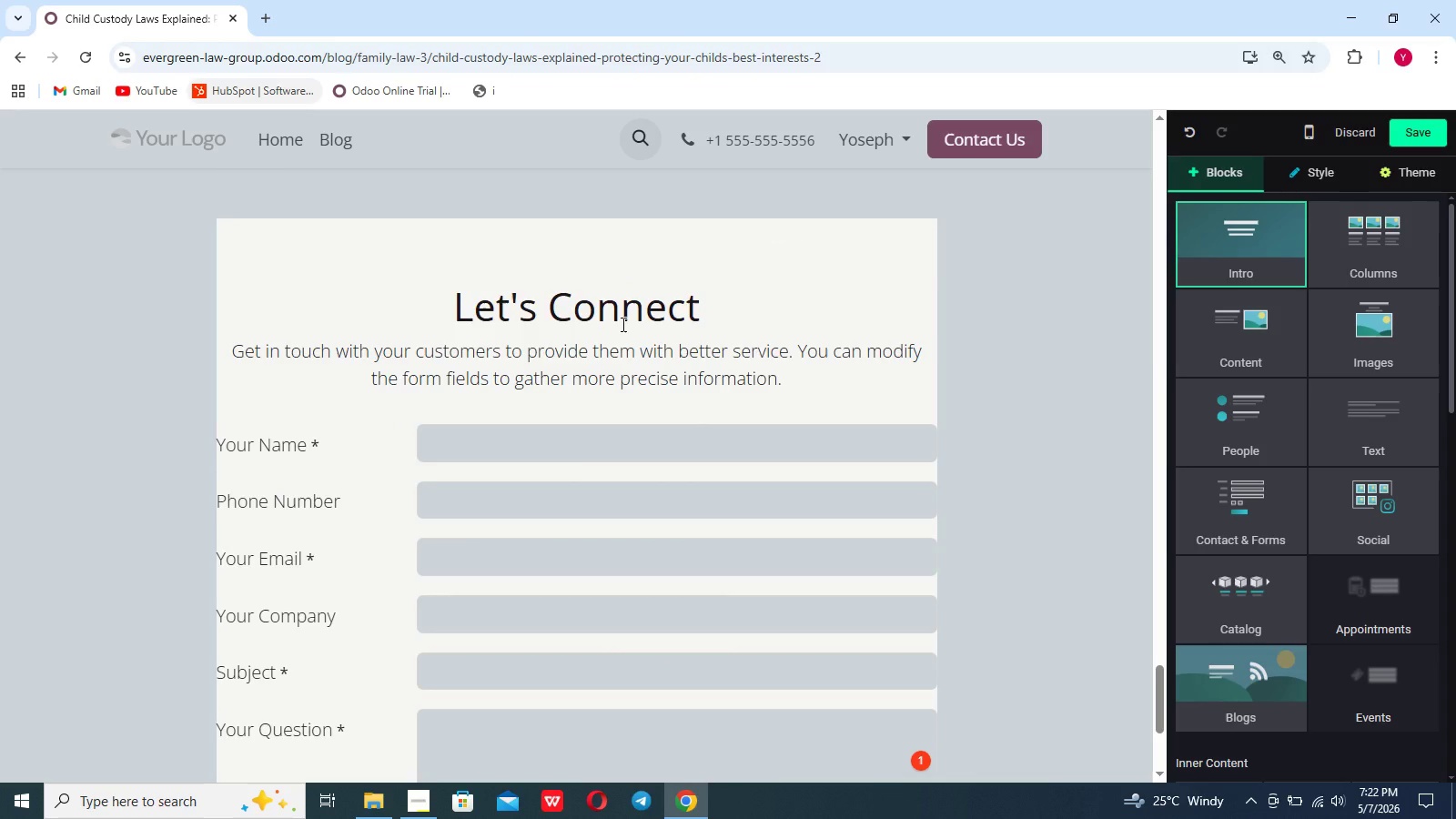 
wait(5.41)
 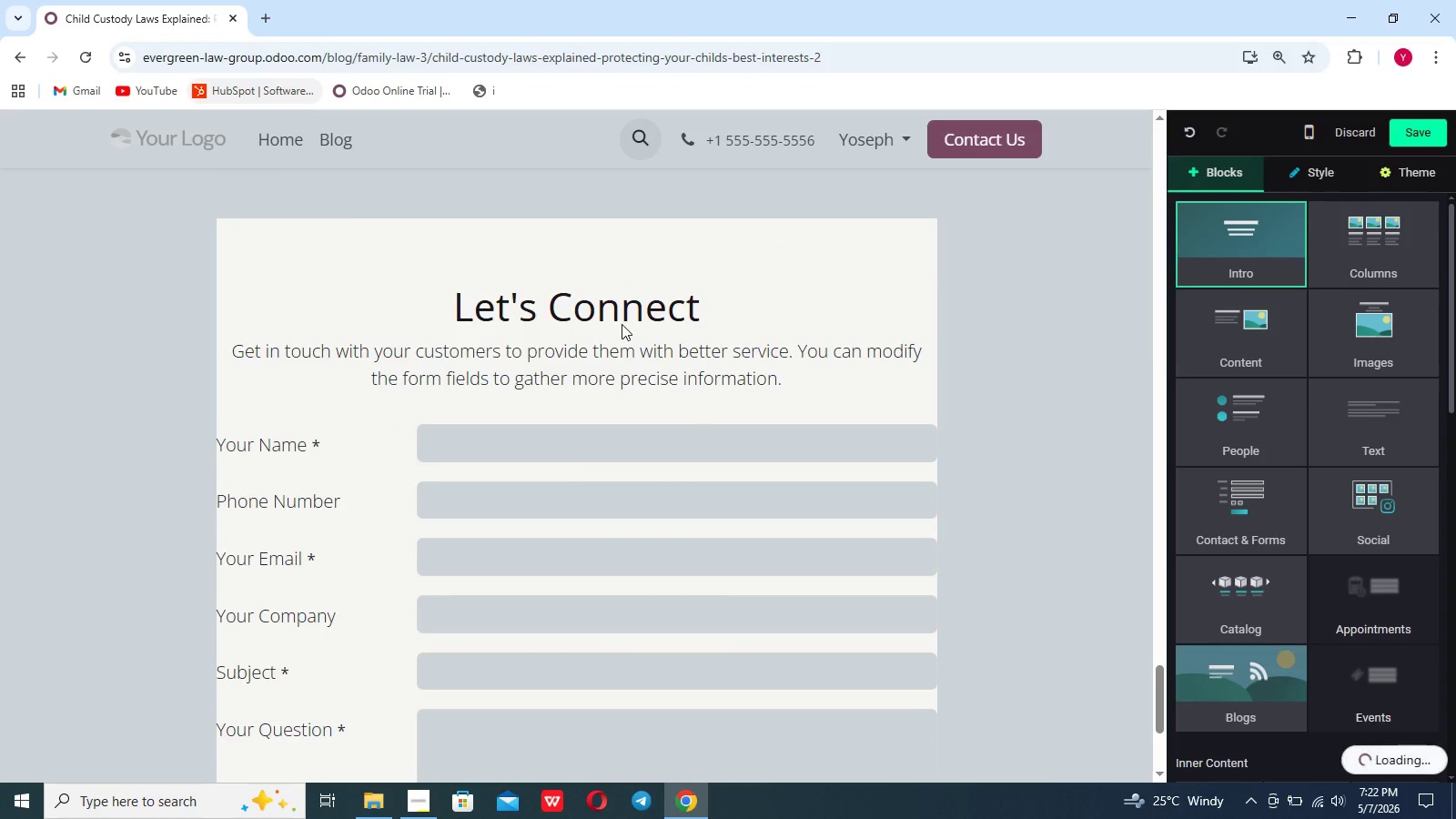 
left_click_drag(start_coordinate=[806, 370], to_coordinate=[404, 275])
 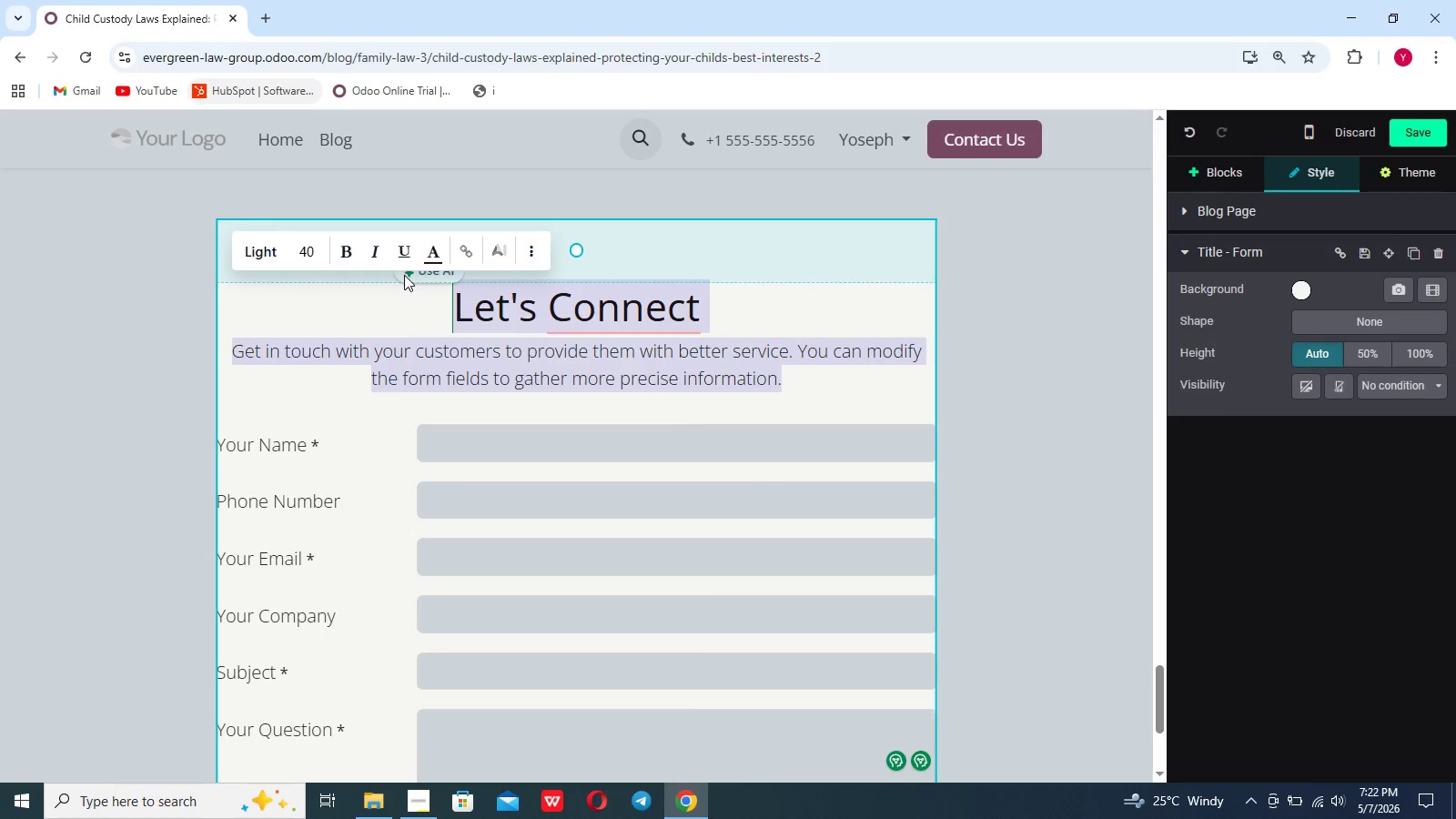 
key(Backspace)
 